 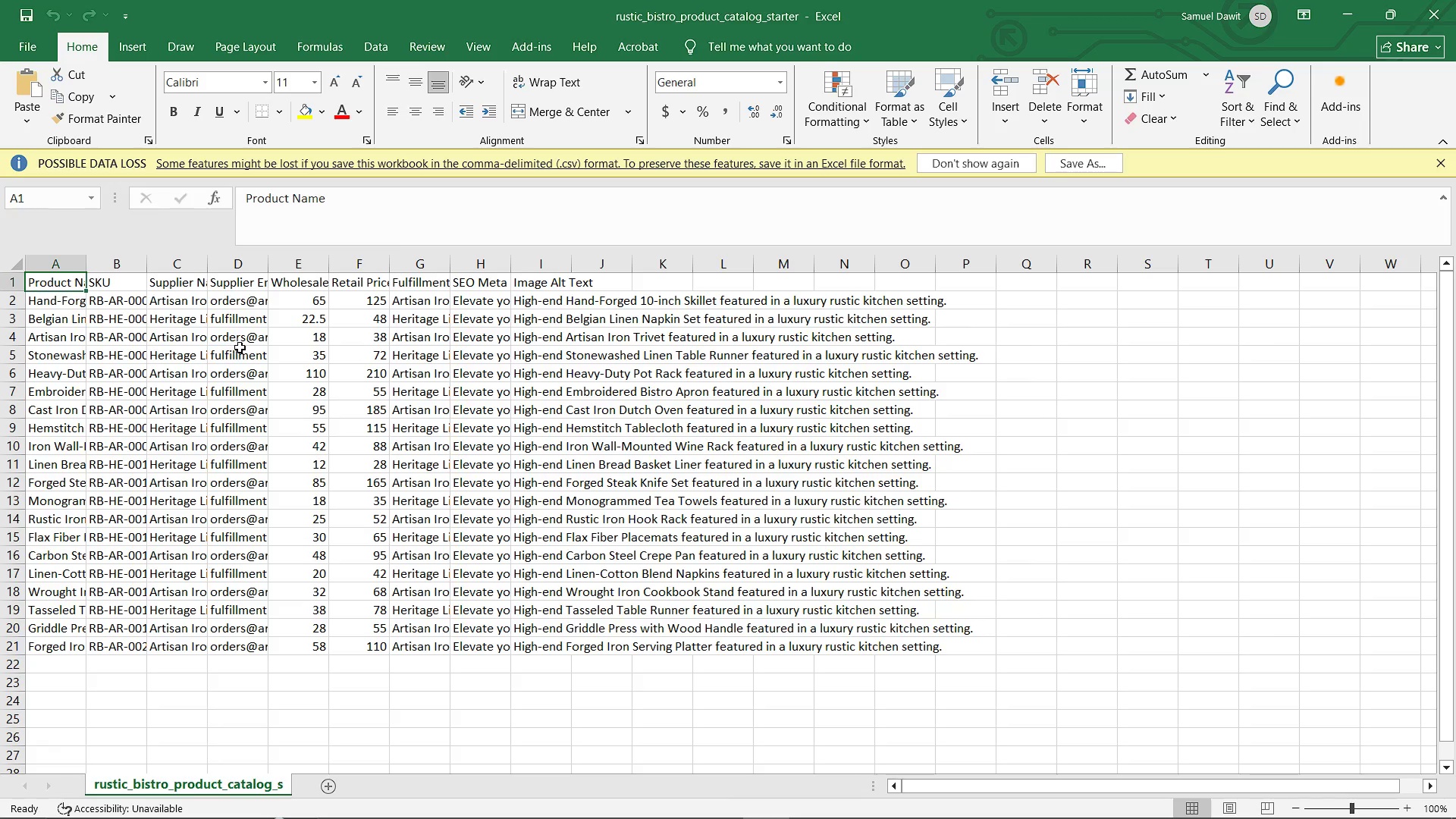 
left_click([1423, 14])
 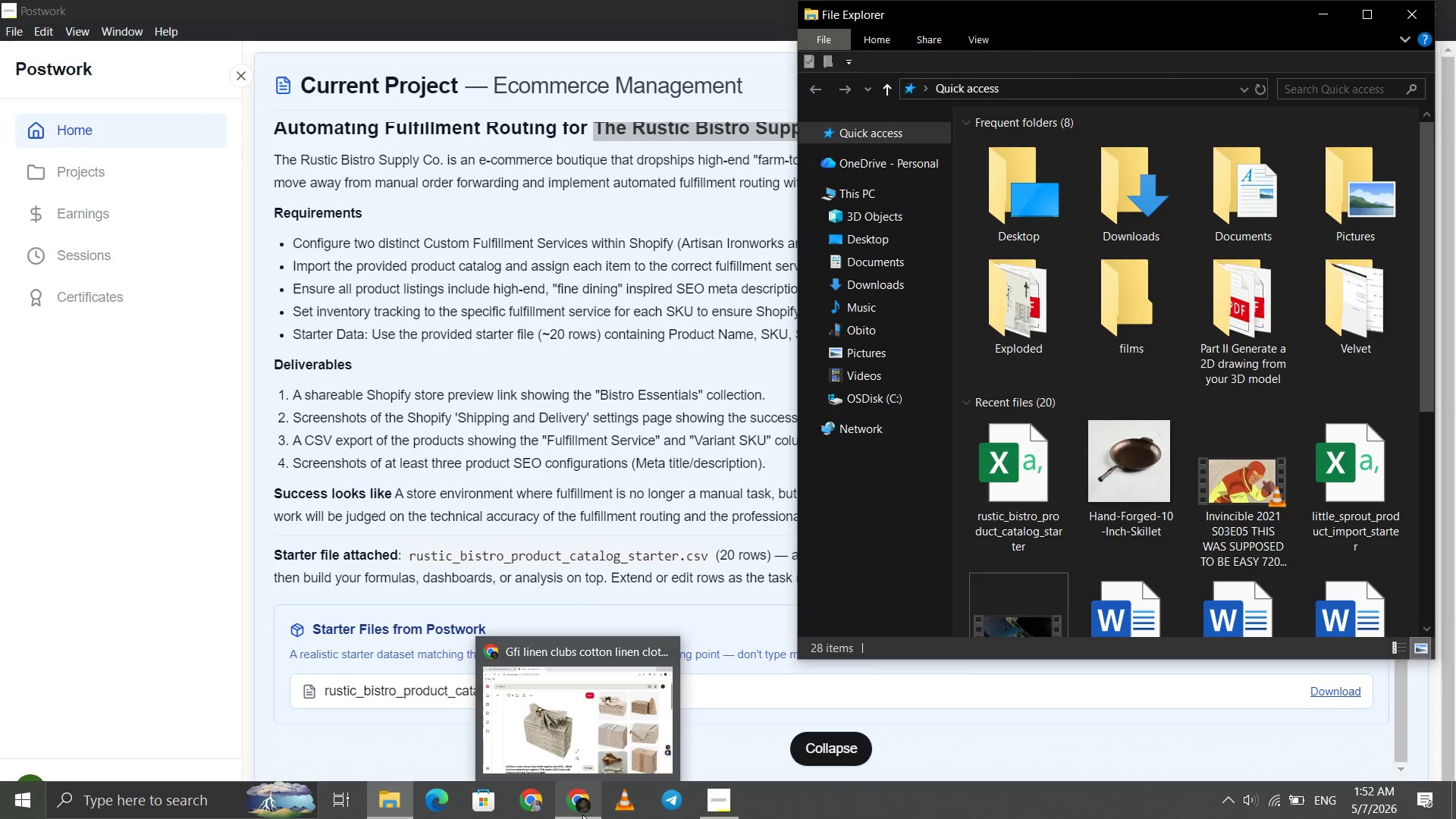 
left_click([582, 814])
 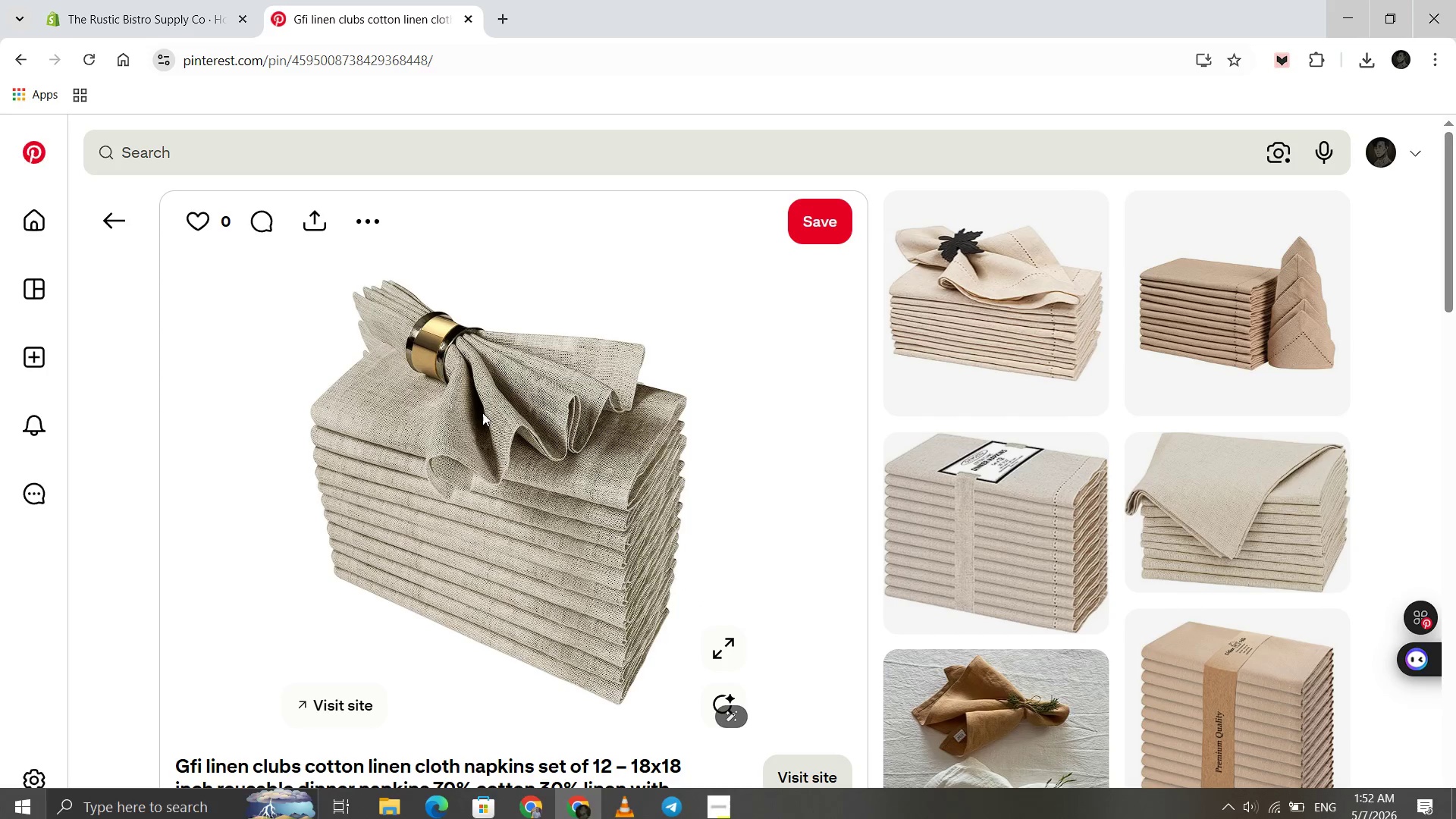 
right_click([482, 413])
 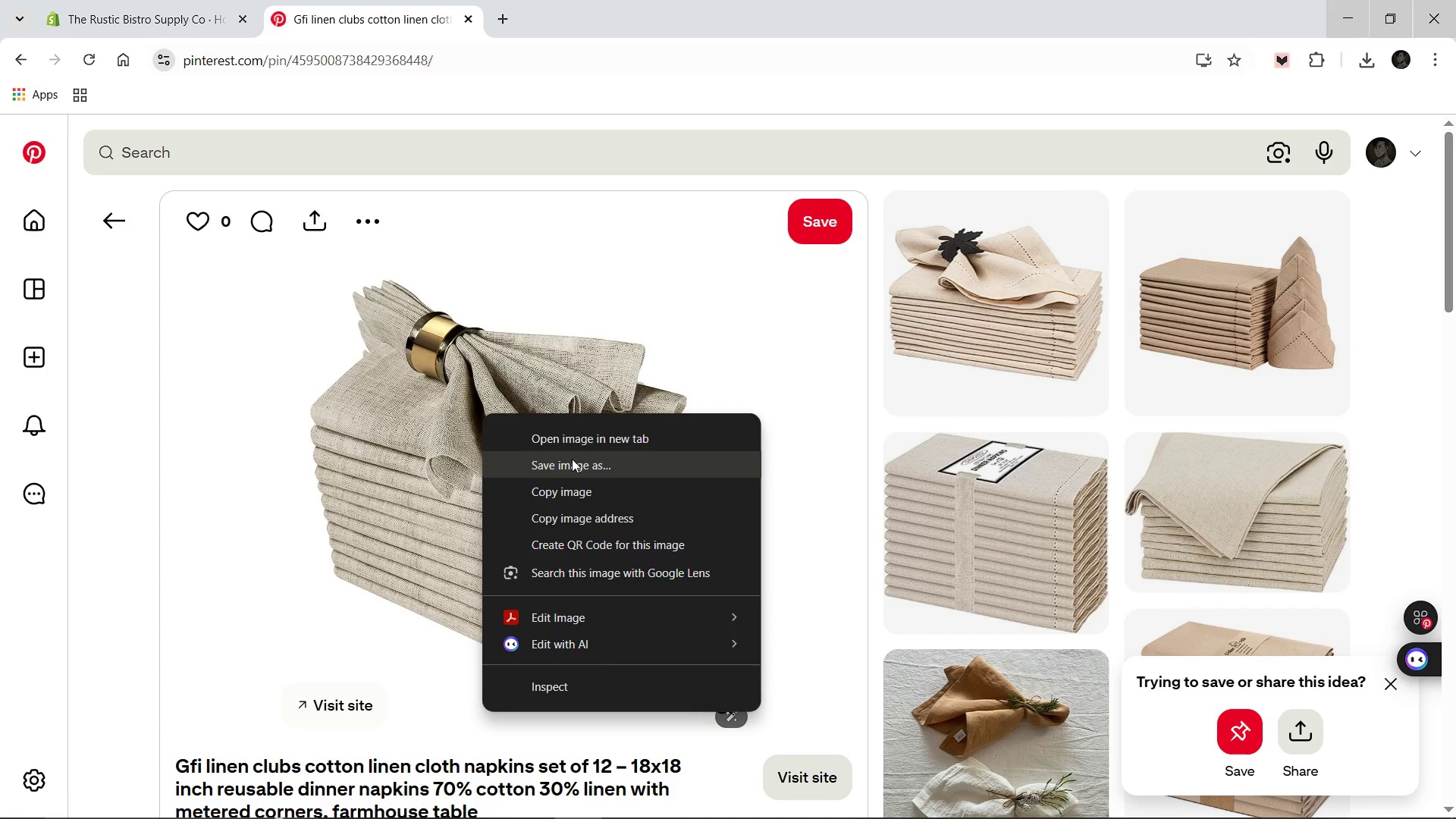 
left_click([572, 459])
 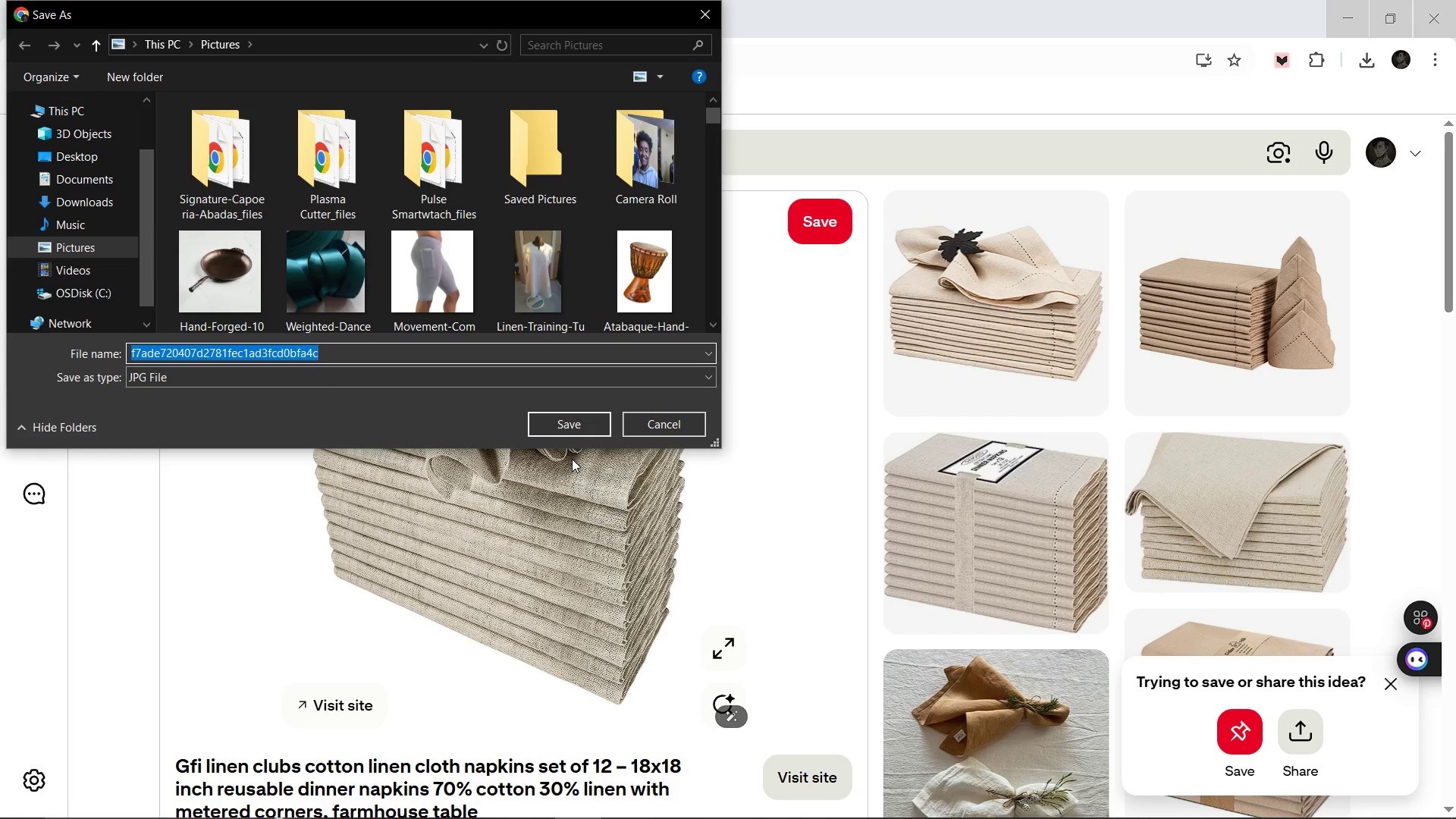 
wait(5.38)
 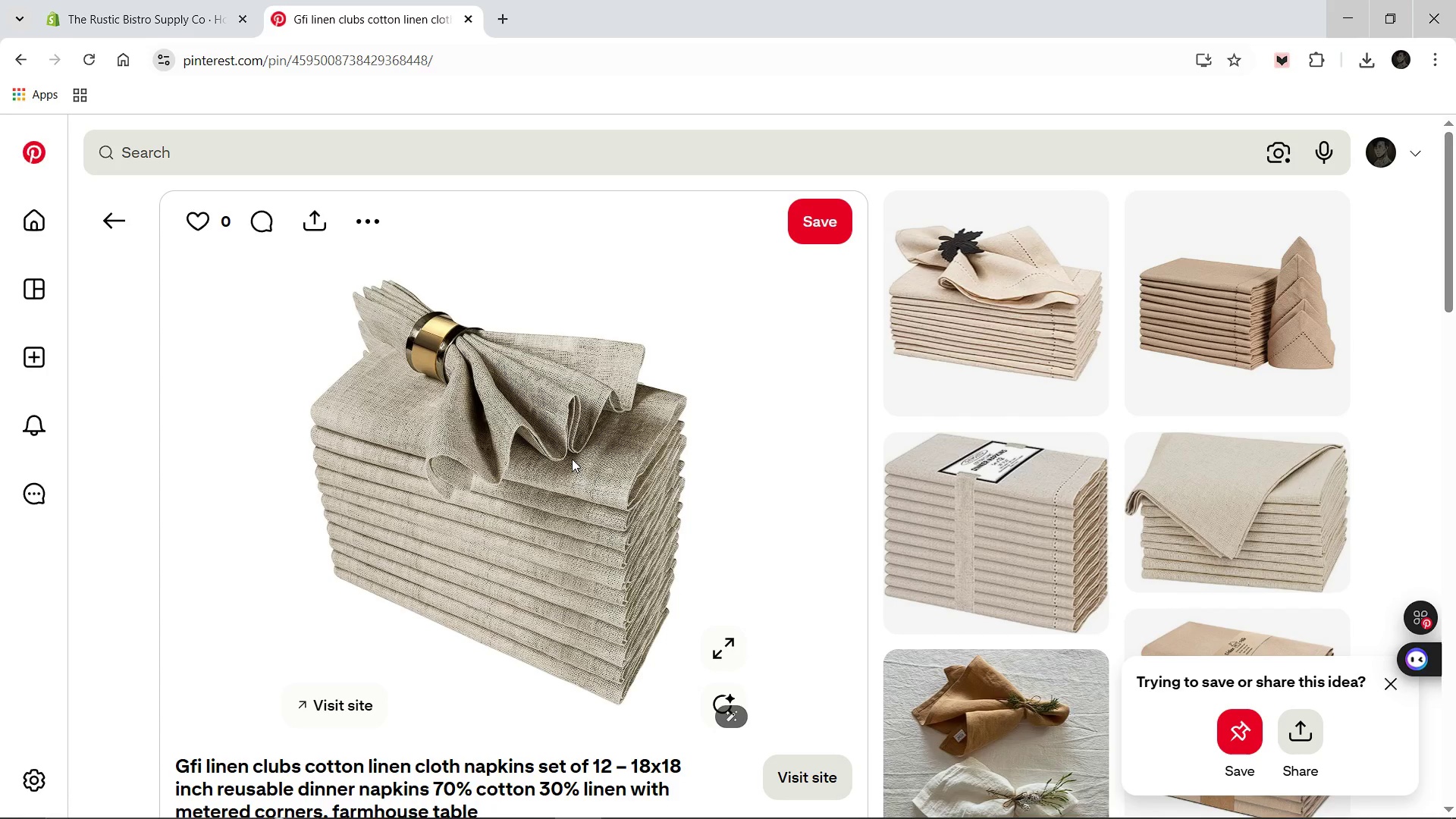 
hold_key(key=ShiftLeft, duration=0.39)
 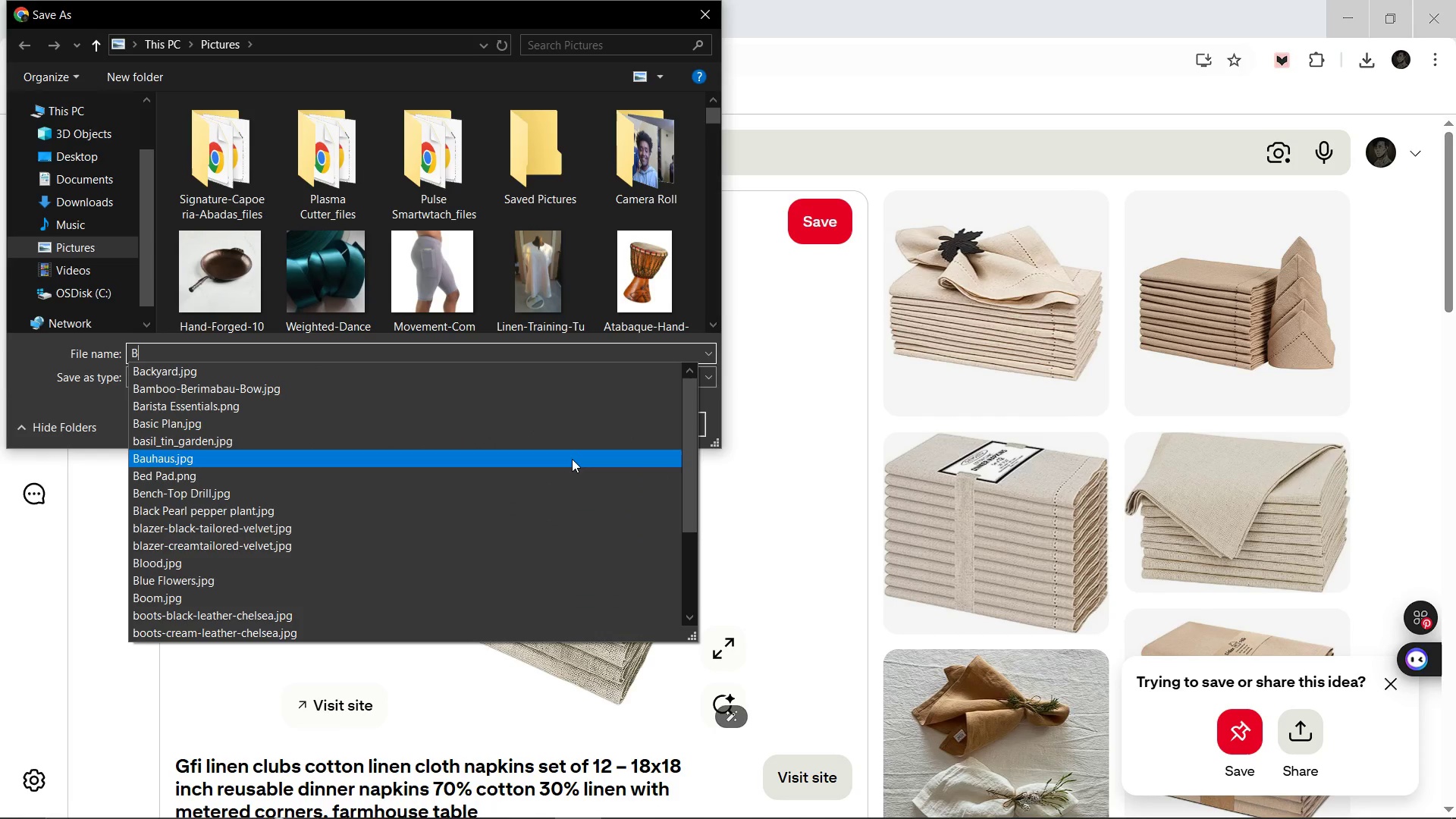 
type(Belgian Linen Napkin Set)
 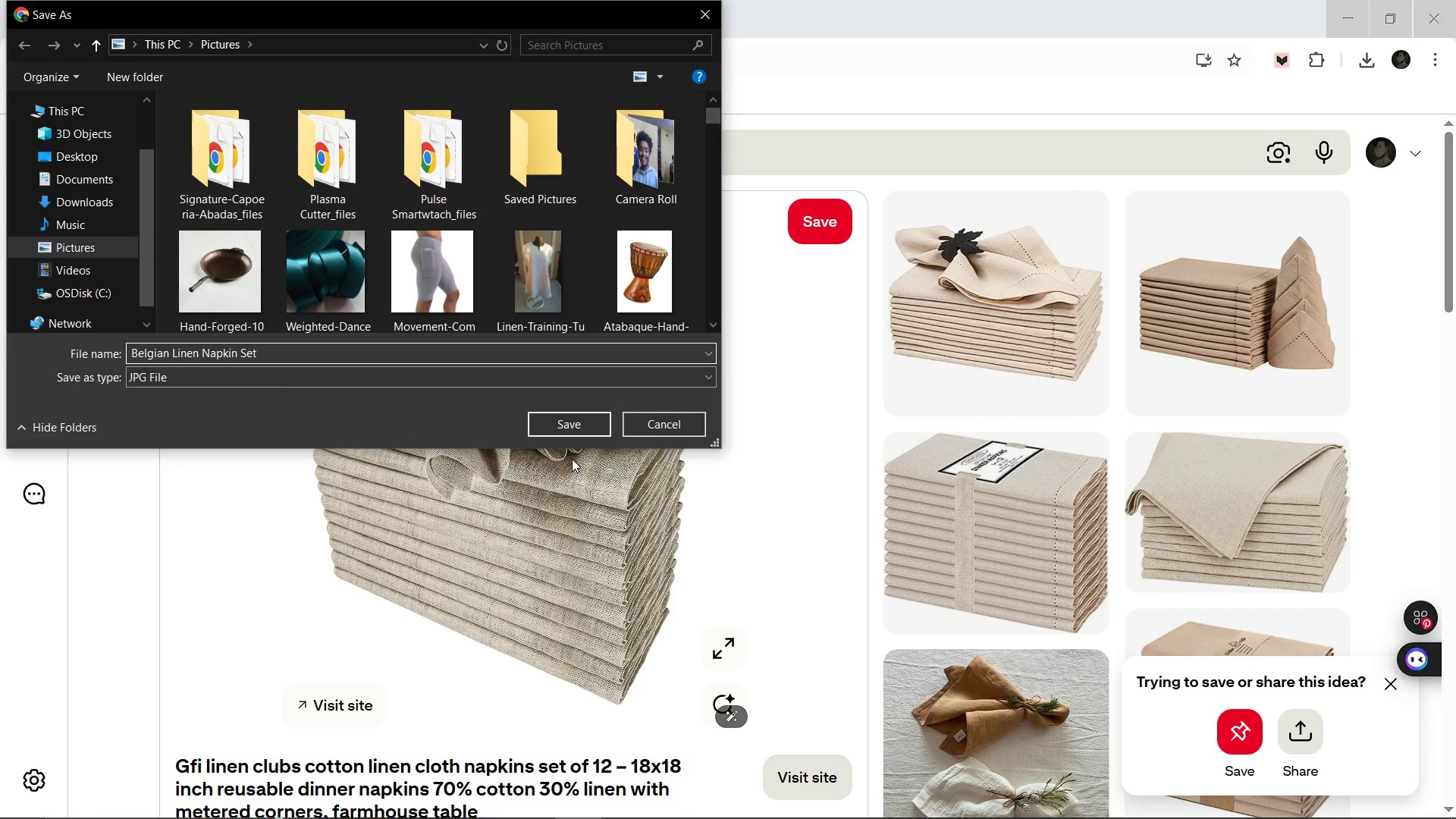 
key(Enter)
 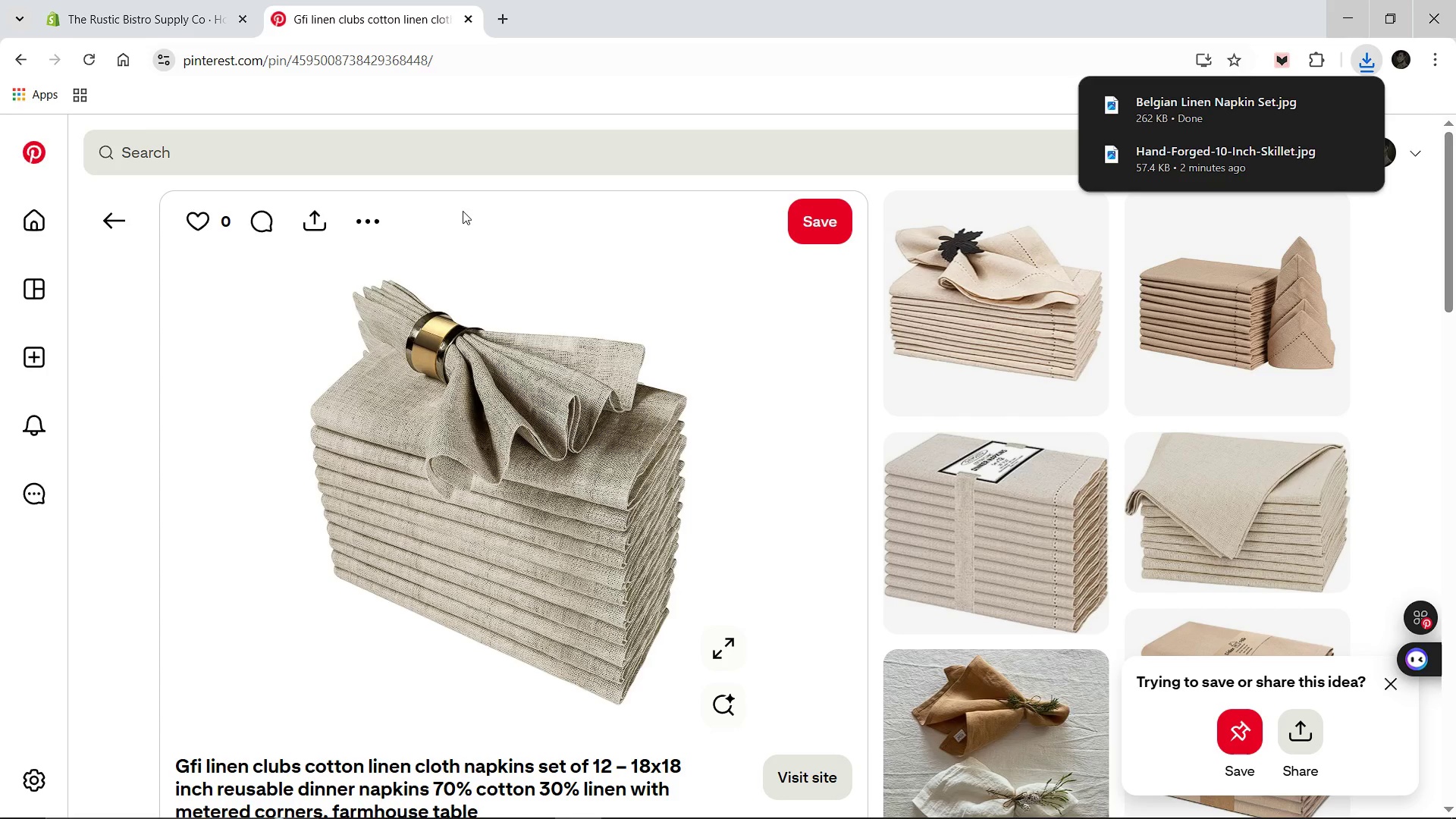 
left_click([398, 145])
 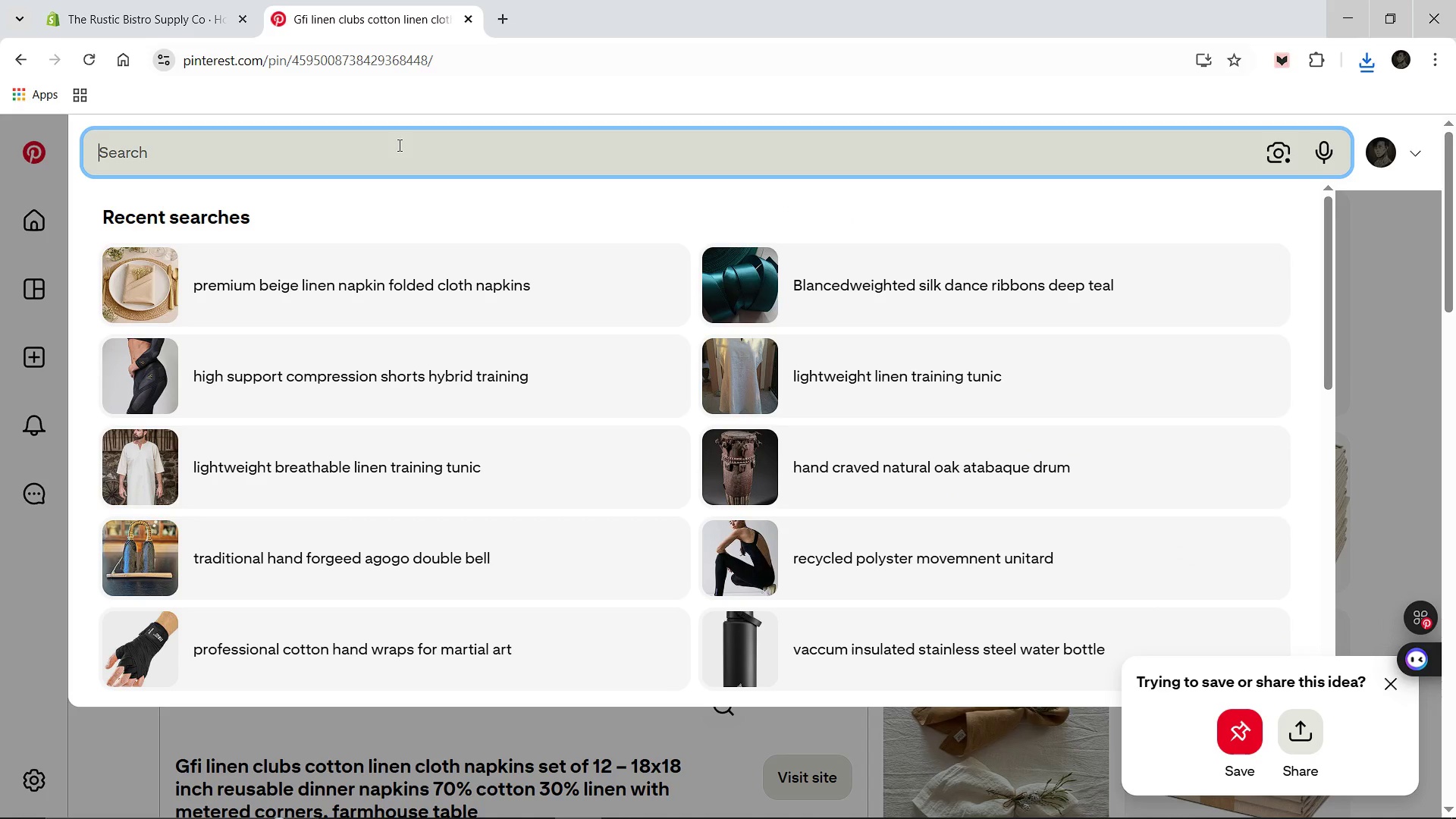 
type(Artisan Iro)
 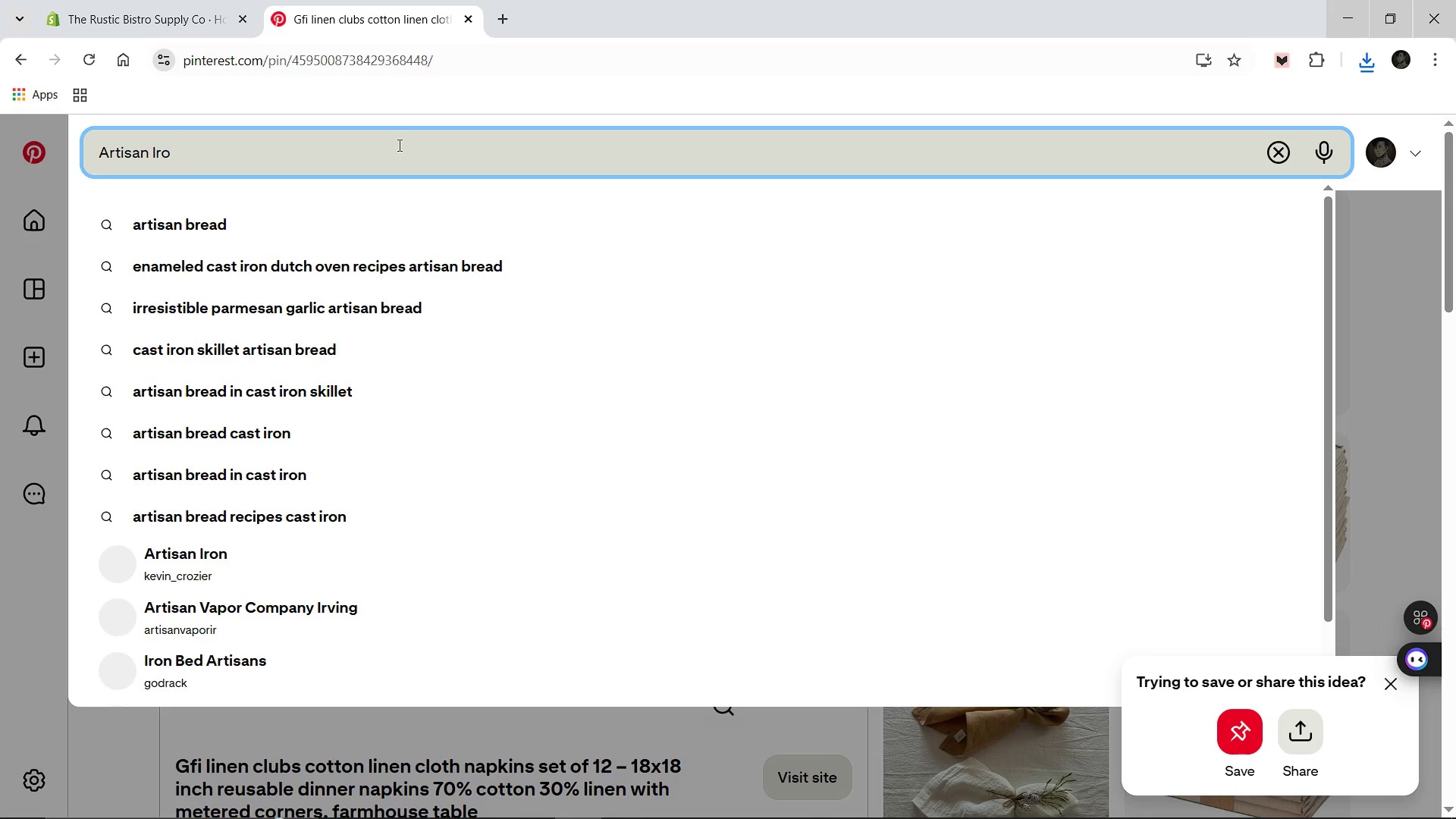 
hold_key(key=Backspace, duration=1.52)
 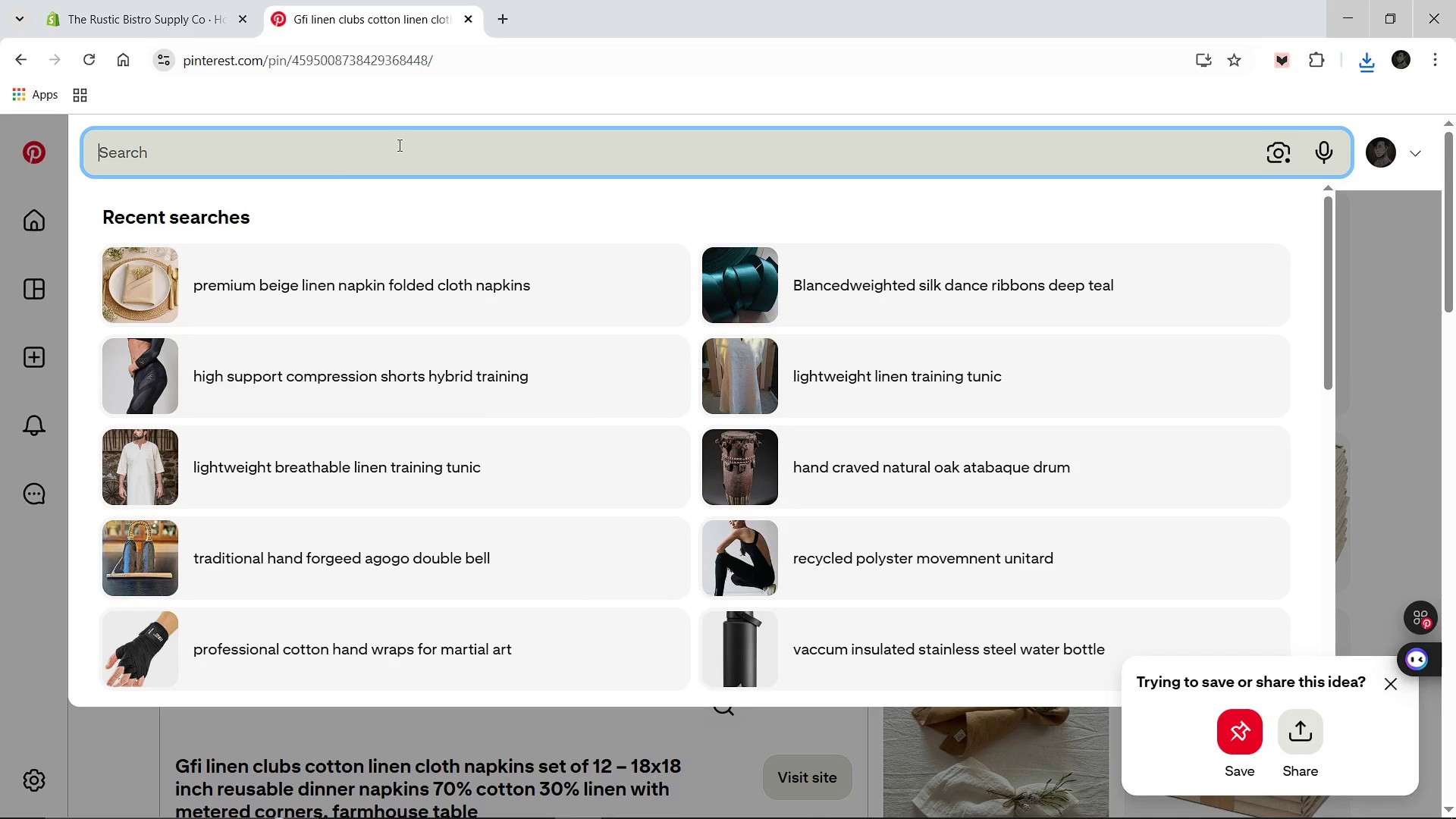 
type(wrought iron trivet)
 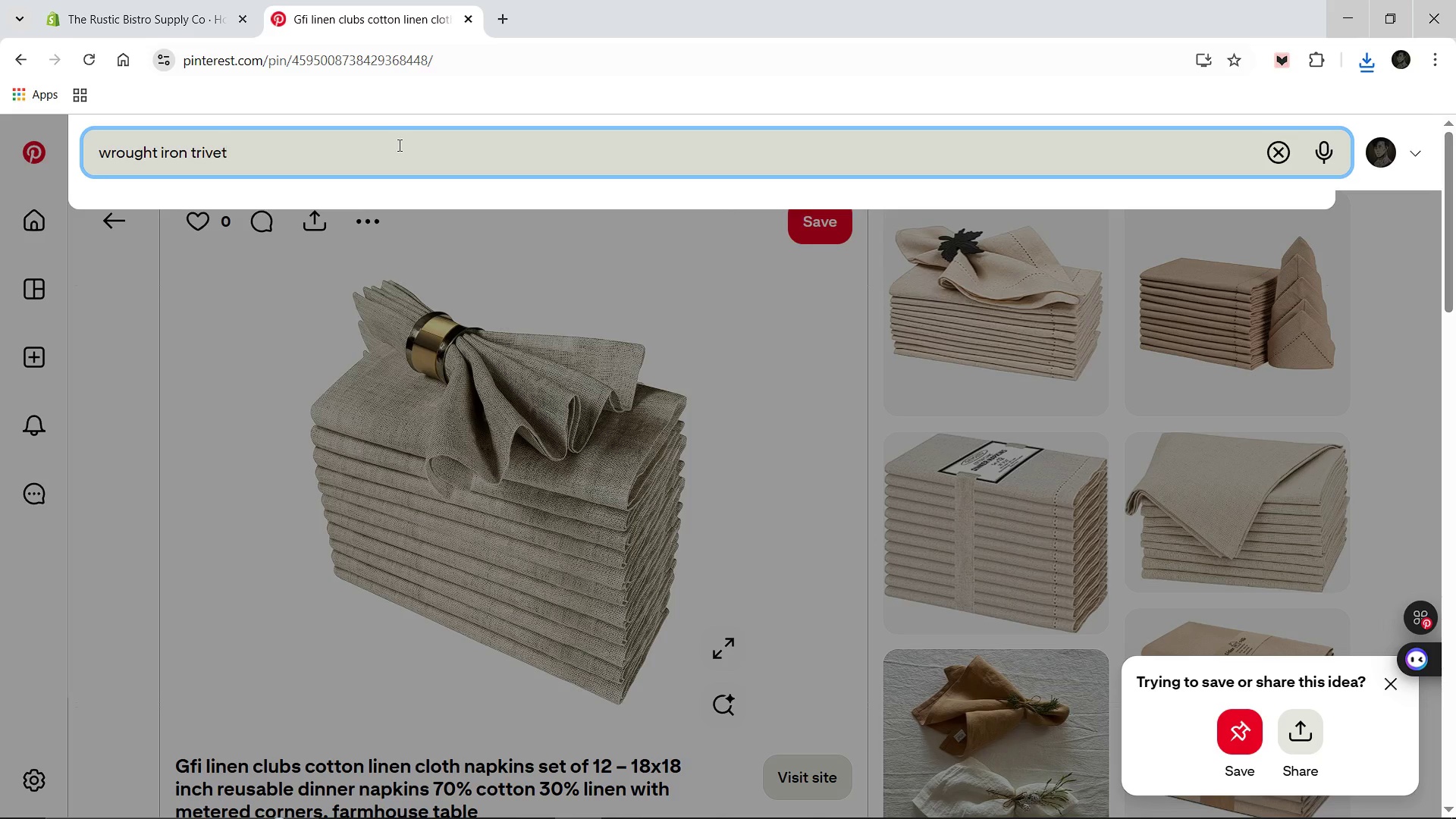 
key(Enter)
 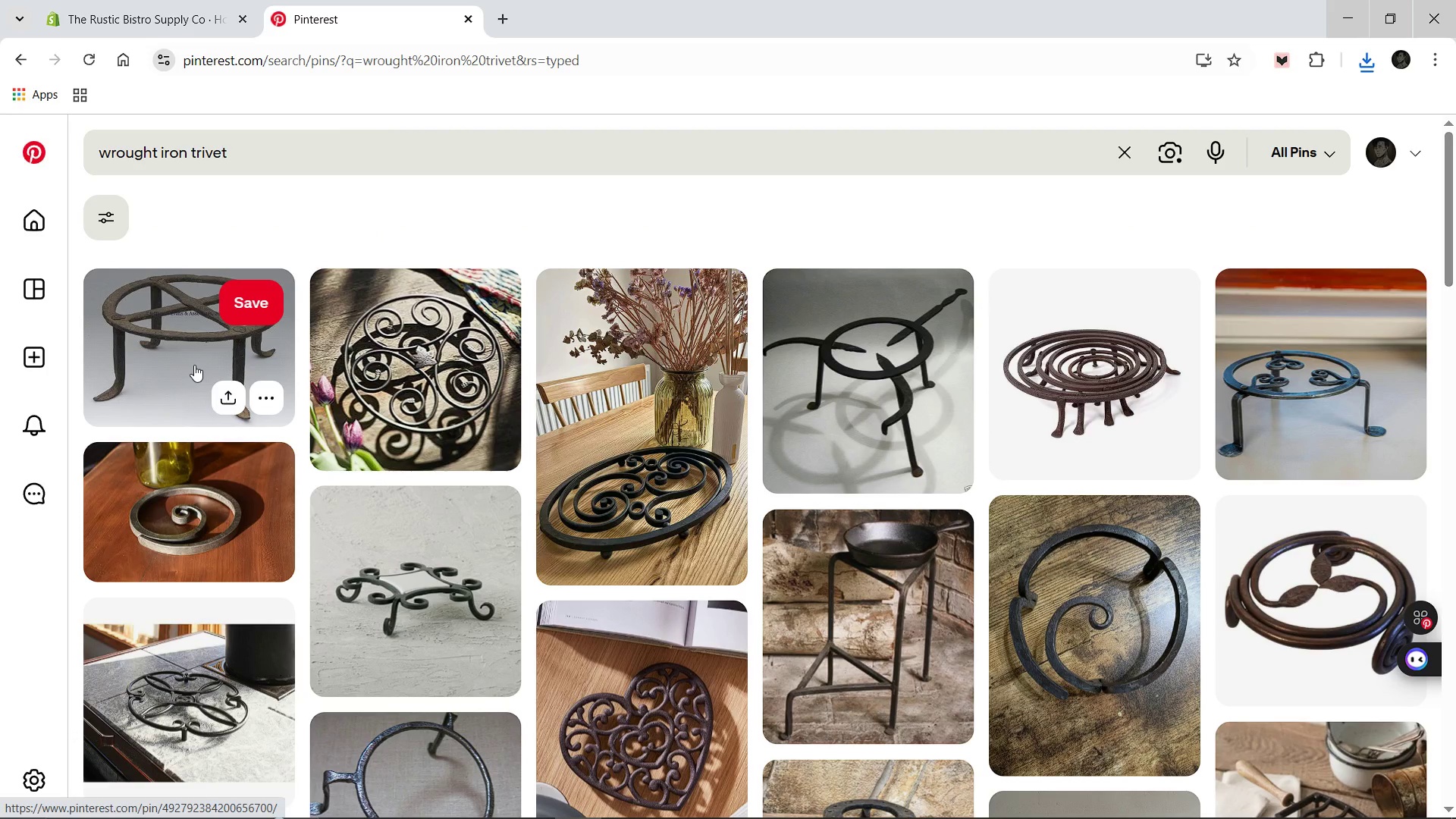 
wait(17.88)
 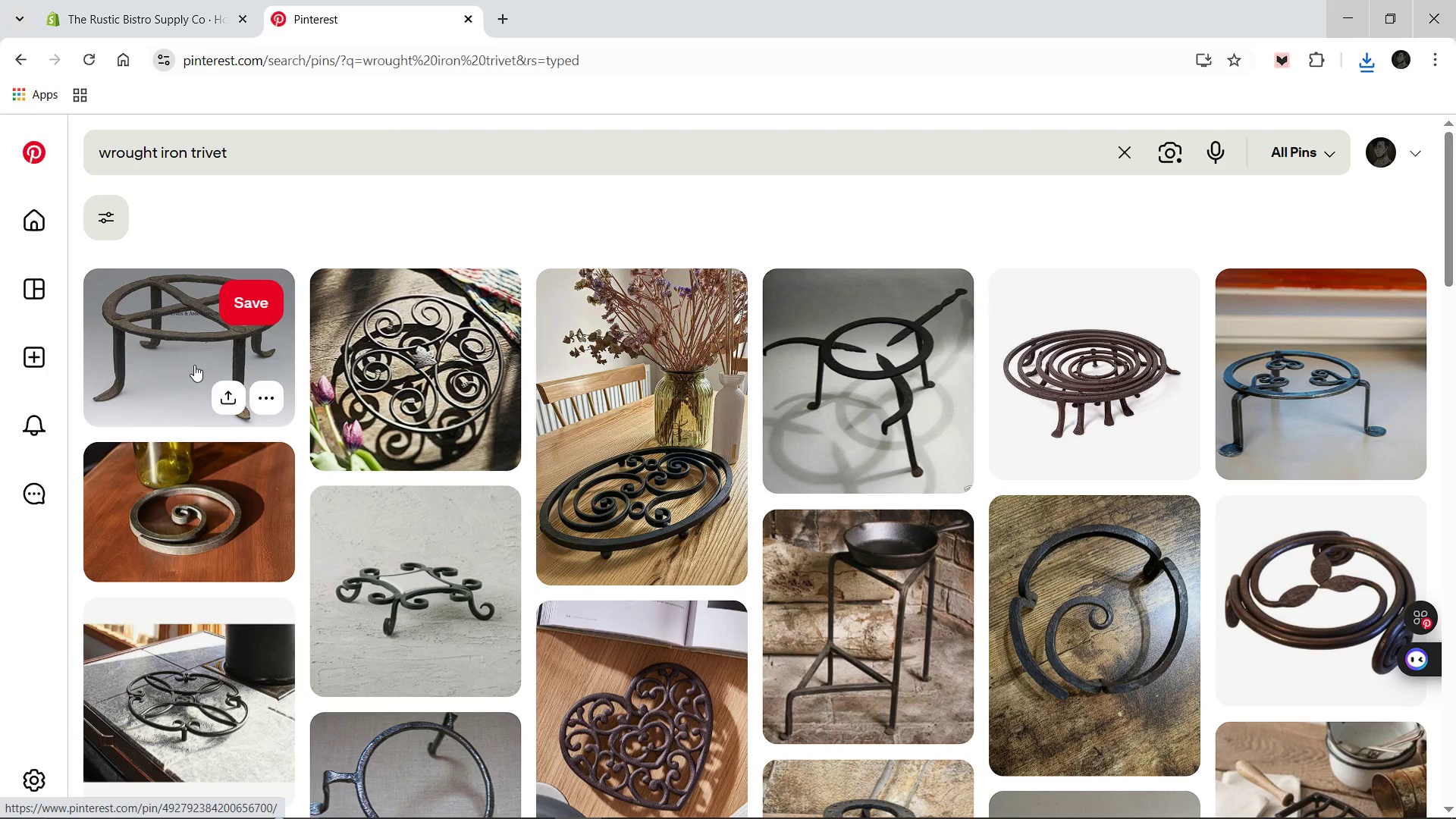 
left_click([106, 213])
 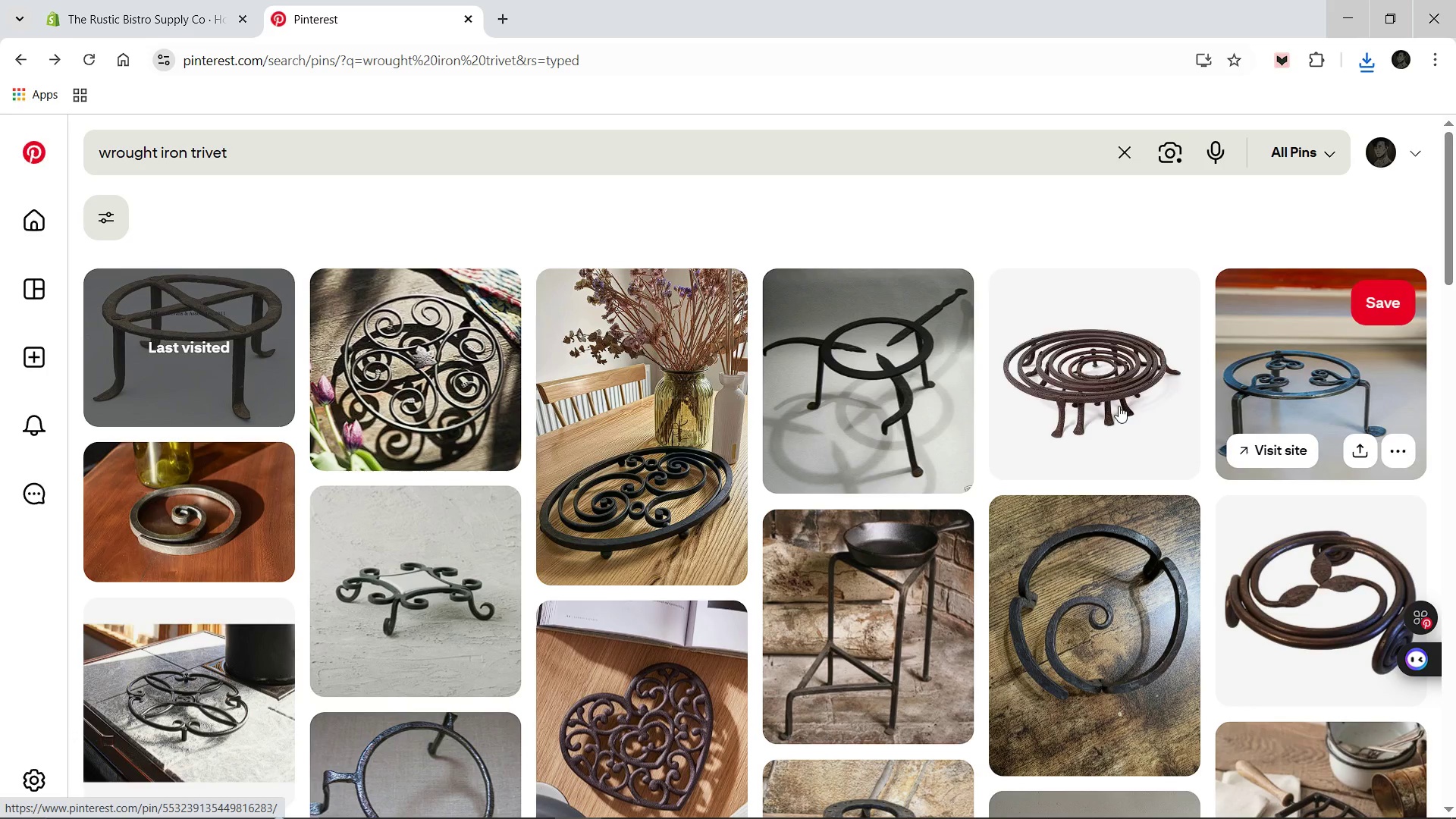 
left_click([1250, 401])
 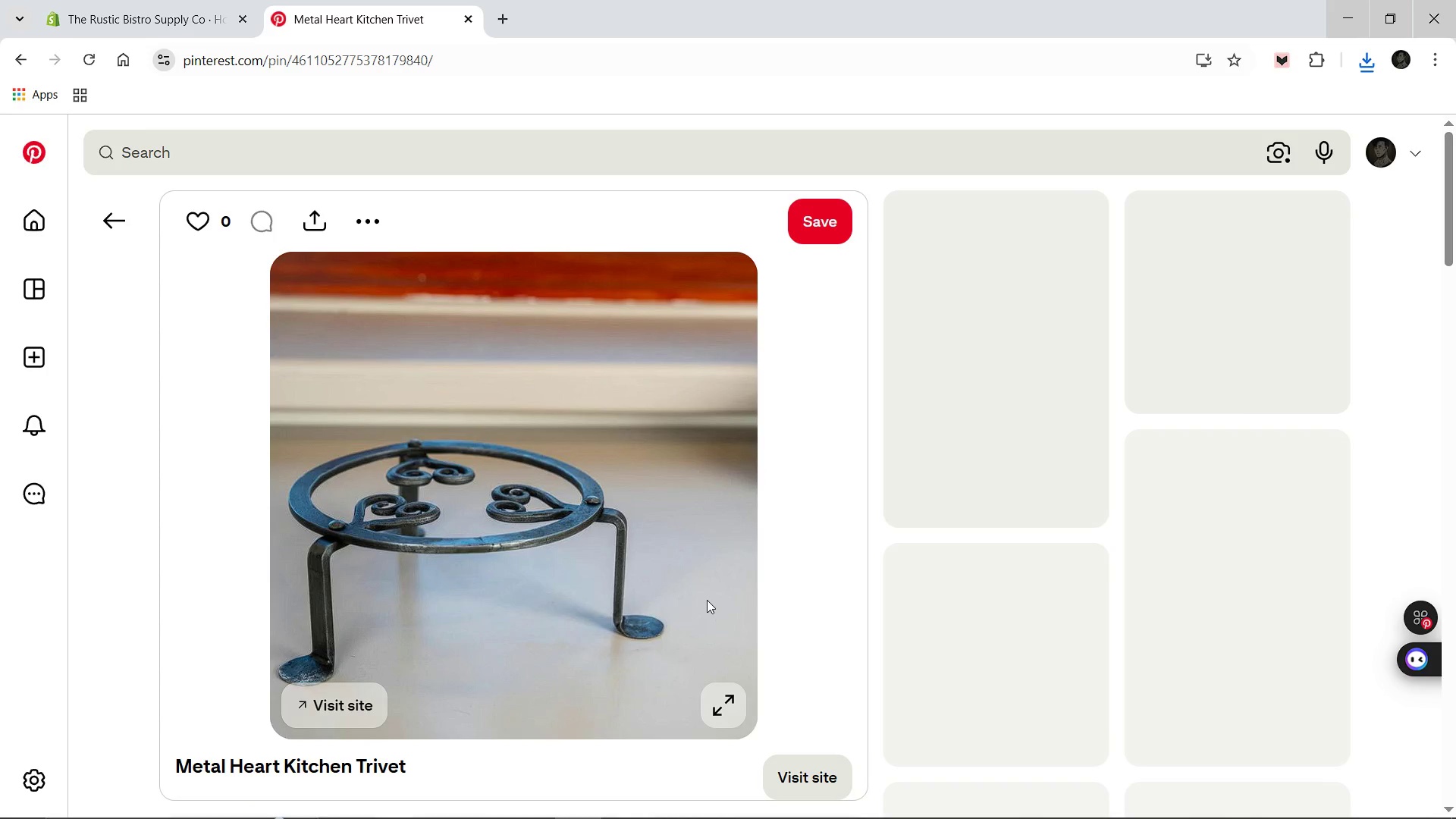 
right_click([508, 537])
 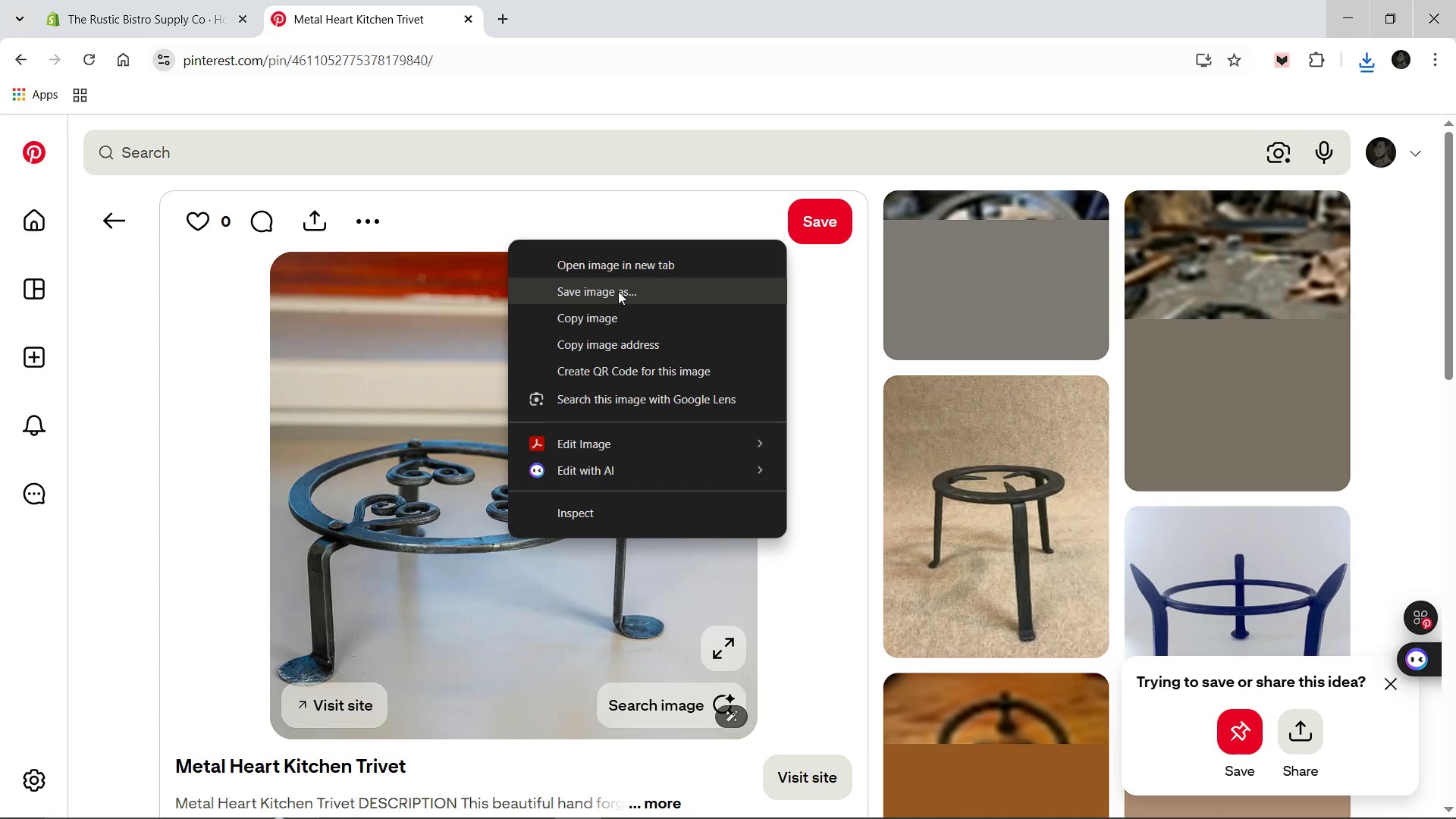 
left_click([618, 291])
 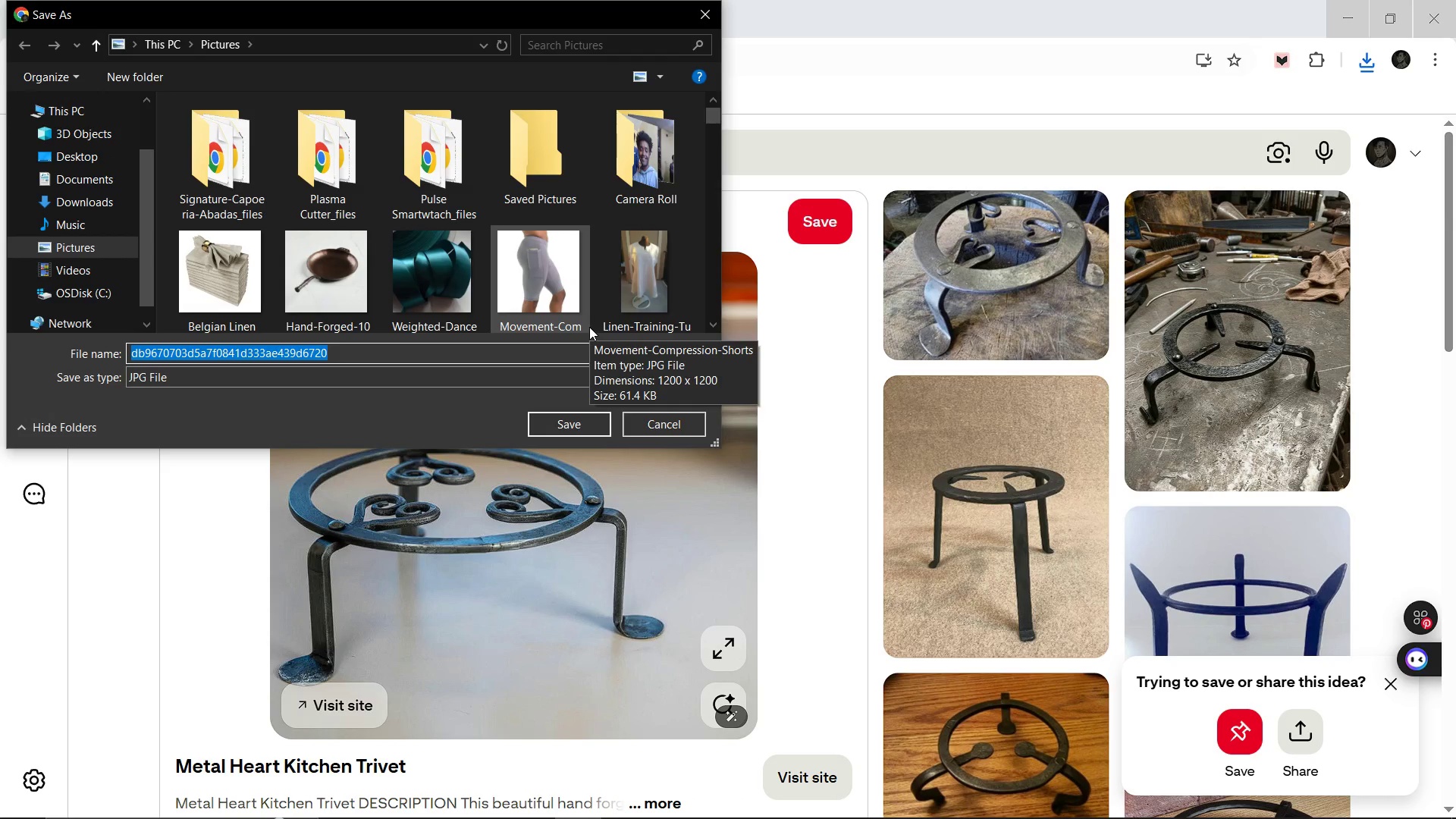 
wait(5.03)
 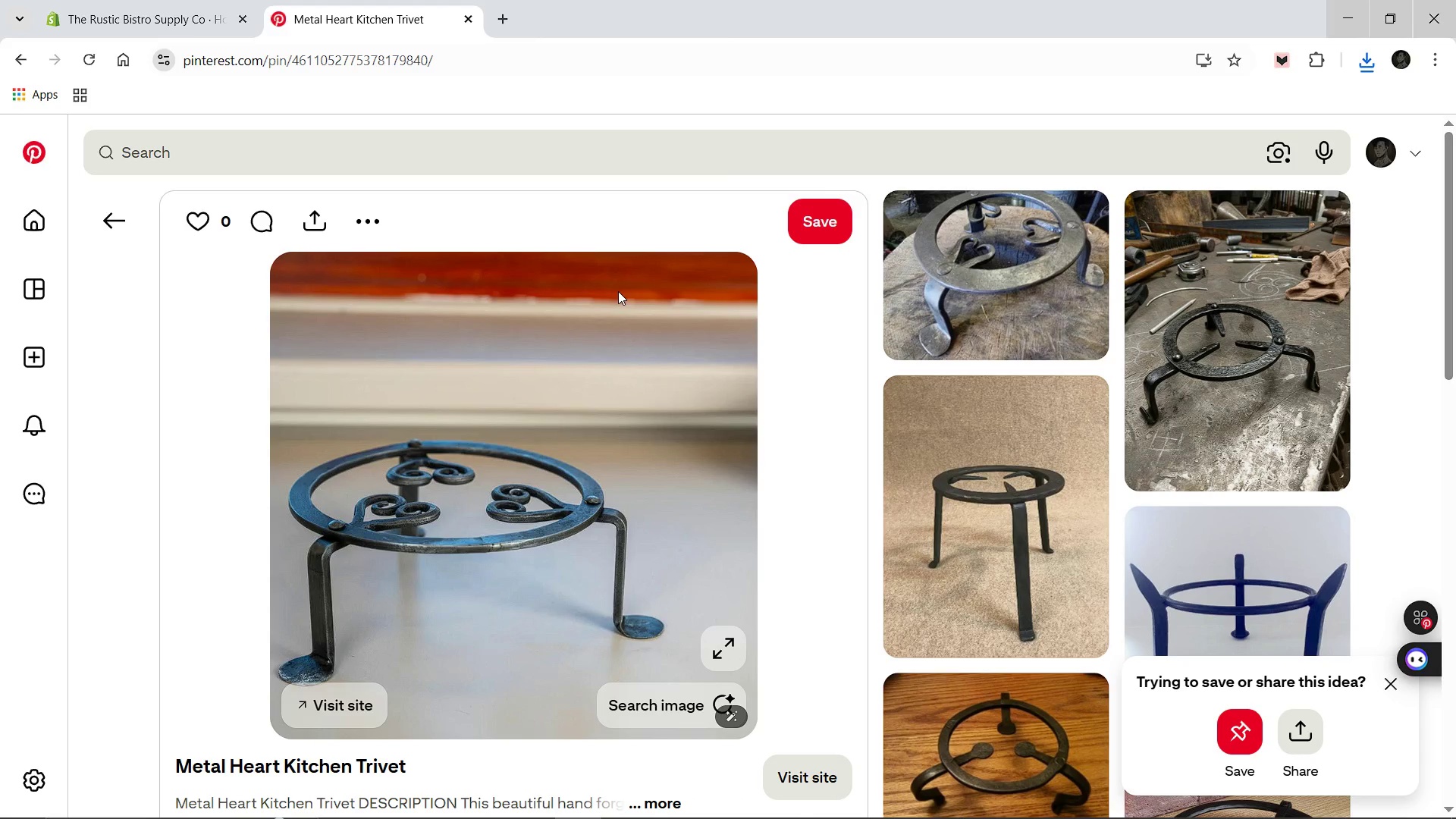 
type(Artisan Iron Trivet)
 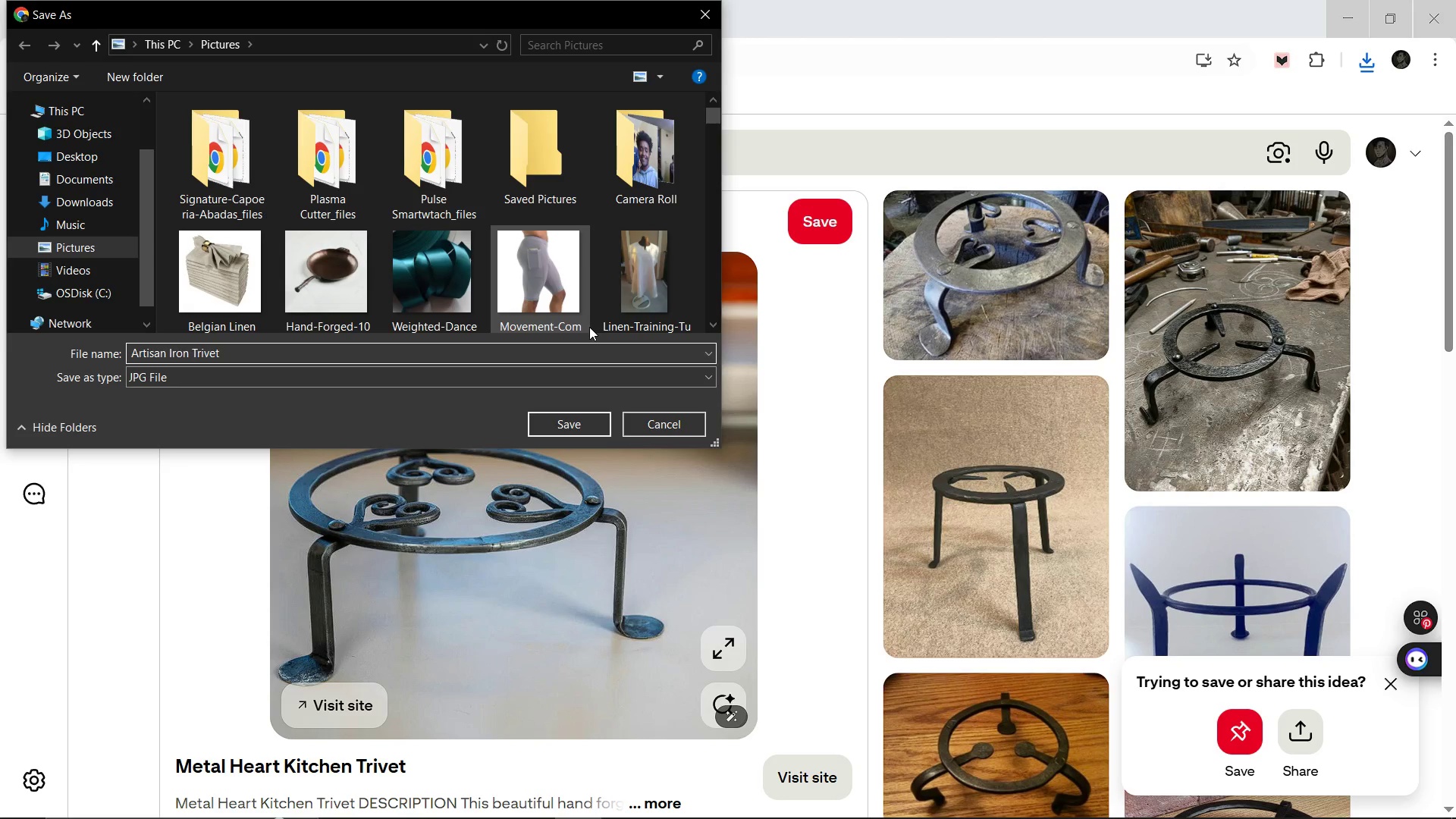 
left_click([573, 423])
 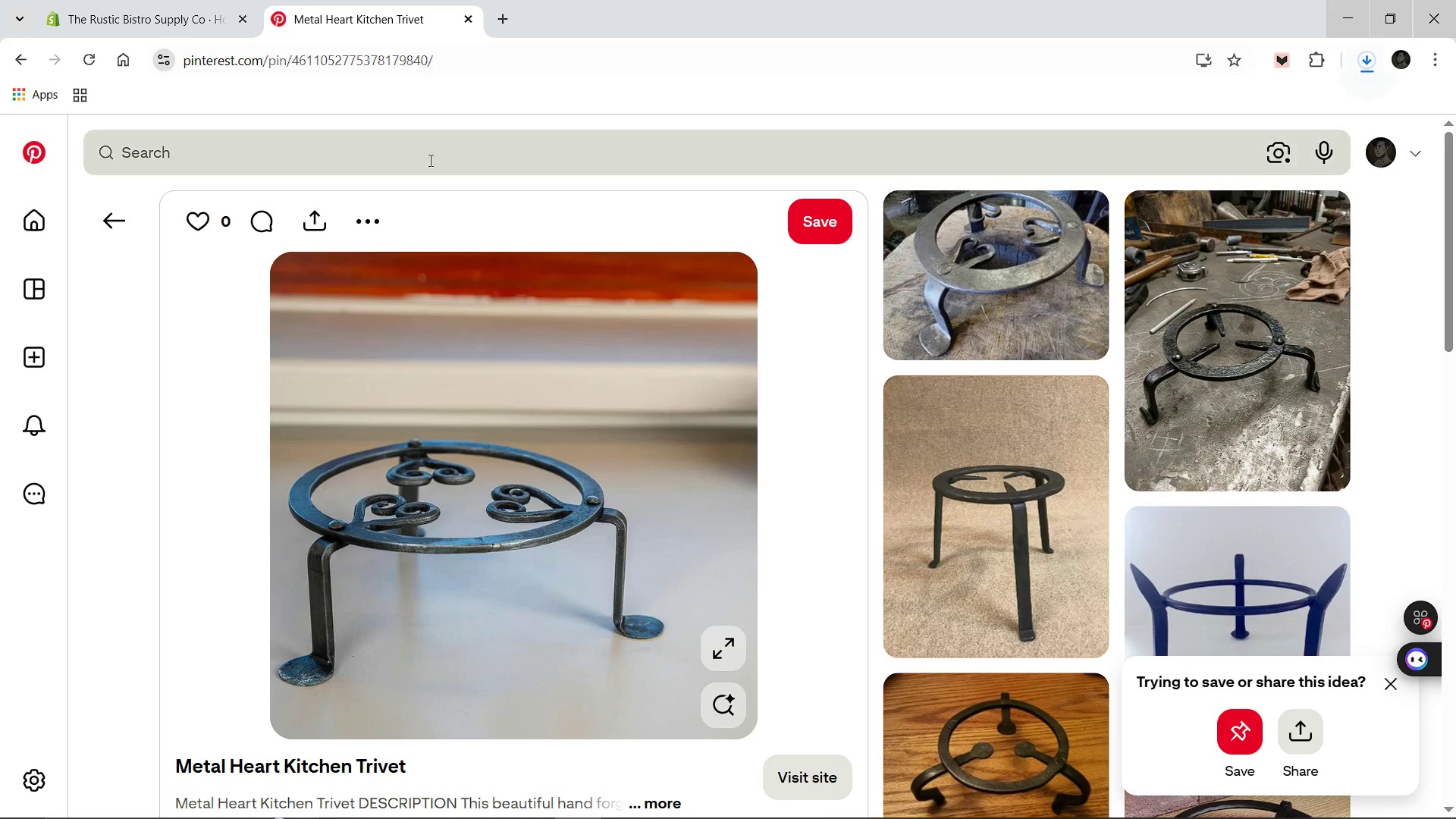 
left_click([429, 160])
 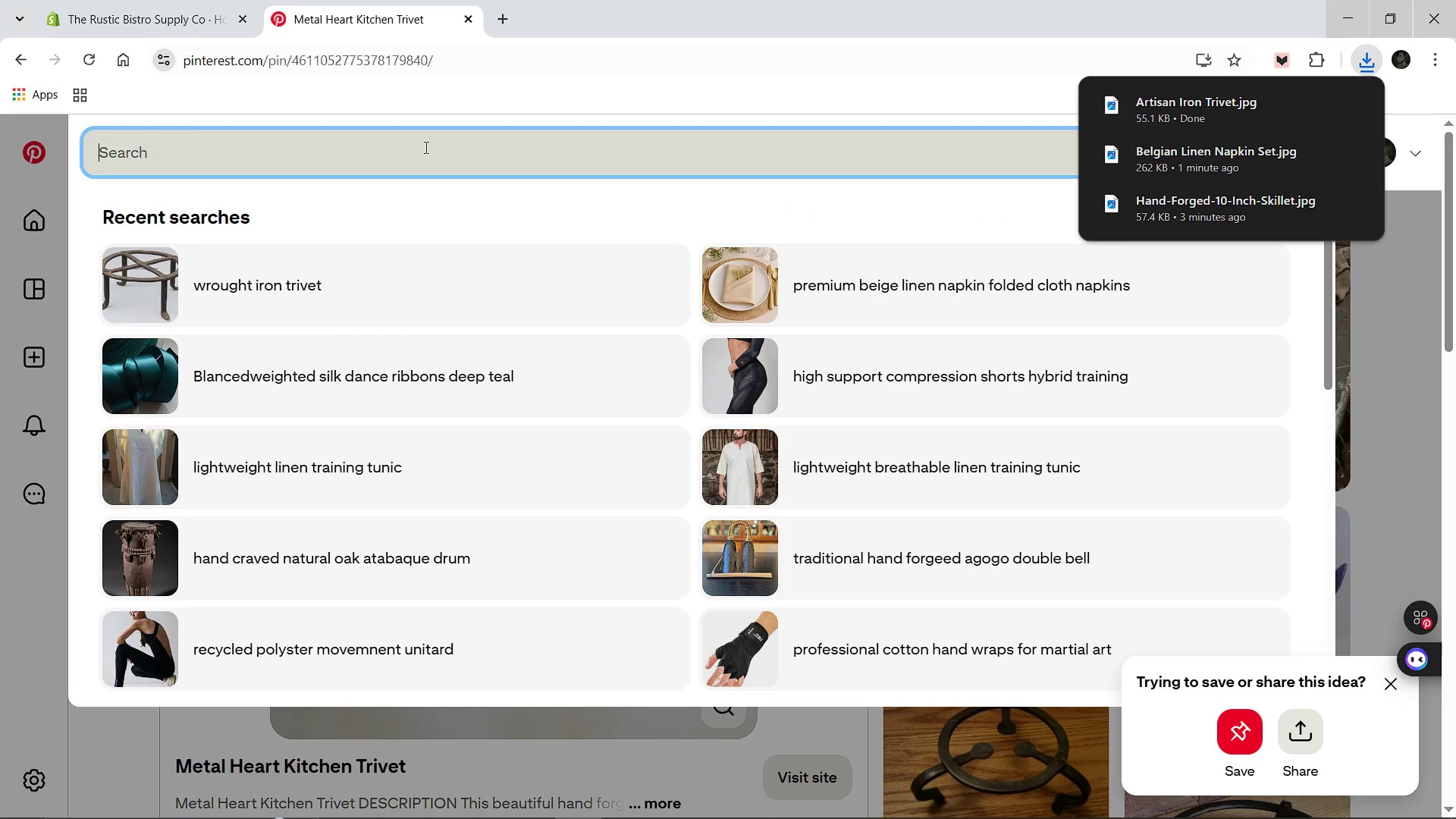 
type(gray stonewashed linen runner)
 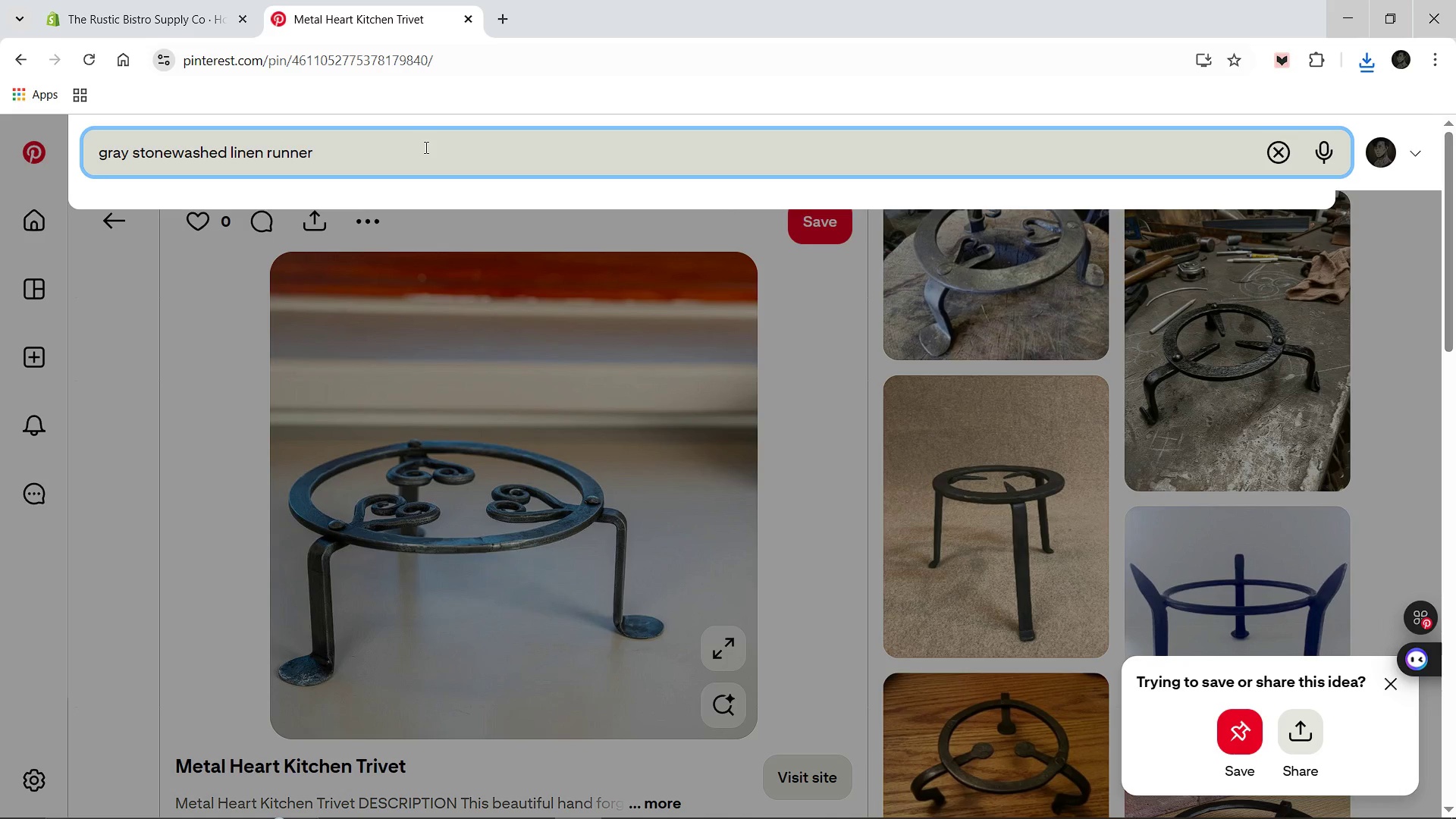 
key(Enter)
 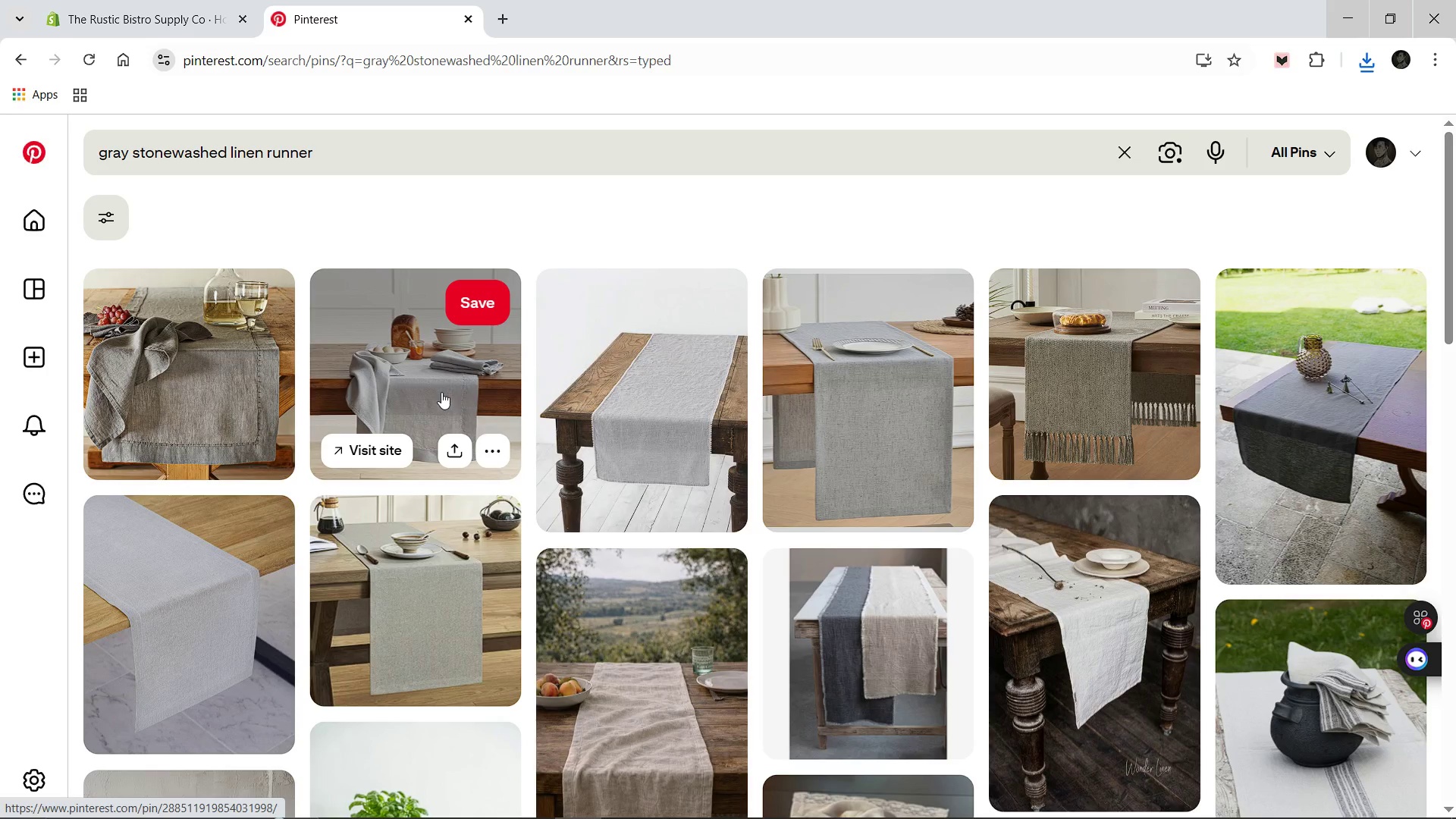 
wait(20.14)
 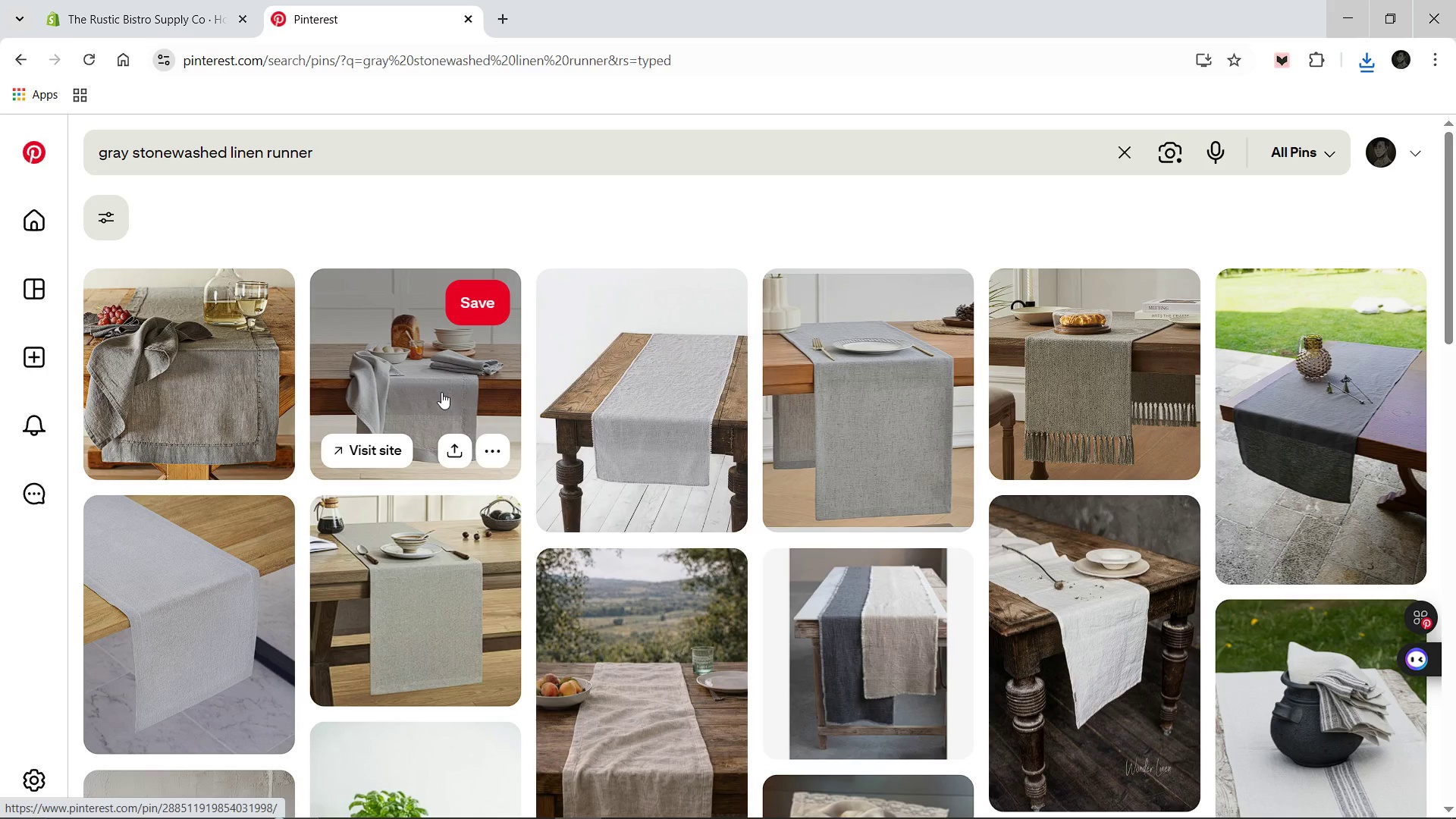 
left_click([244, 375])
 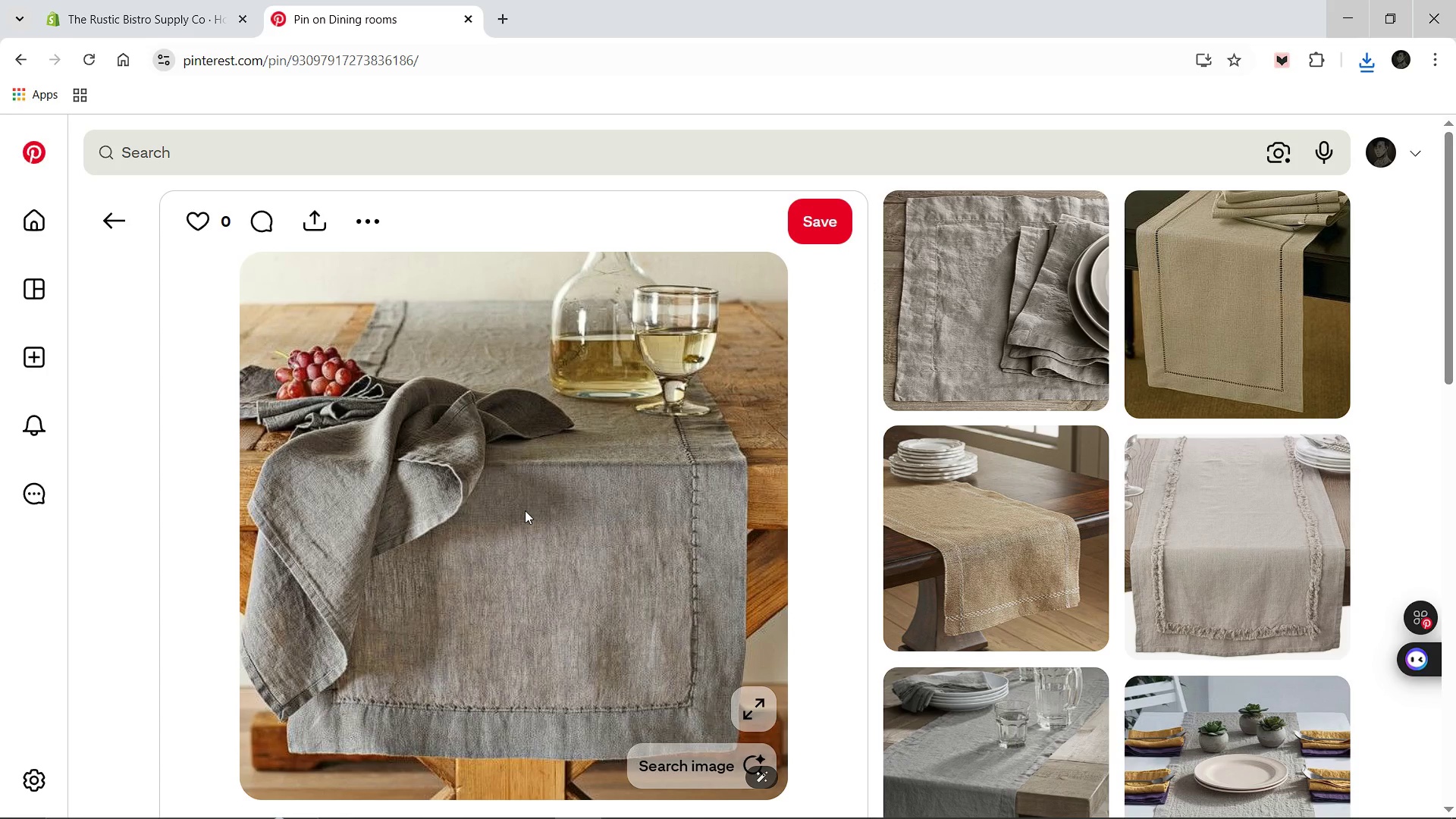 
wait(8.45)
 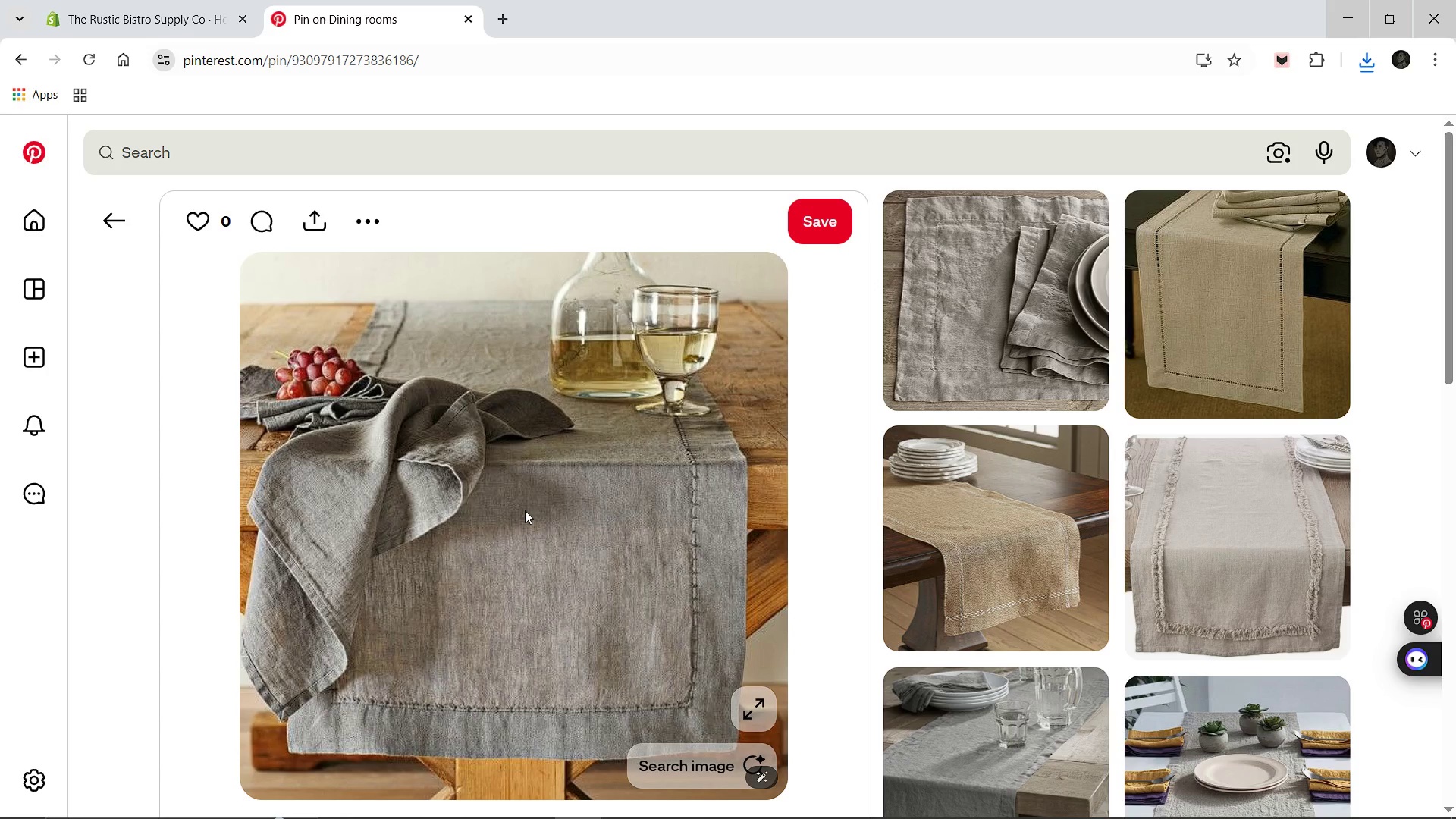 
right_click([516, 527])
 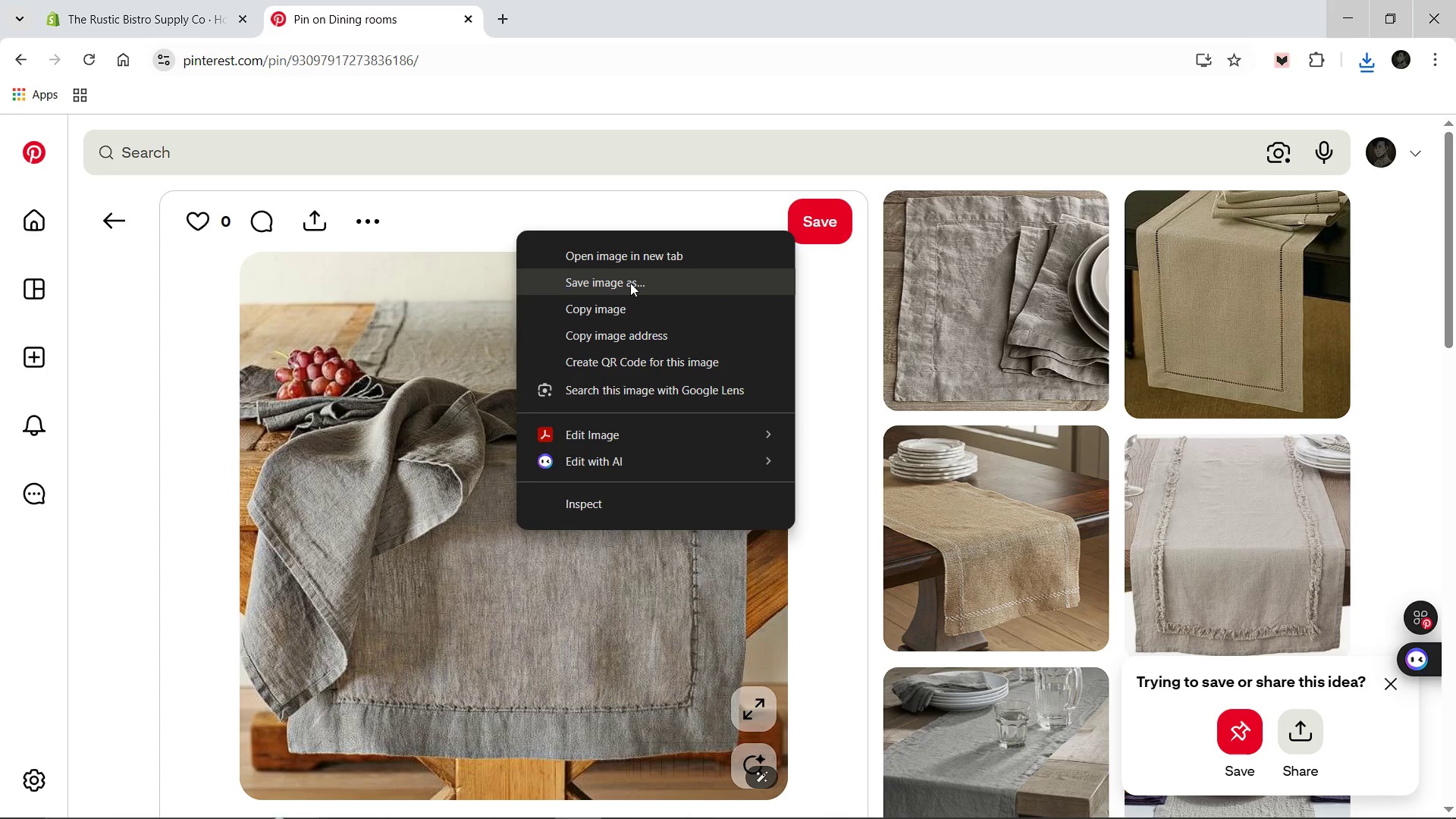 
left_click([630, 283])
 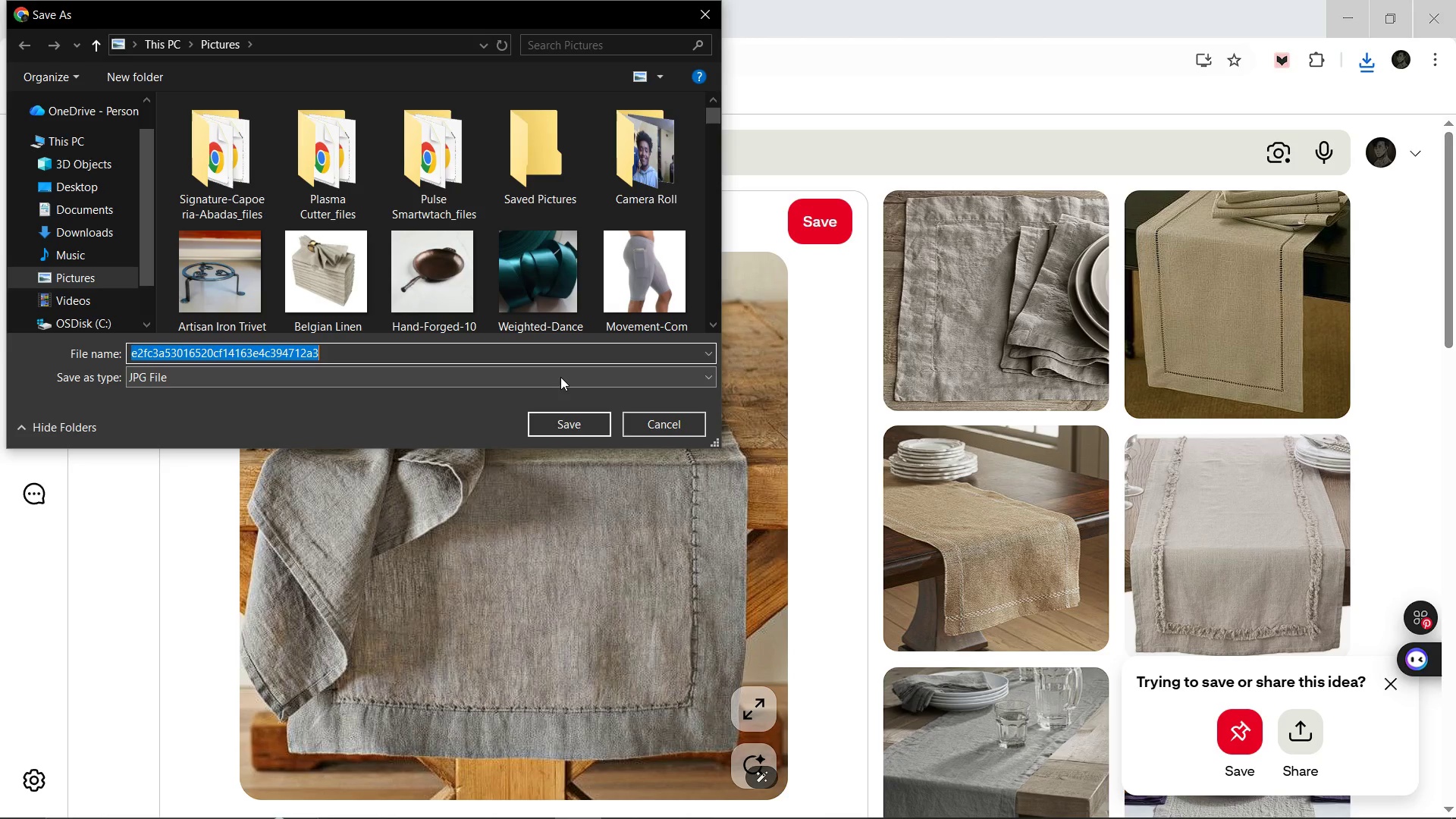 
wait(6.28)
 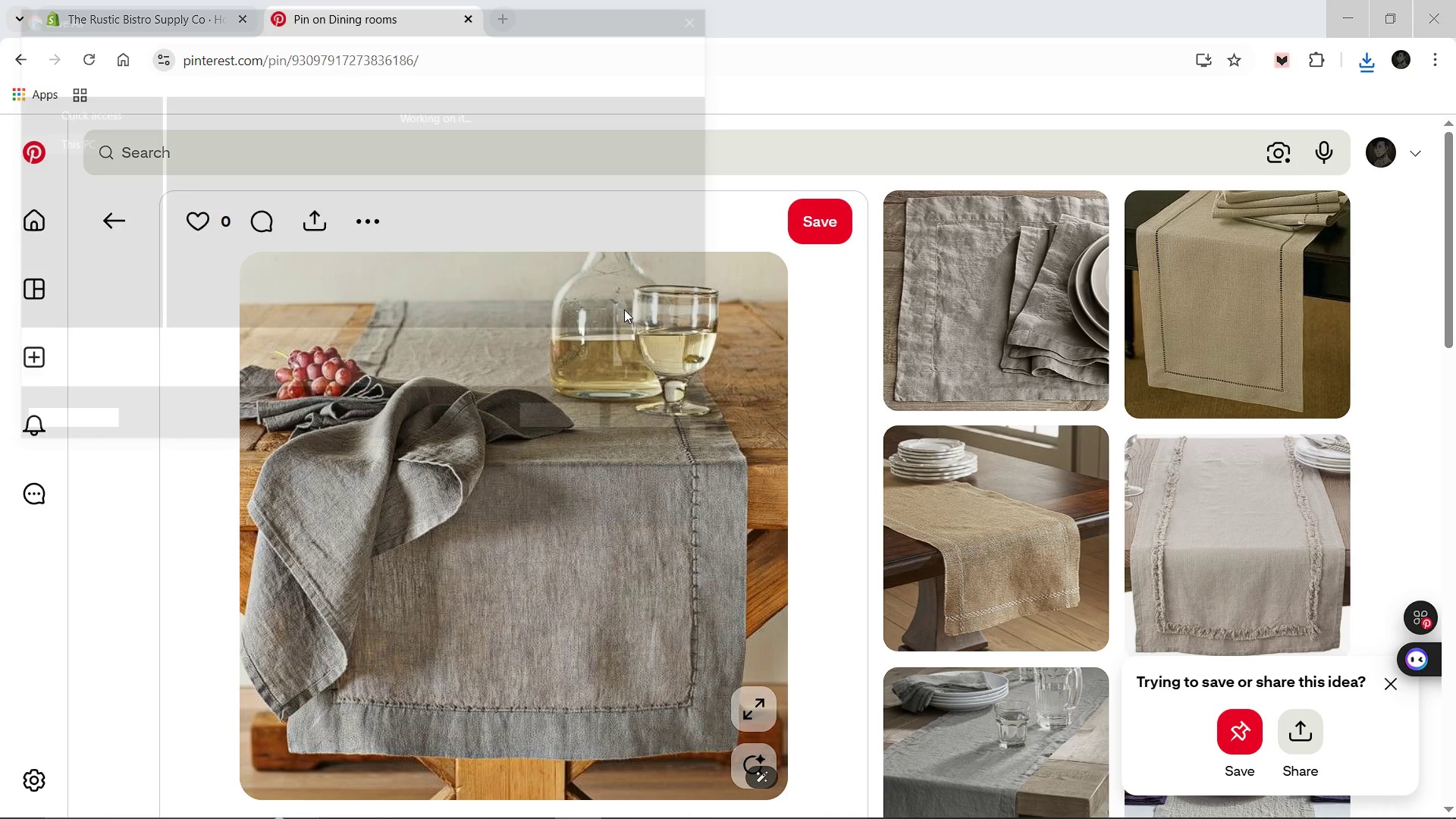 
type(Stonewashed Linen Table Runner)
 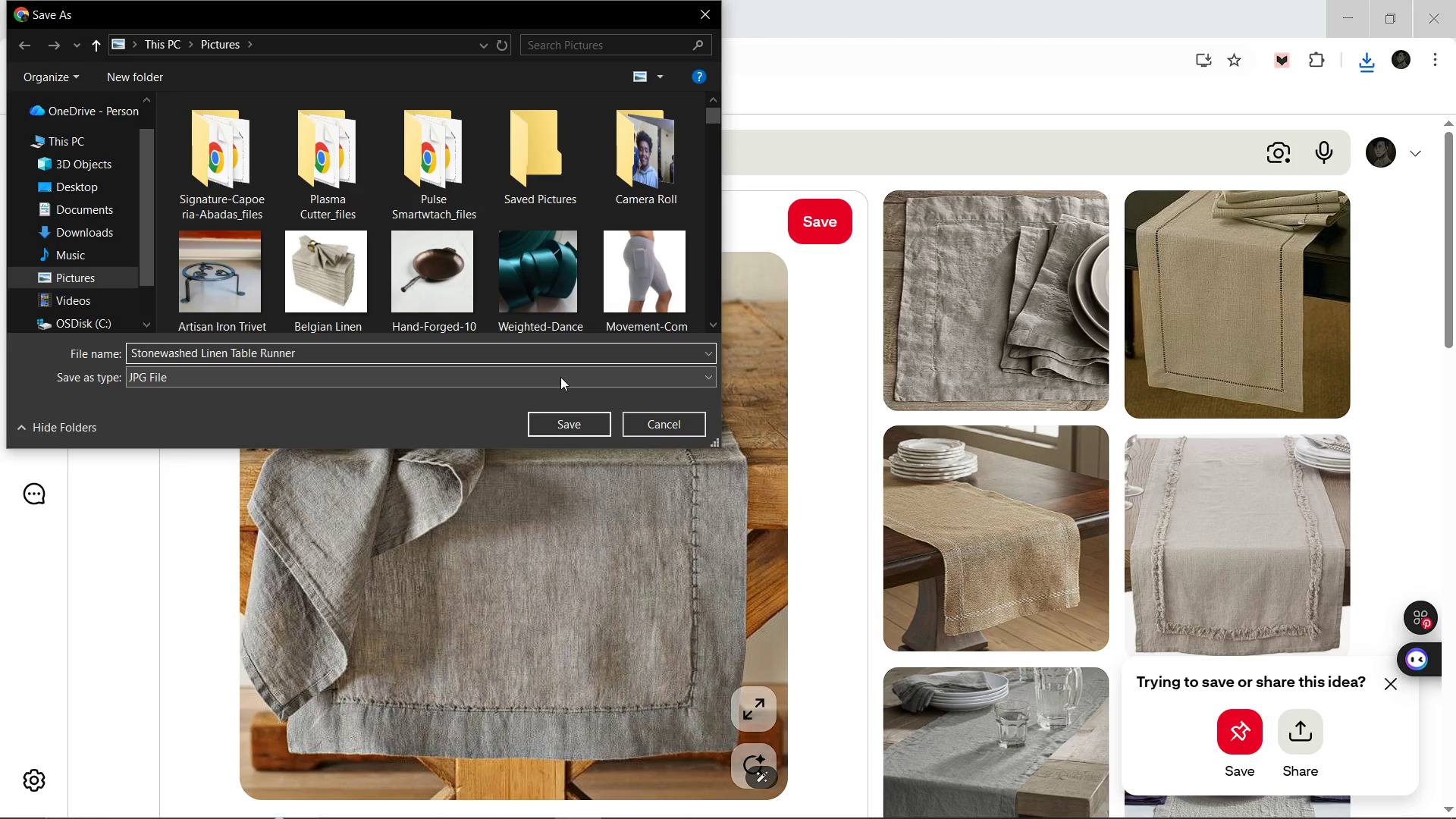 
key(Enter)
 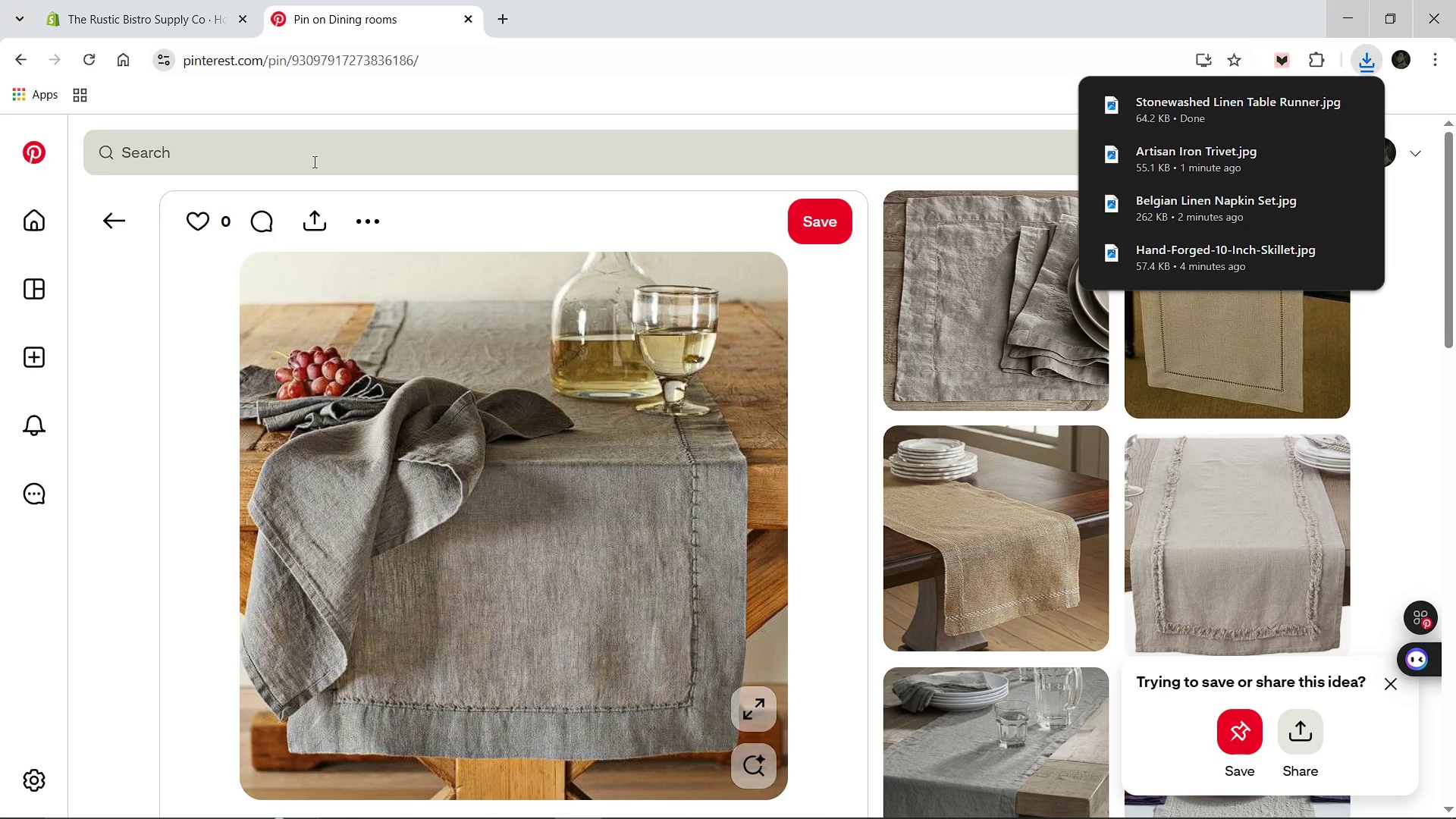 
left_click([313, 162])
 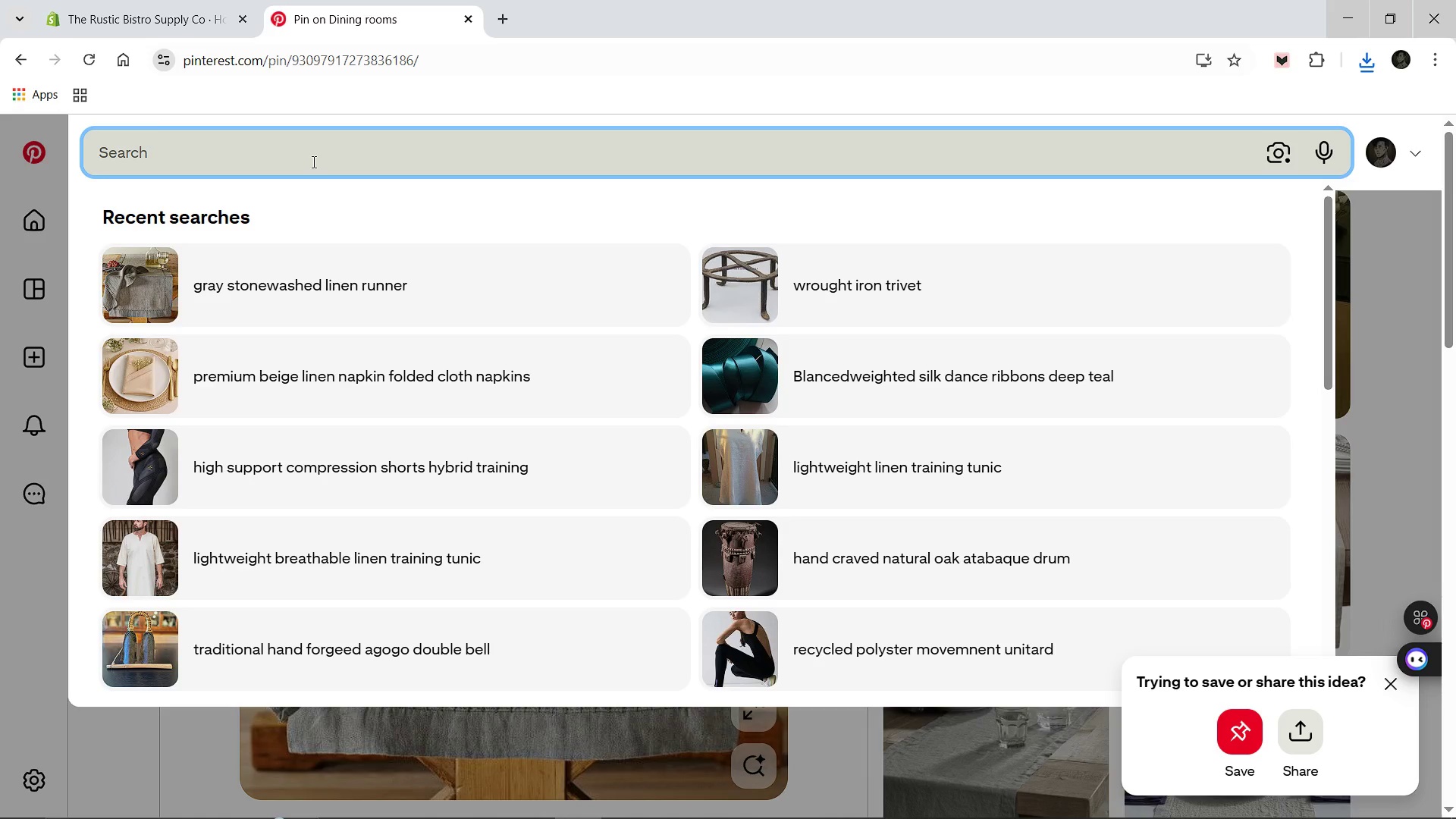 
type(ceiling mounted iron pot racl)
key(Backspace)
type(k)
 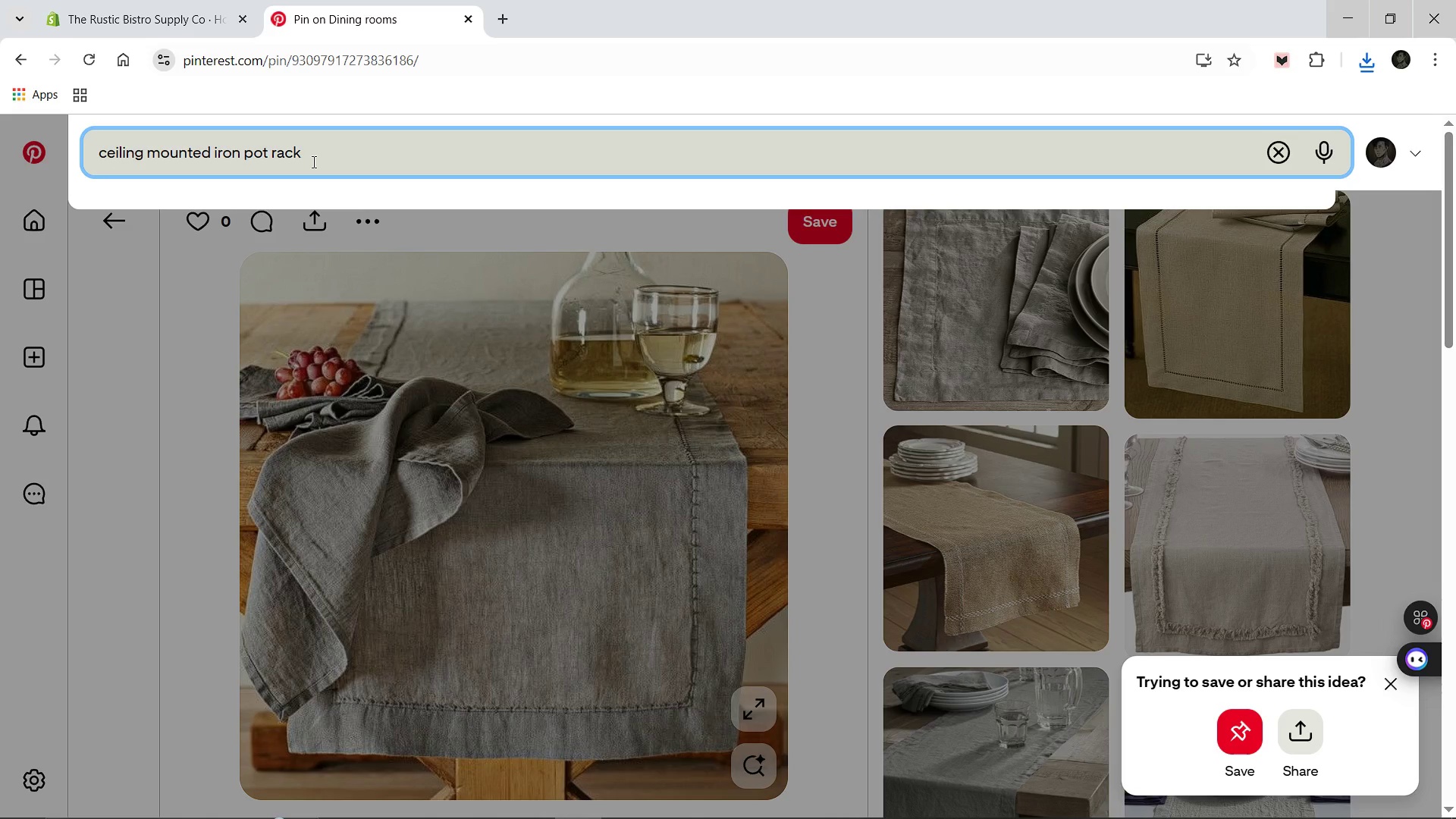 
key(Enter)
 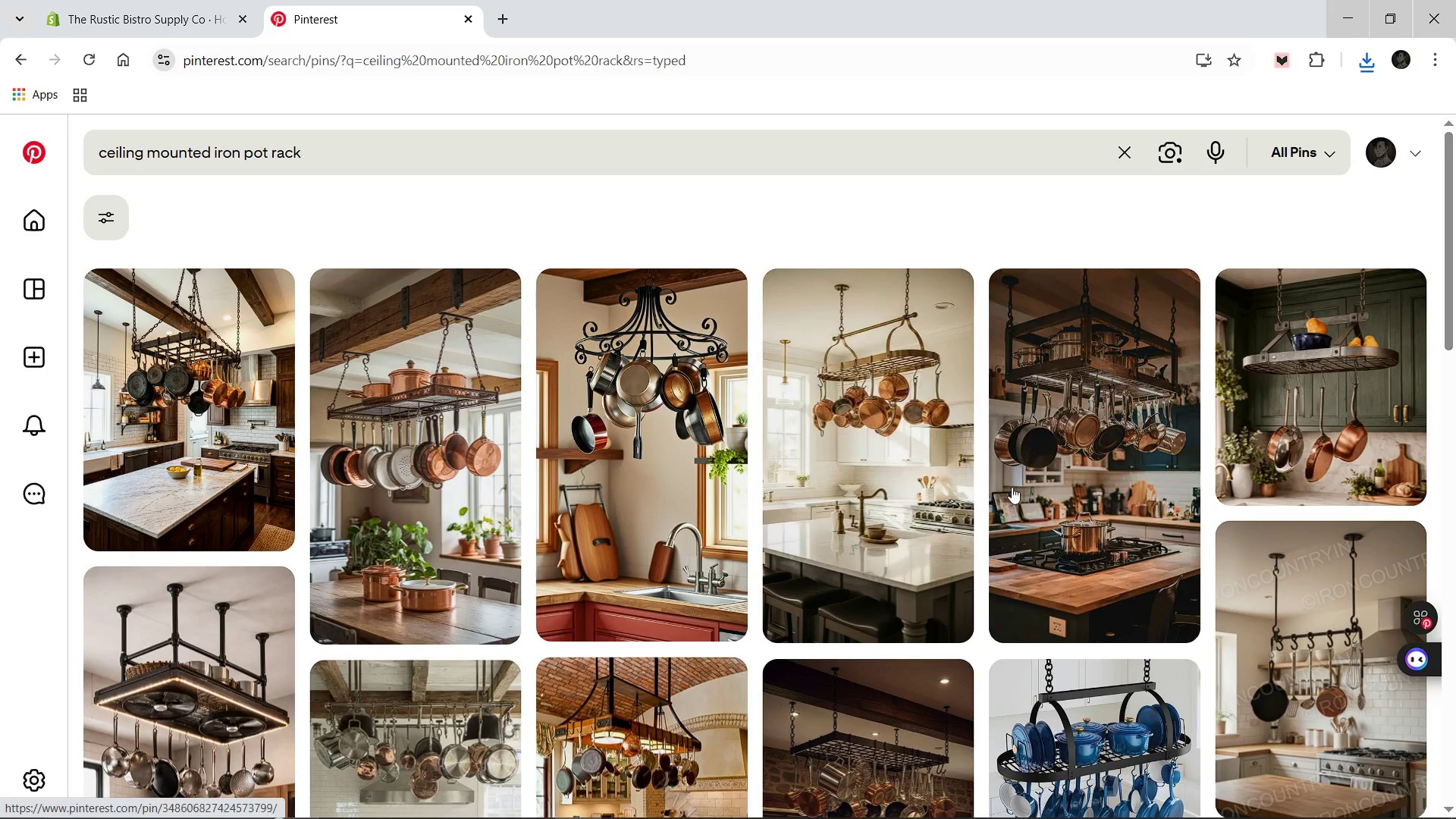 
wait(16.67)
 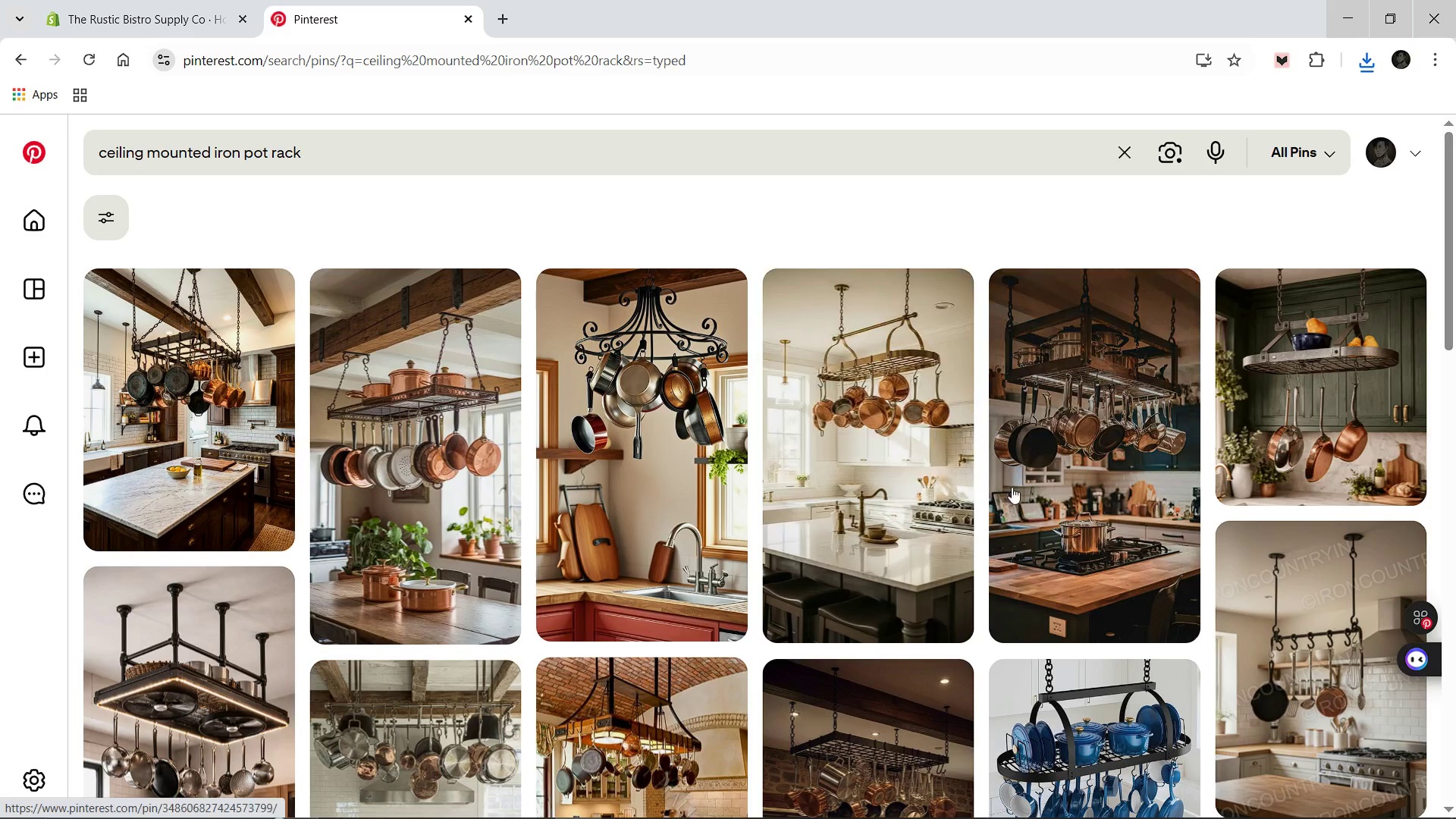 
left_click([1081, 416])
 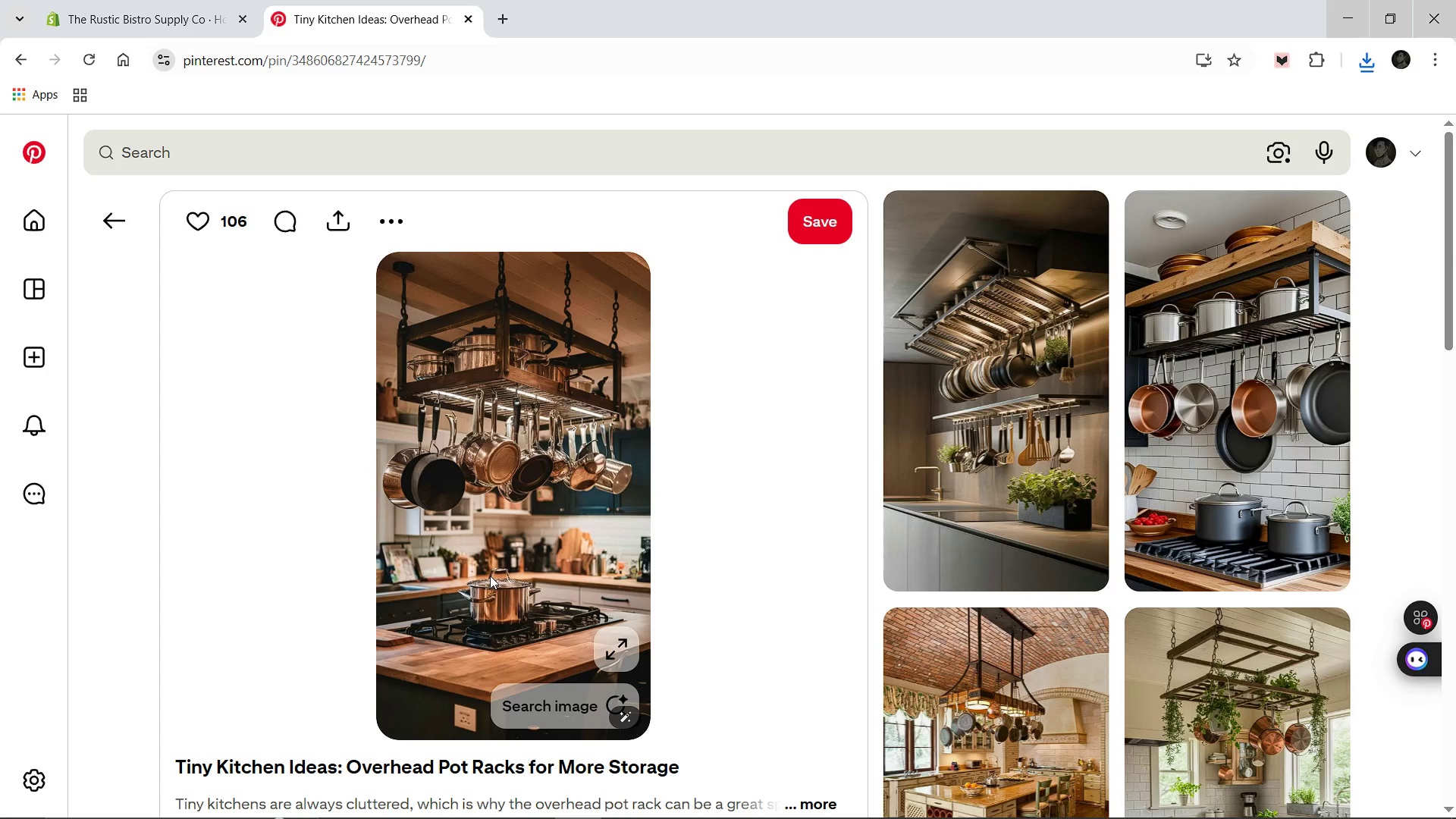 
wait(5.75)
 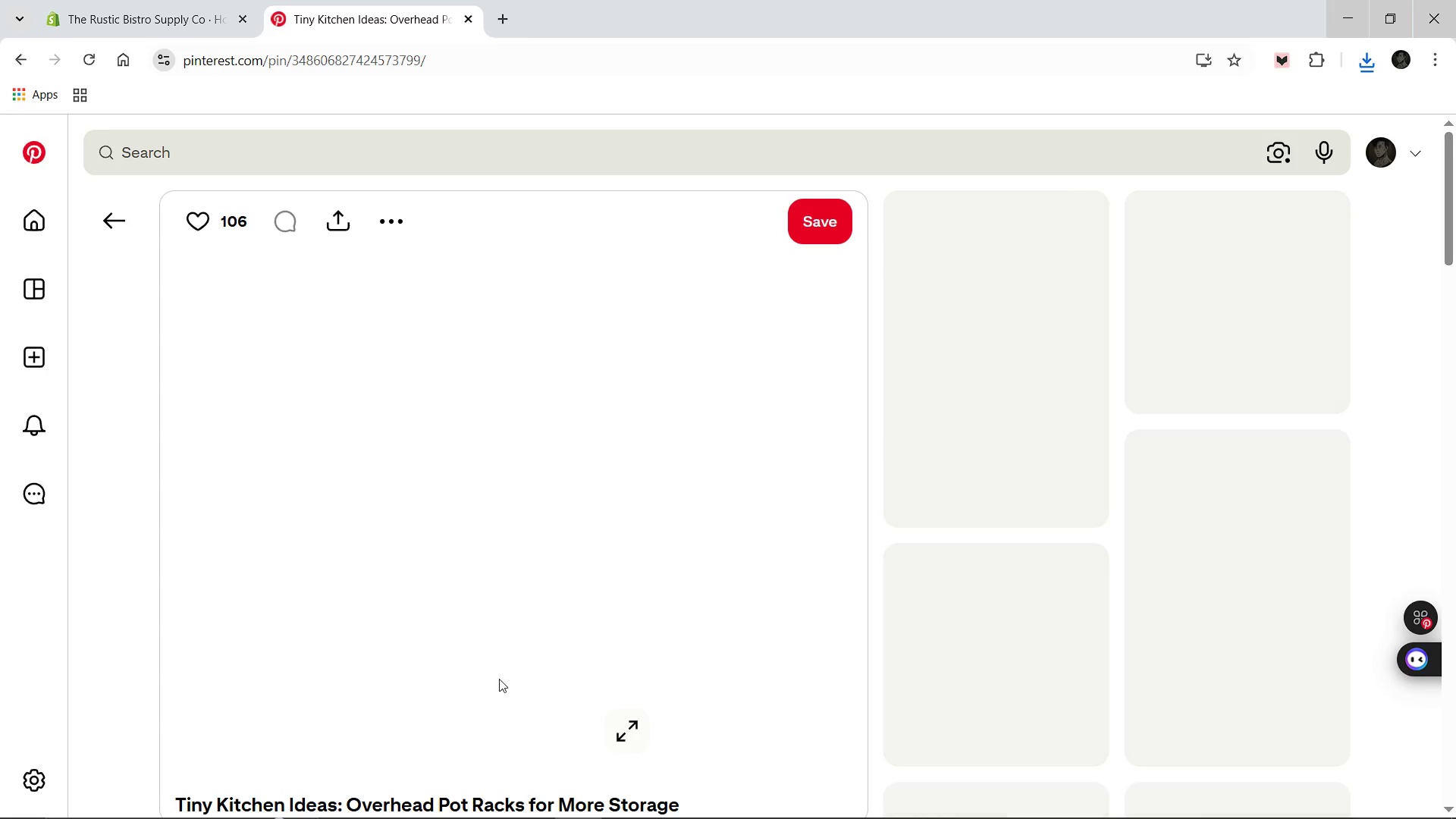 
right_click([490, 576])
 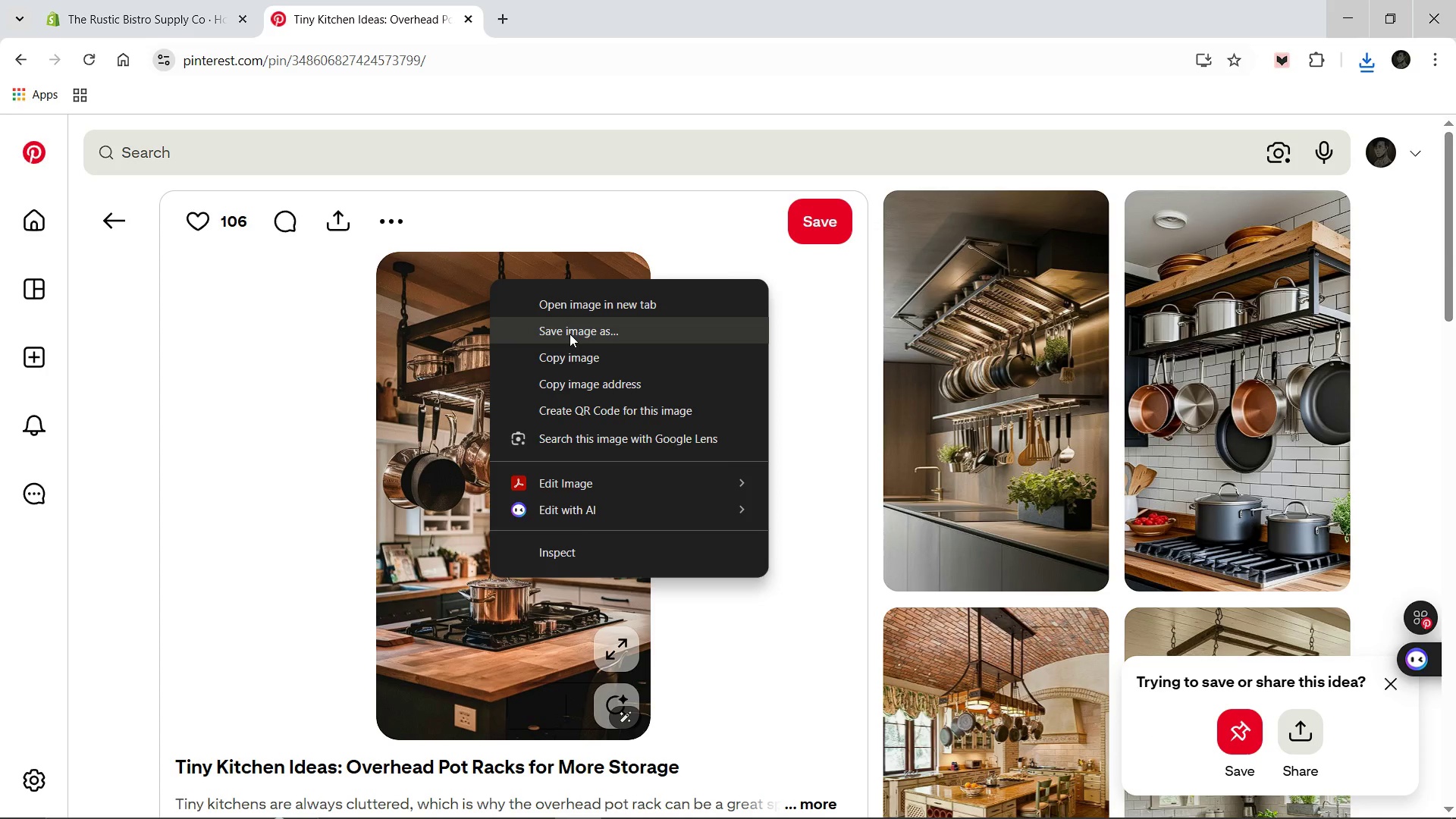 
left_click([570, 334])
 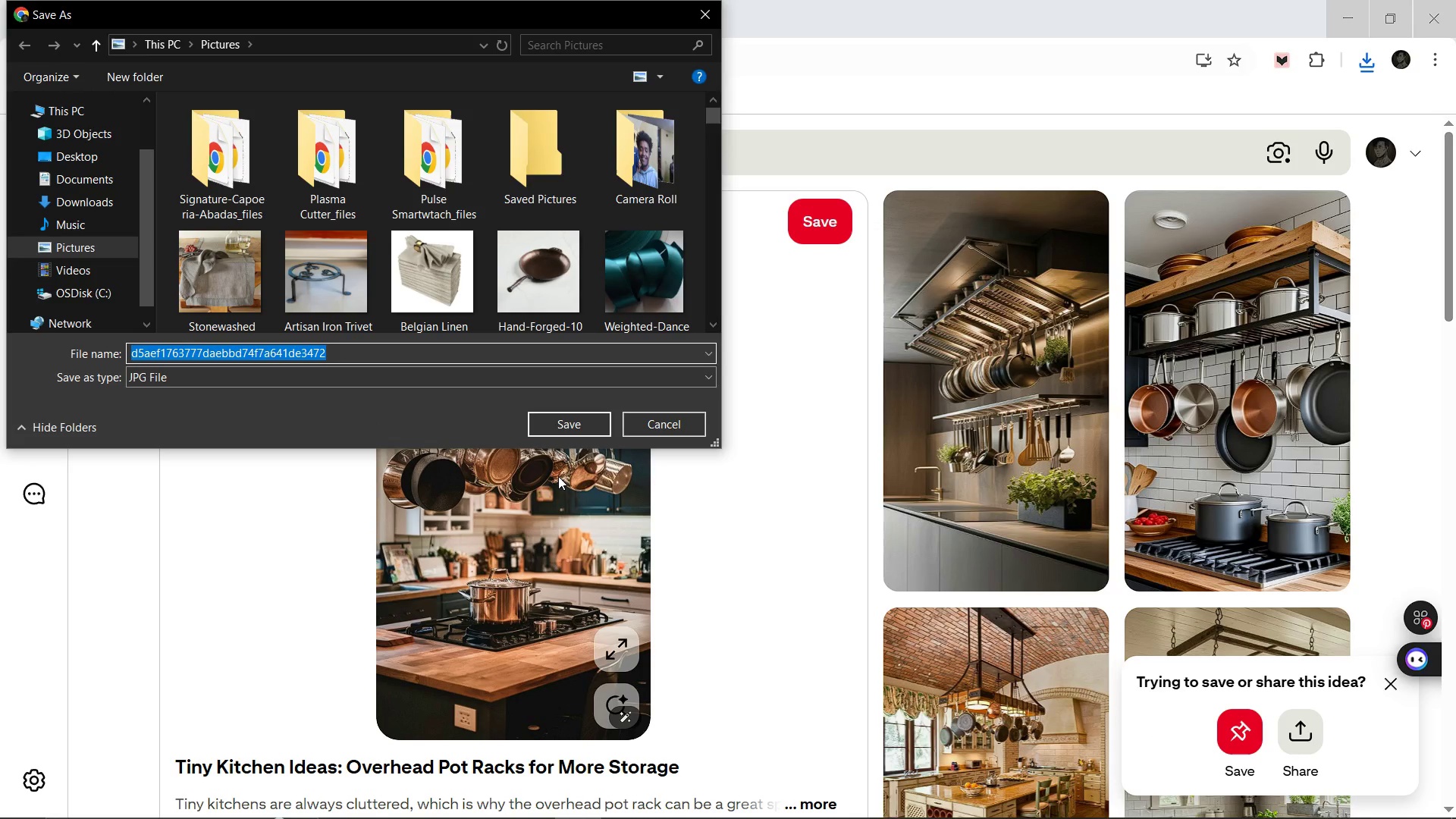 
type(Heavy-Duty Pot Rac)
key(Backspace)
key(Backspace)
key(Backspace)
type(Pack)
key(Backspace)
key(Backspace)
key(Backspace)
key(Backspace)
type(Rack)
 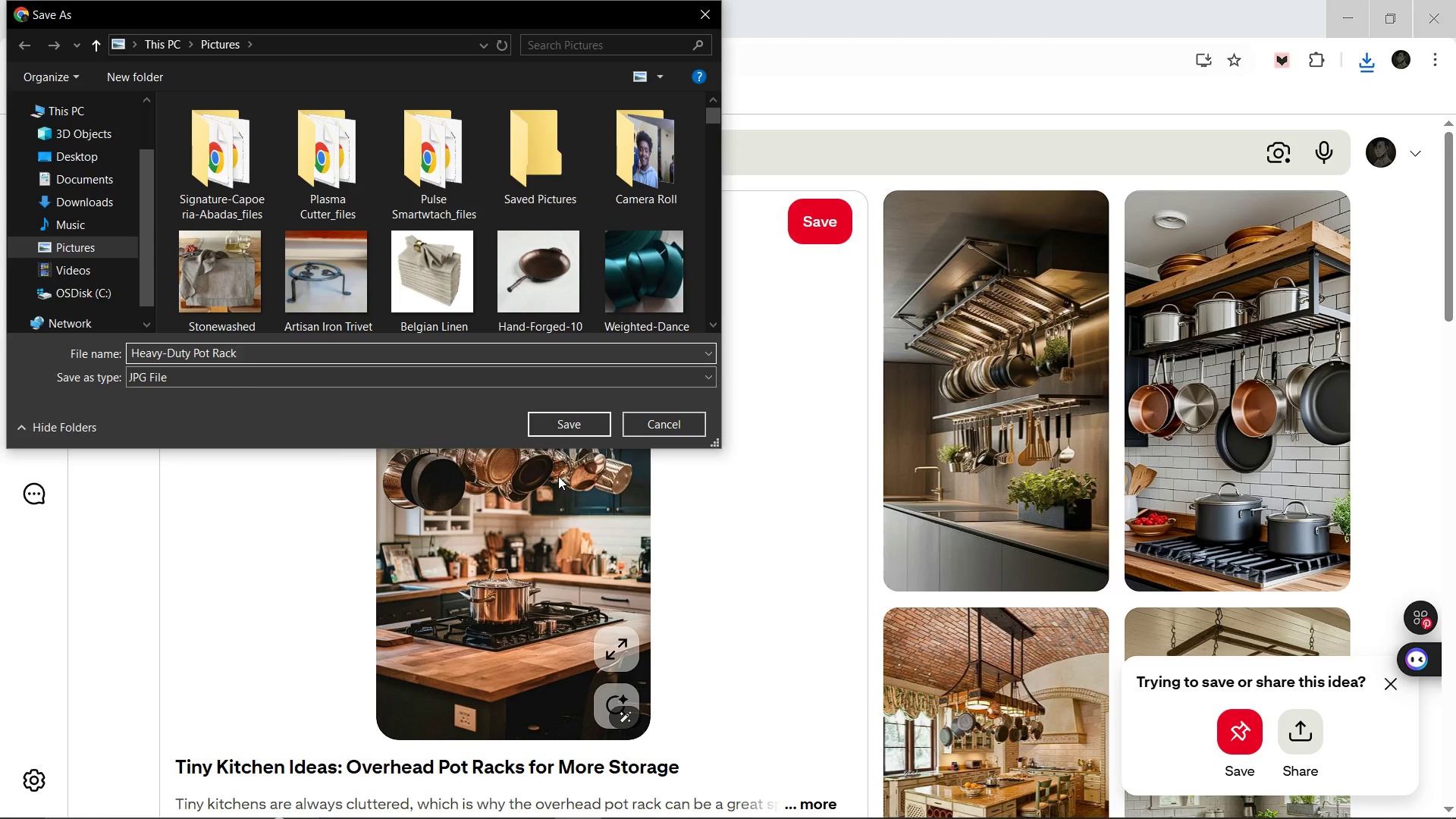 
left_click([544, 428])
 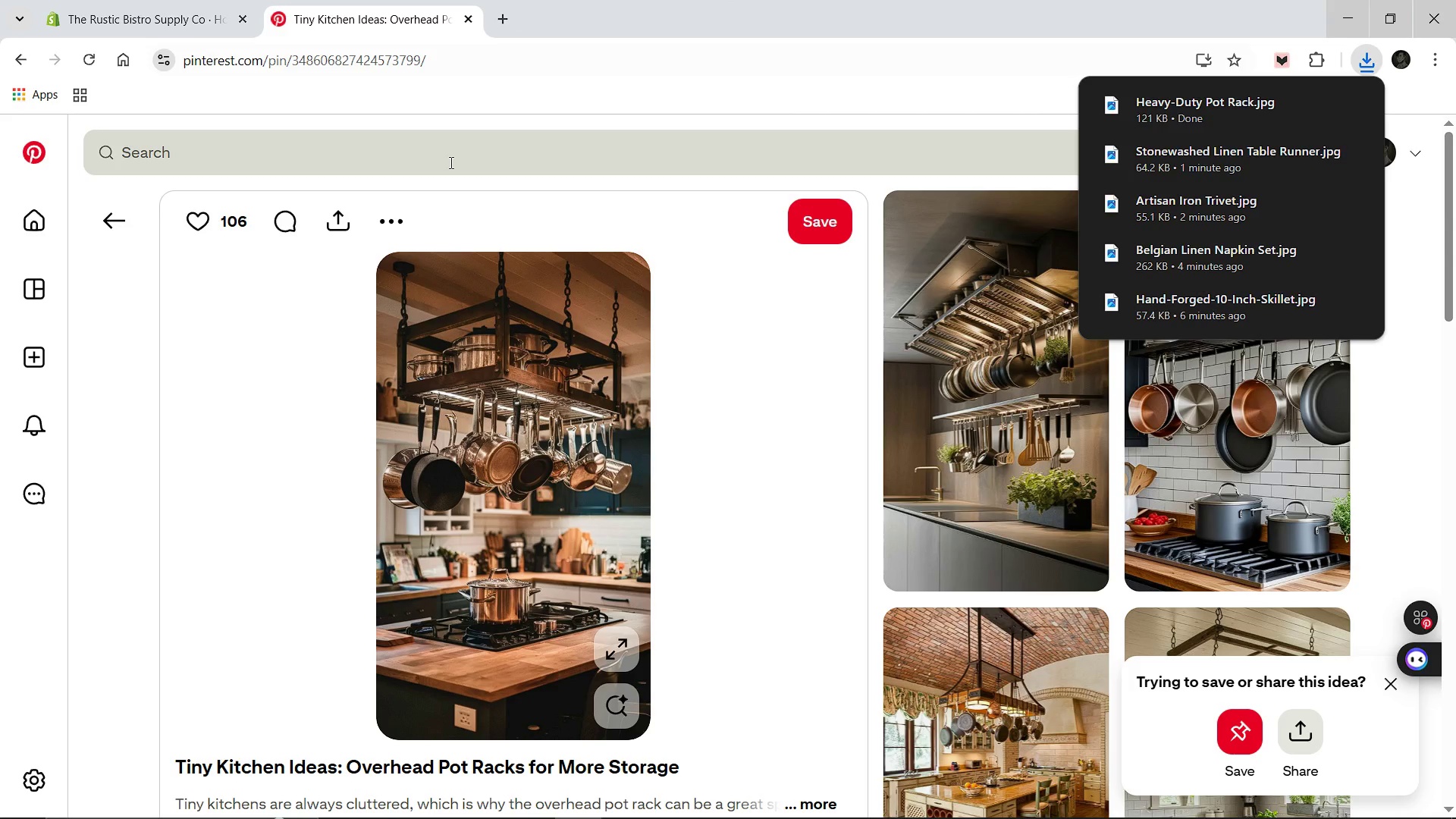 
left_click([450, 162])
 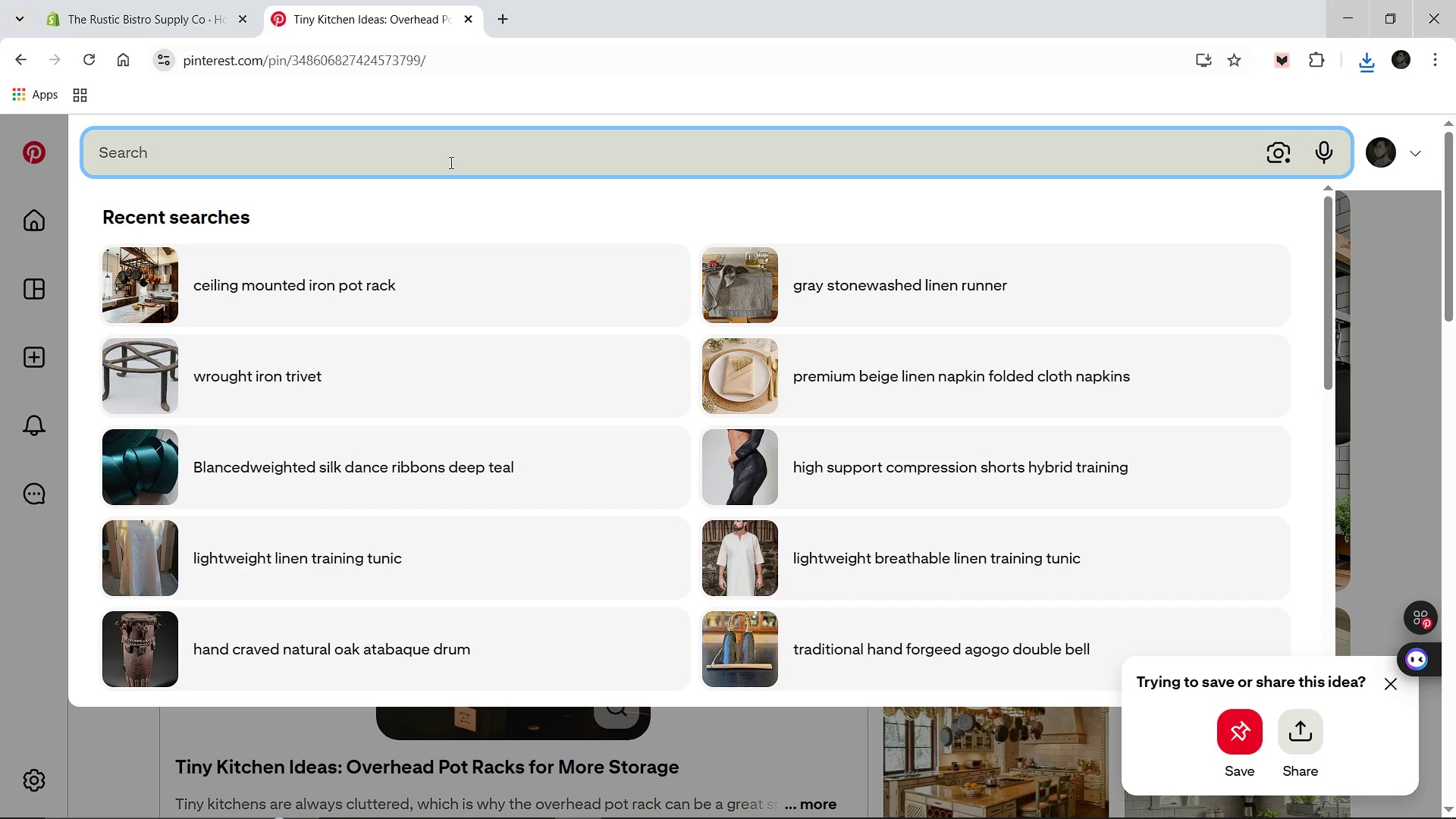 
type(cross )
key(Backspace)
type(-back linen apron)
 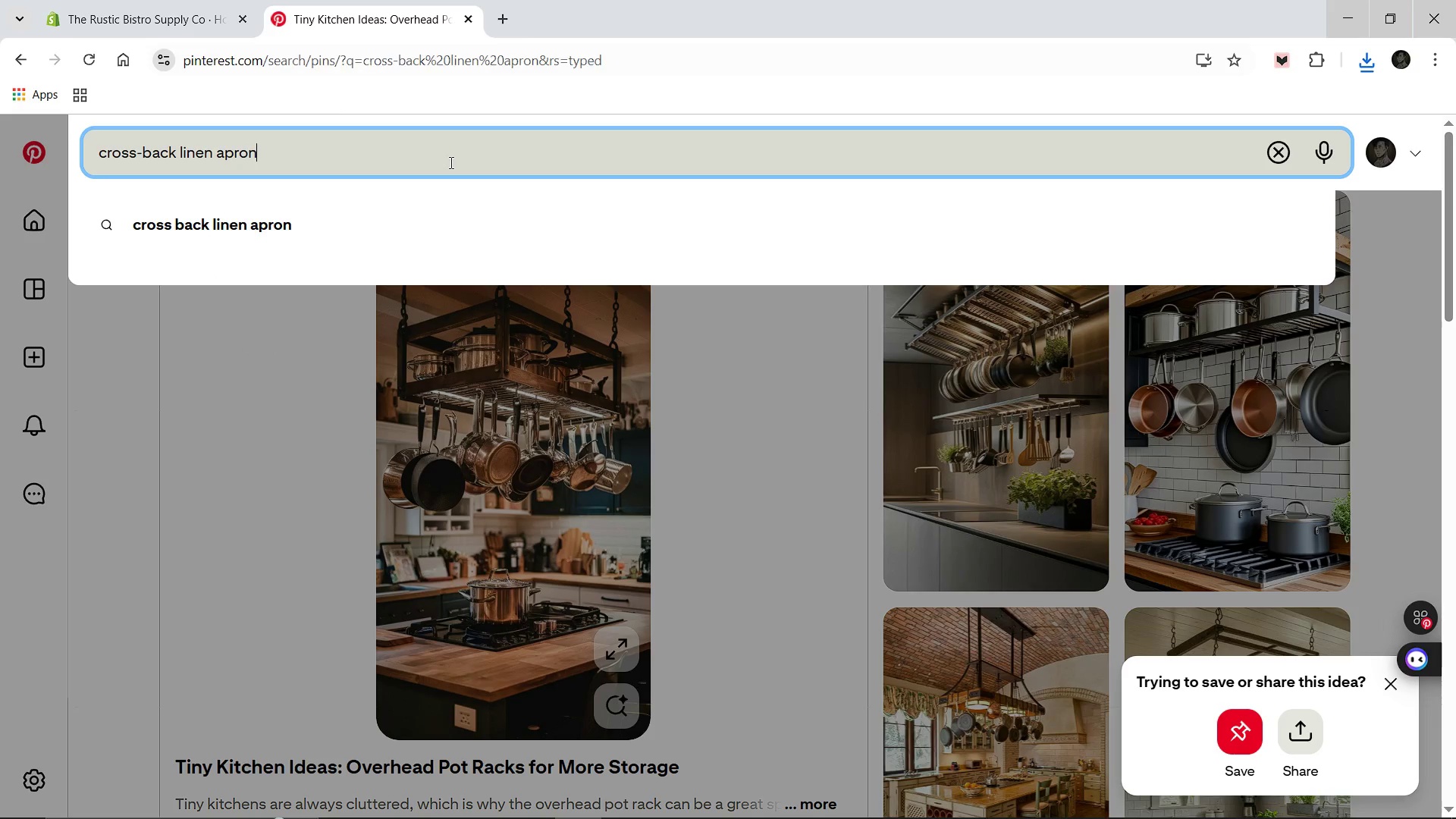 
key(Enter)
 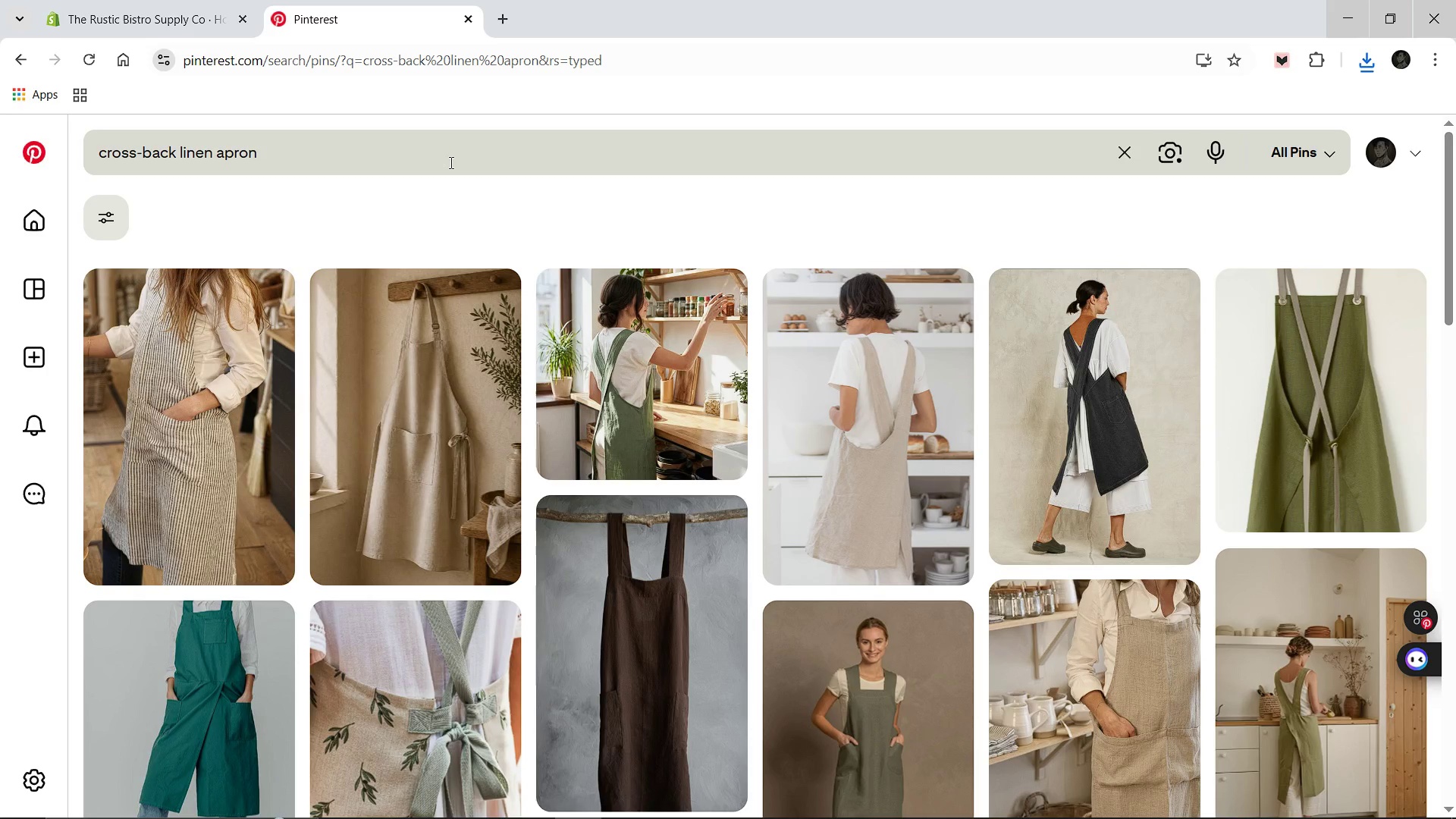 
wait(7.52)
 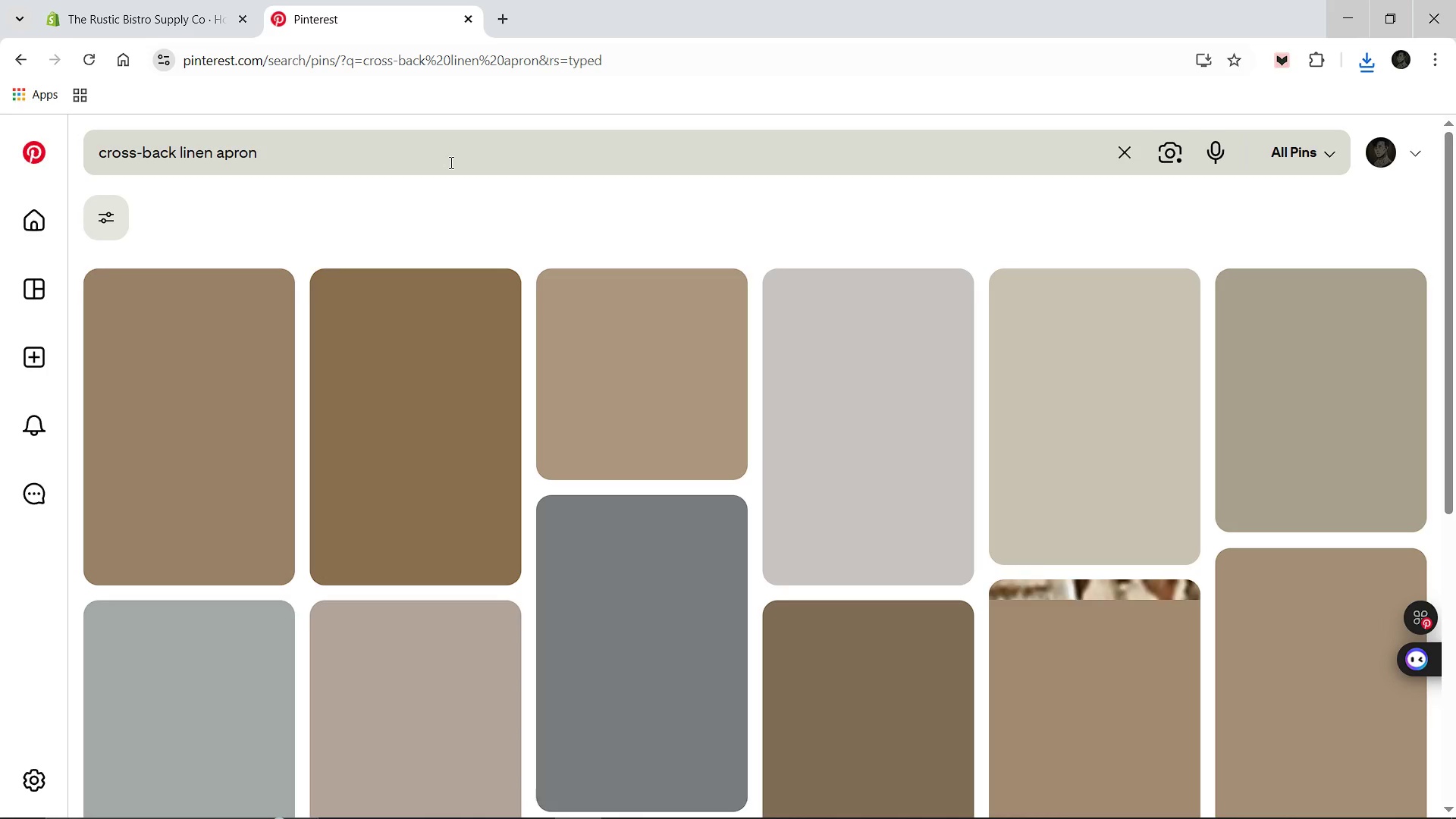 
left_click([419, 383])
 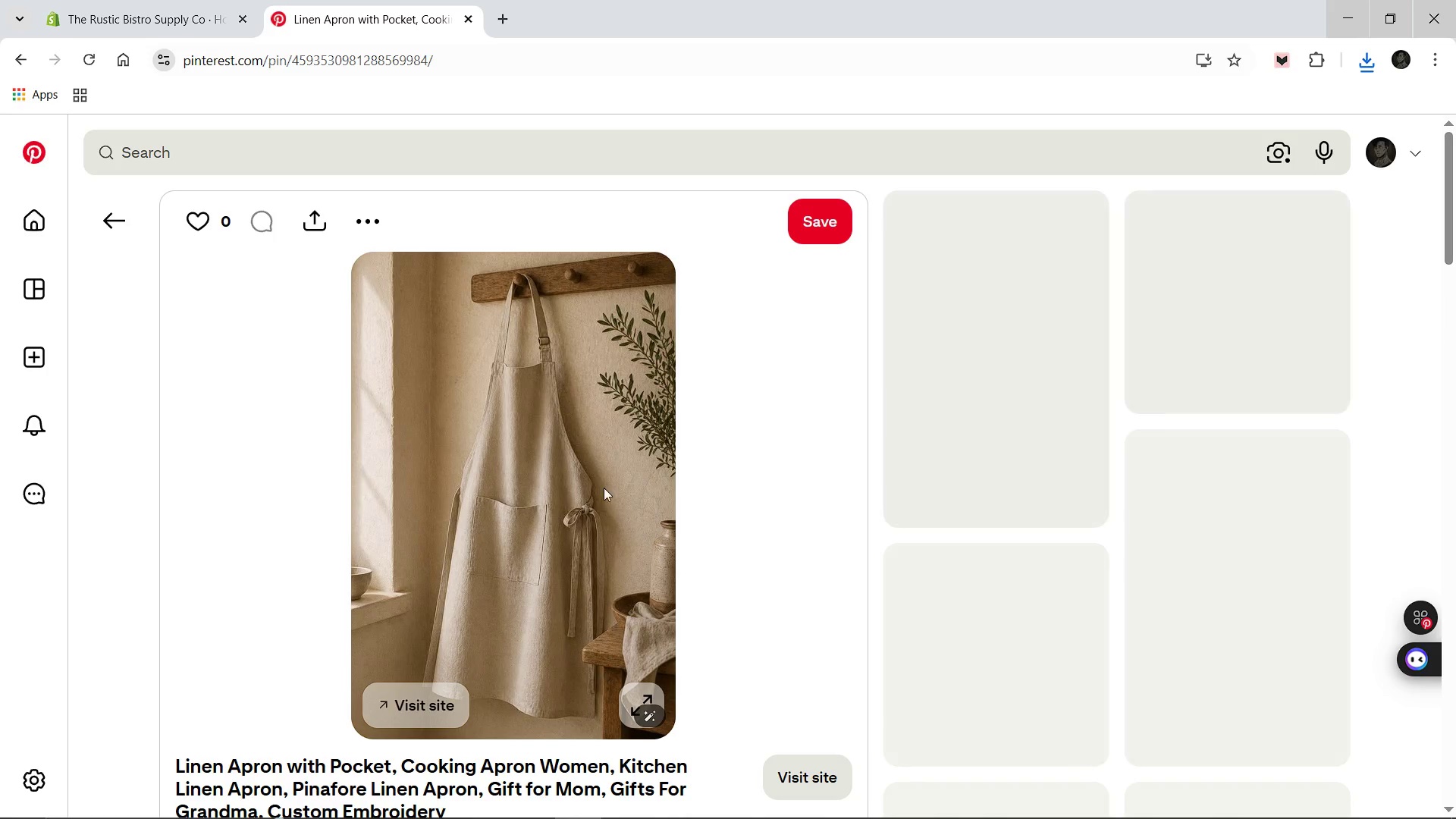 
right_click([544, 469])
 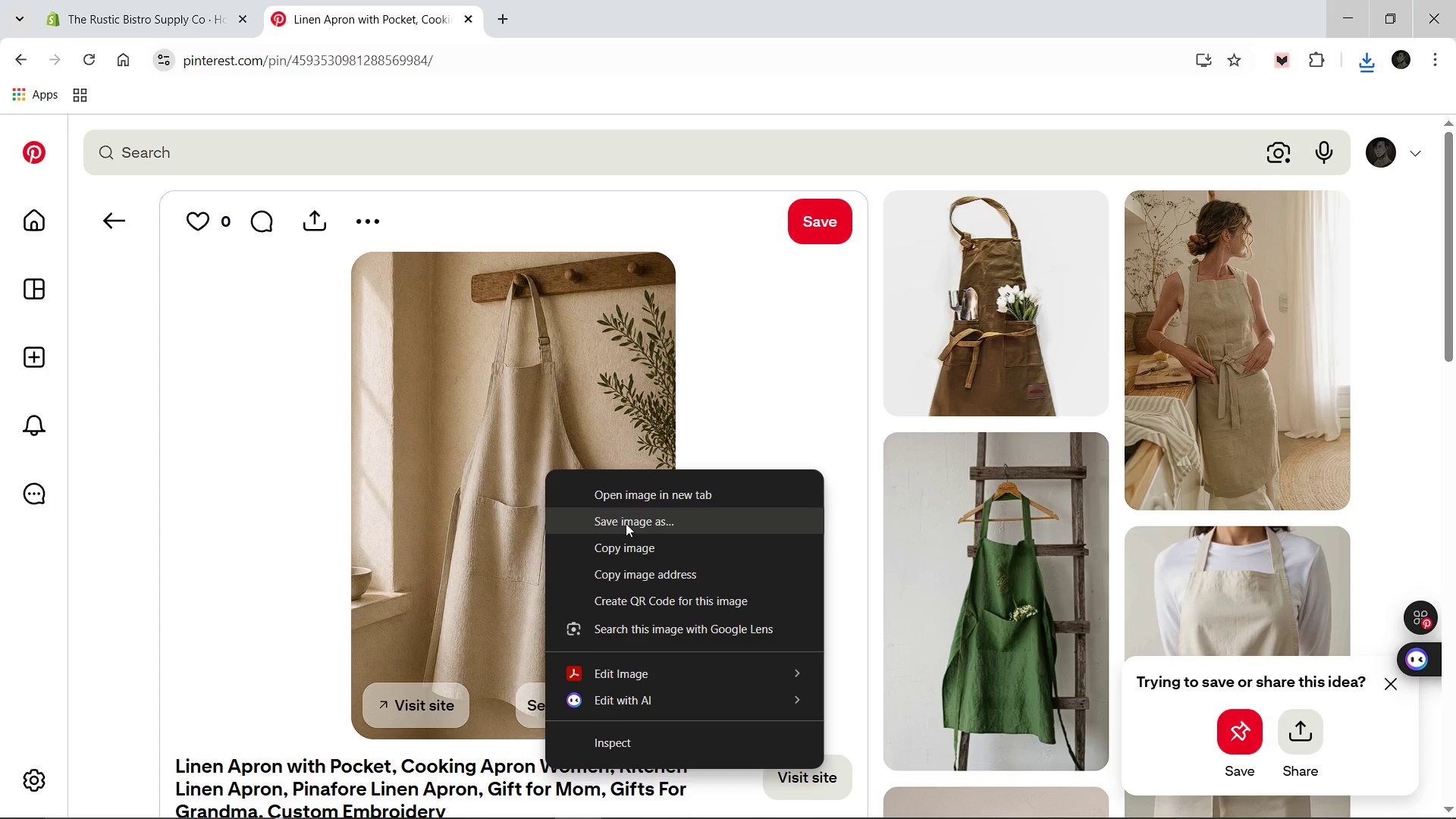 
left_click([626, 523])
 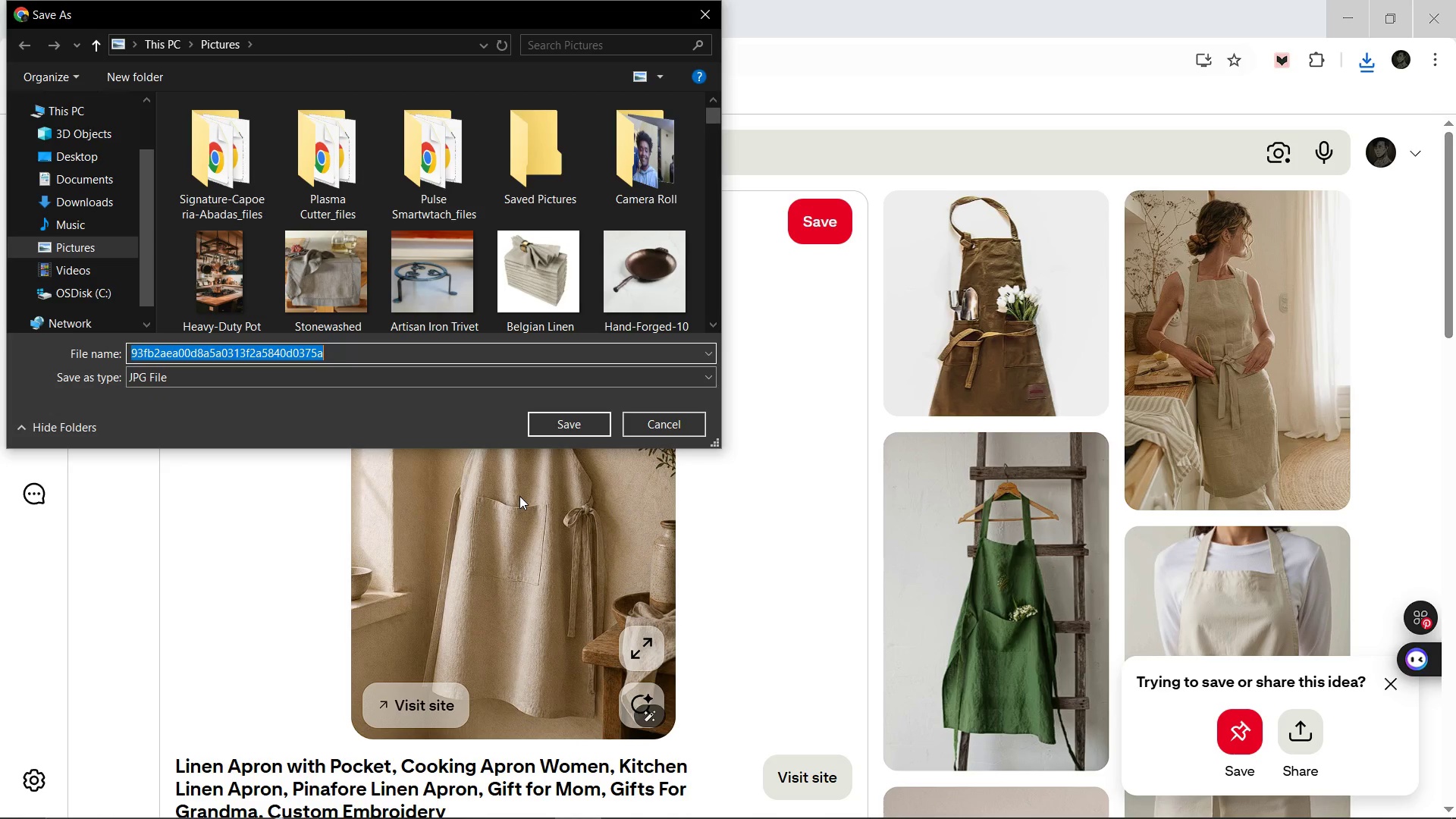 
wait(5.74)
 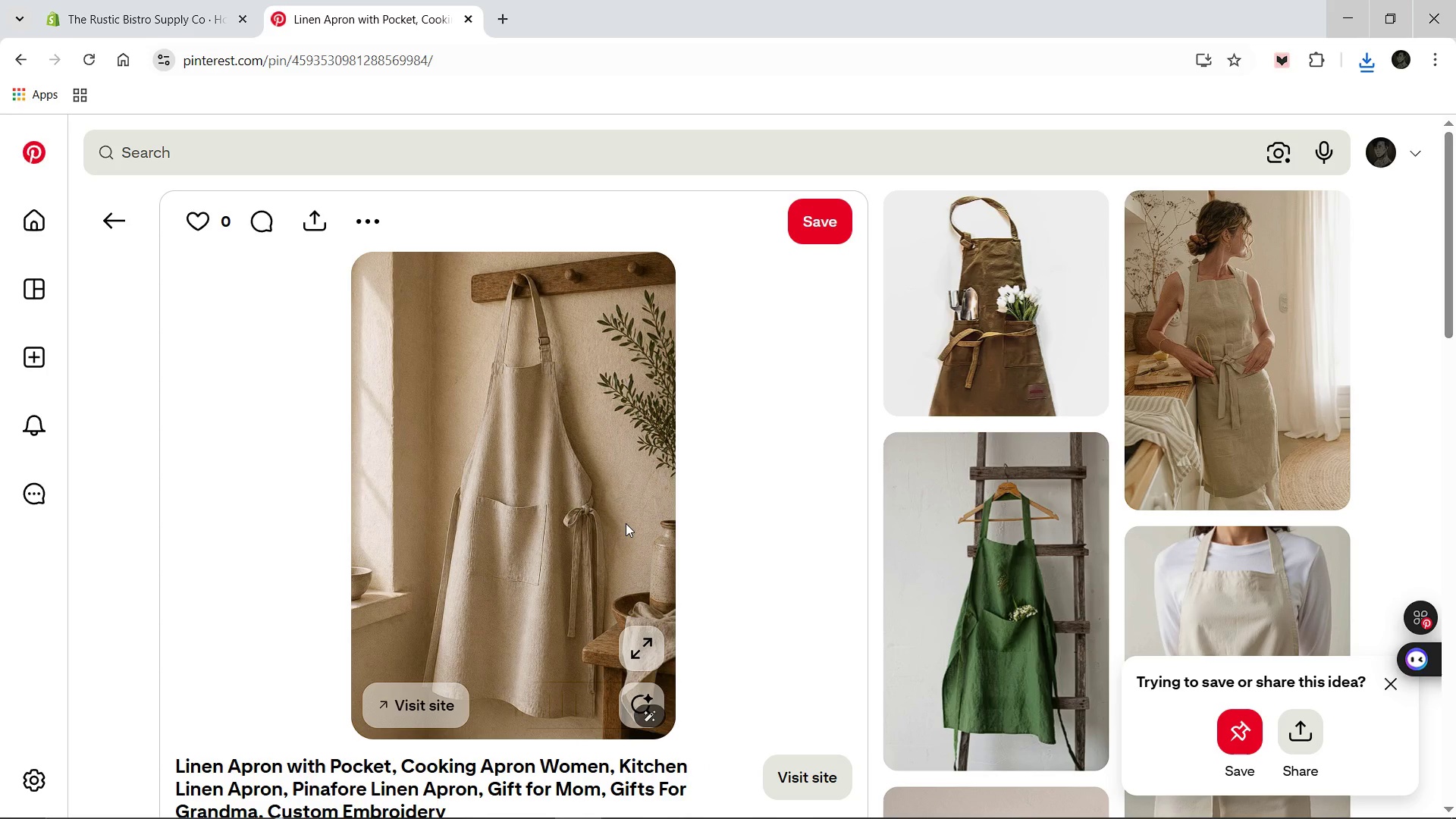 
type(Handmade Linen Apron)
 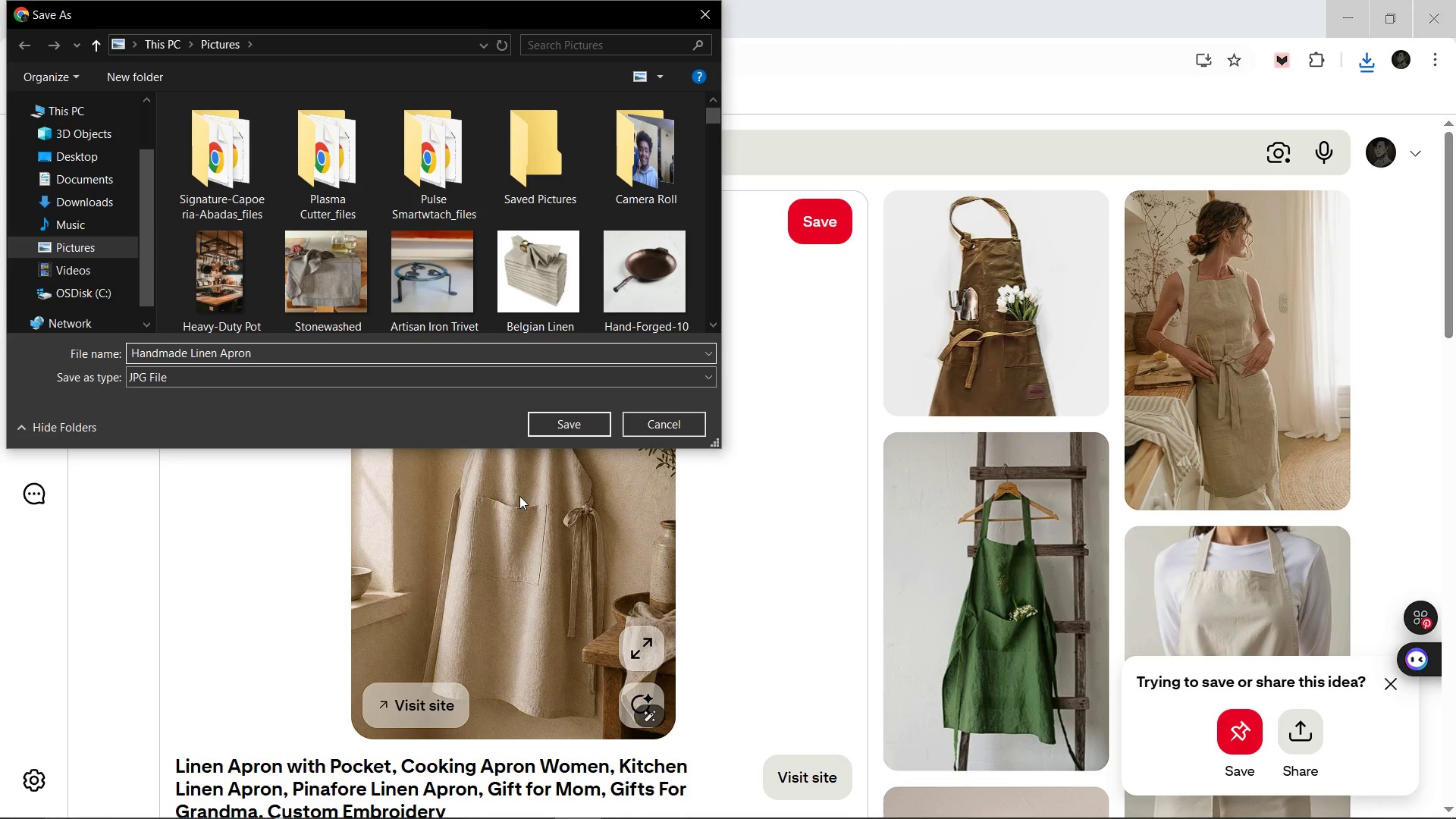 
left_click([579, 428])
 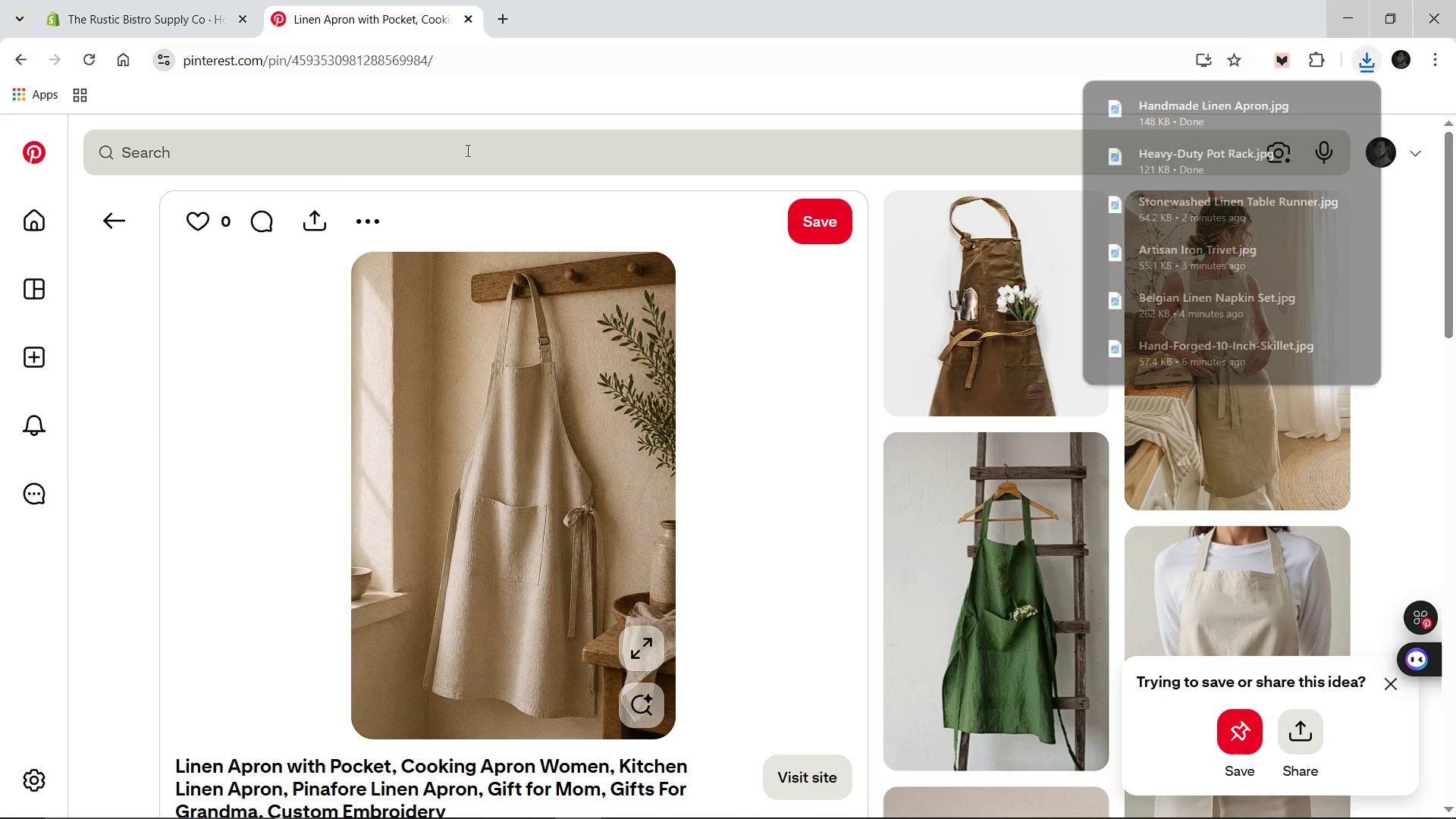 
left_click([466, 150])
 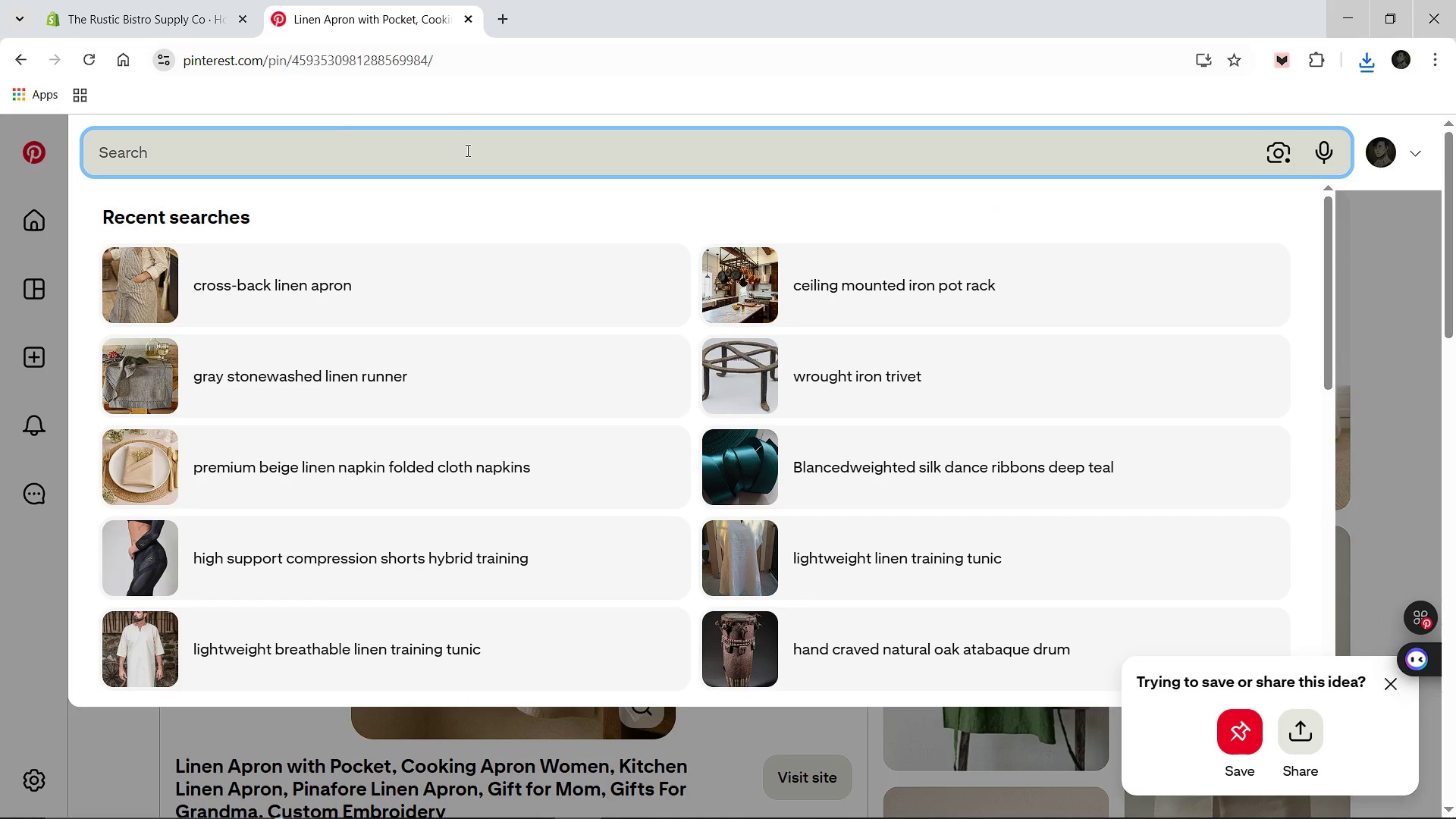 
type(Forged Iron P)
key(Backspace)
key(Backspace)
key(Backspace)
key(Backspace)
key(Backspace)
key(Backspace)
key(Backspace)
 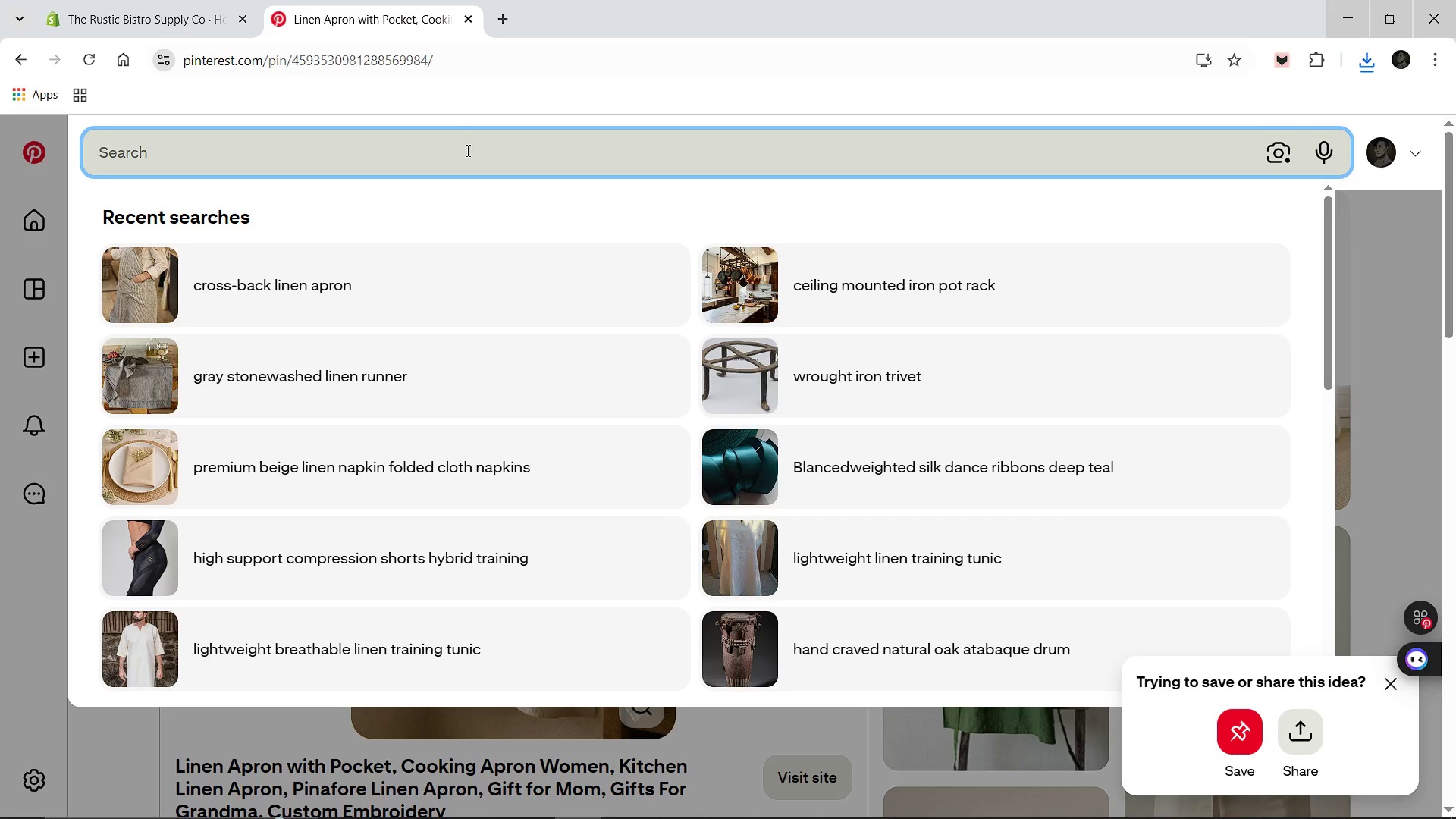 
type(wrought iron paper towel stand)
 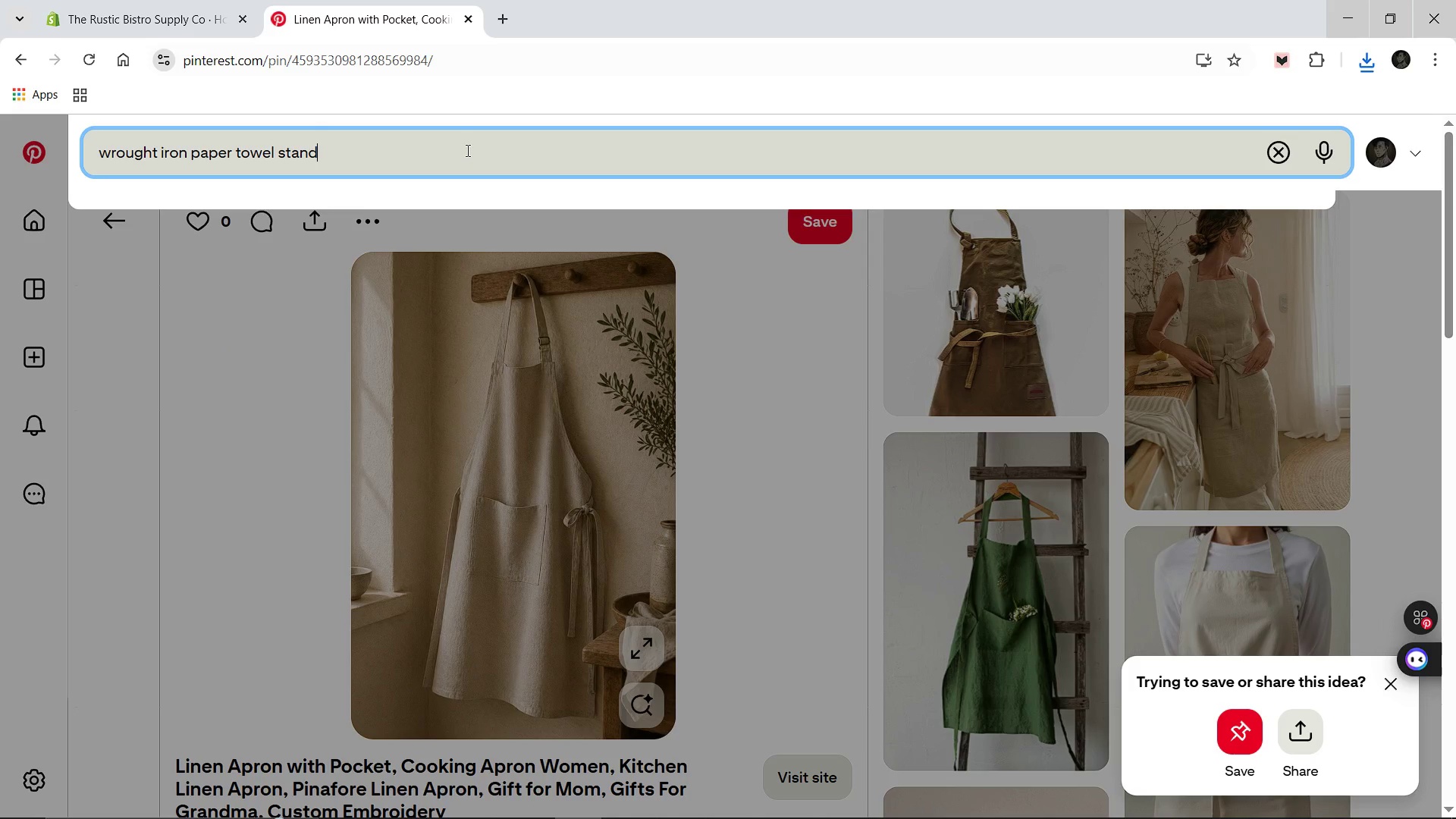 
key(Enter)
 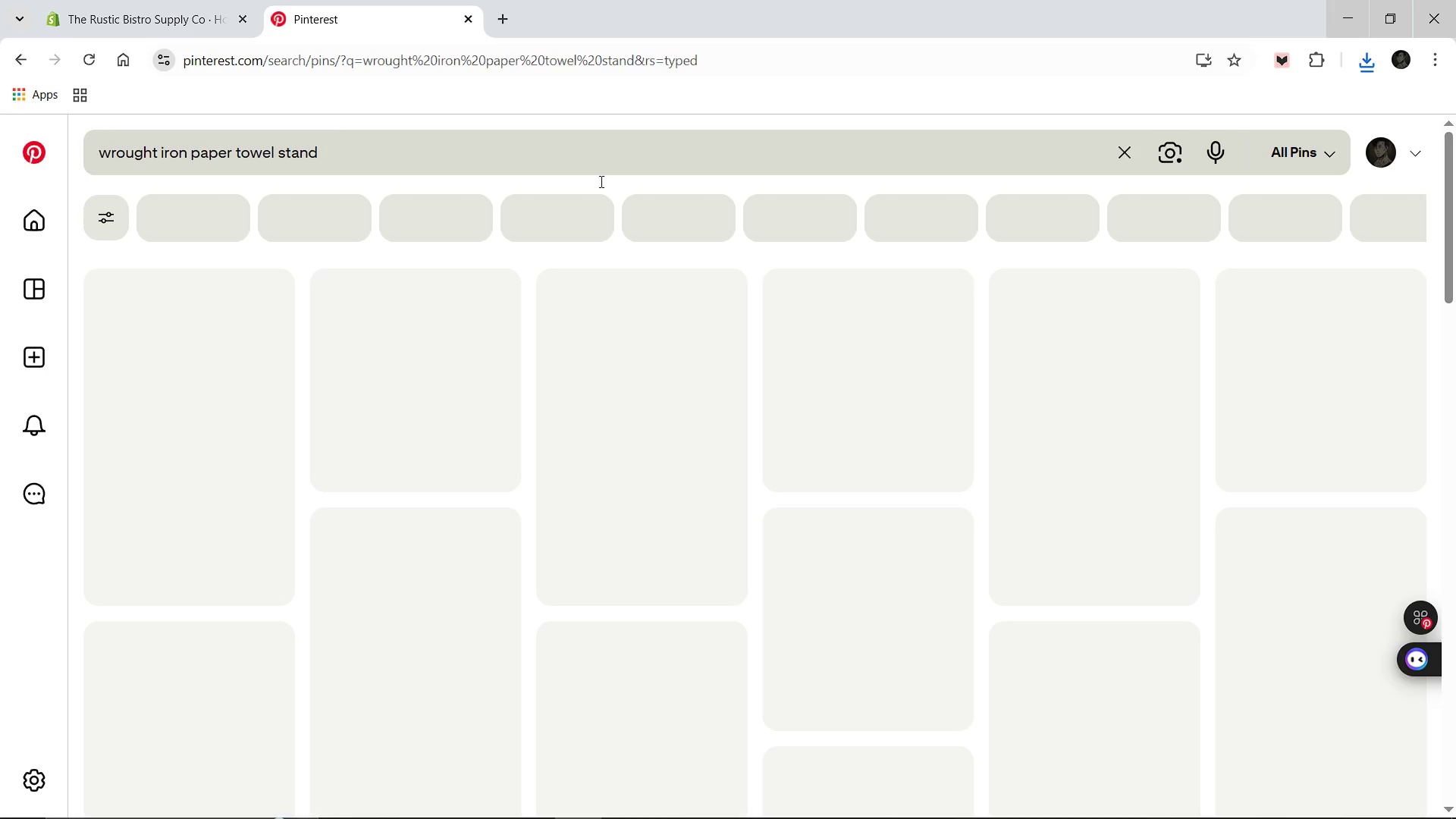 
mouse_move([577, 347])
 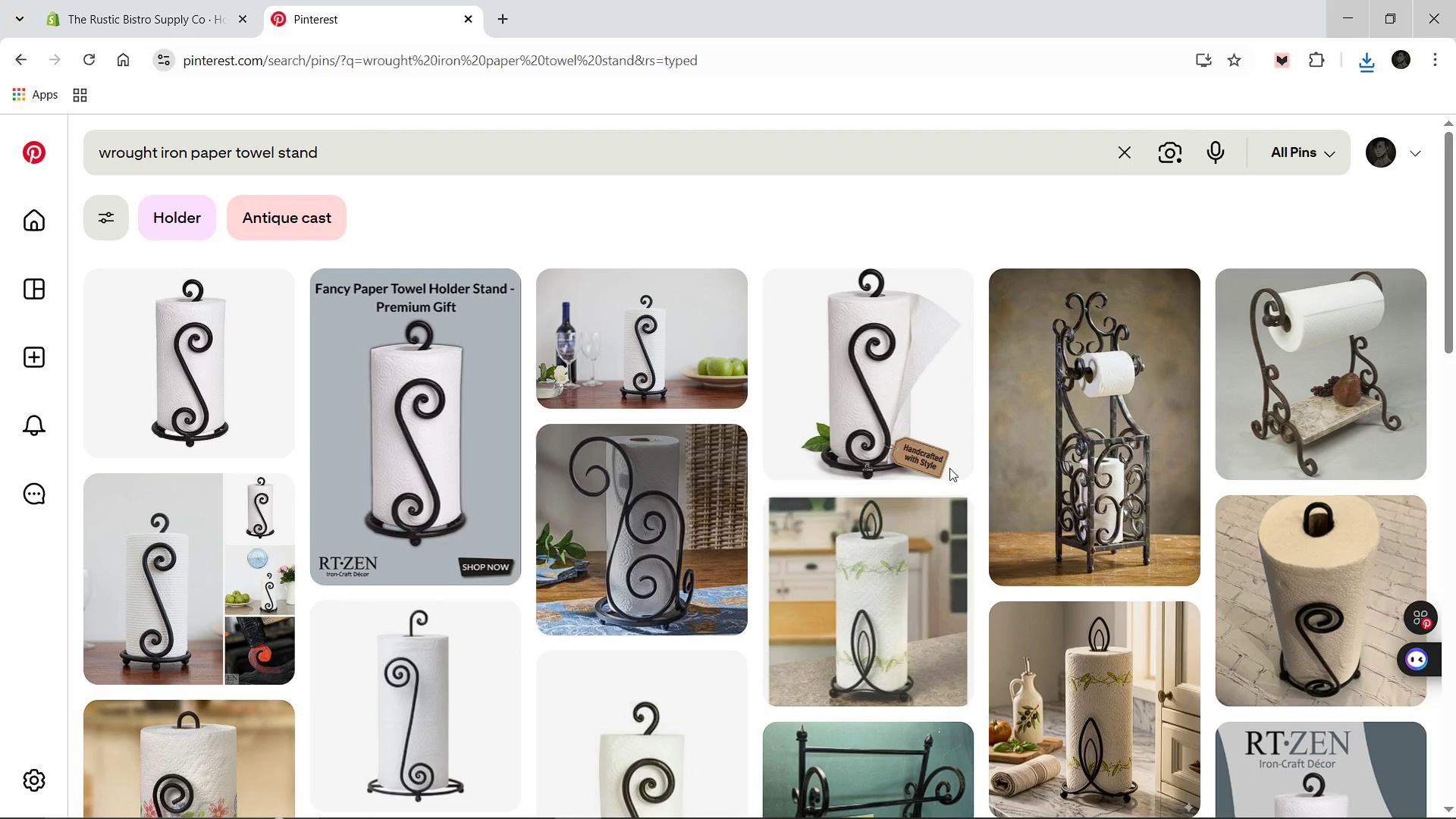 
mouse_move([990, 440])
 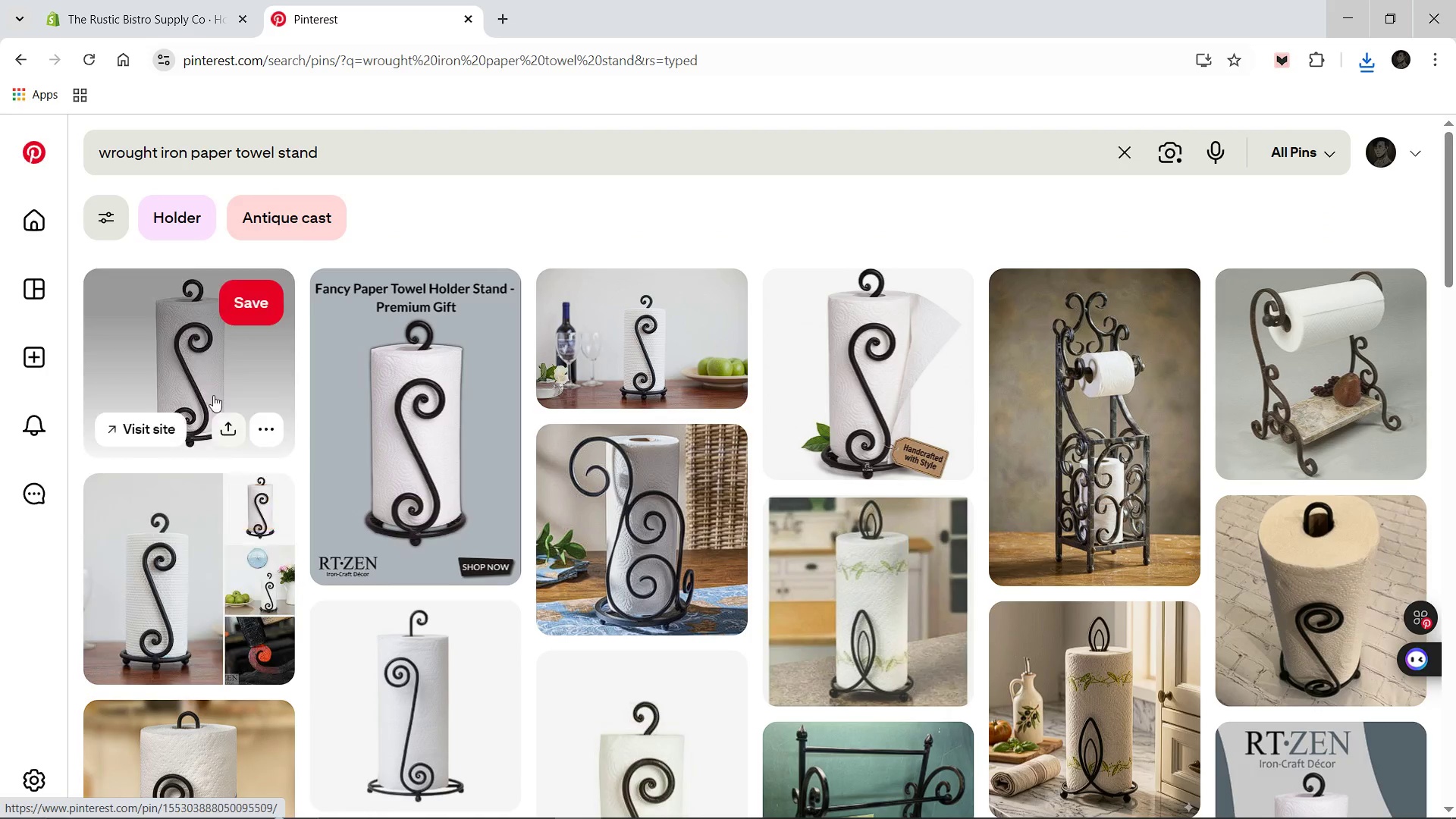 
left_click([205, 381])
 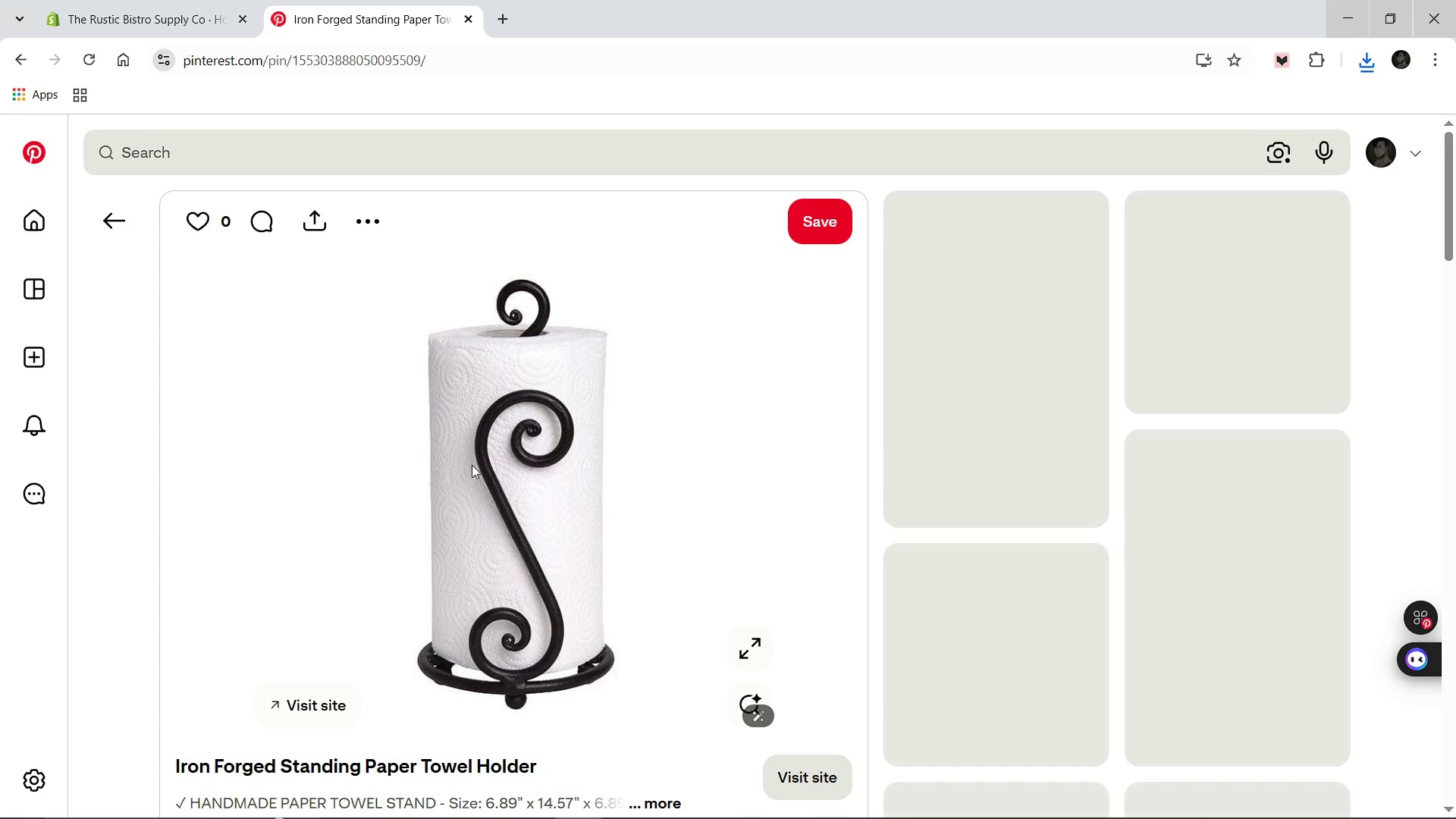 
right_click([472, 465])
 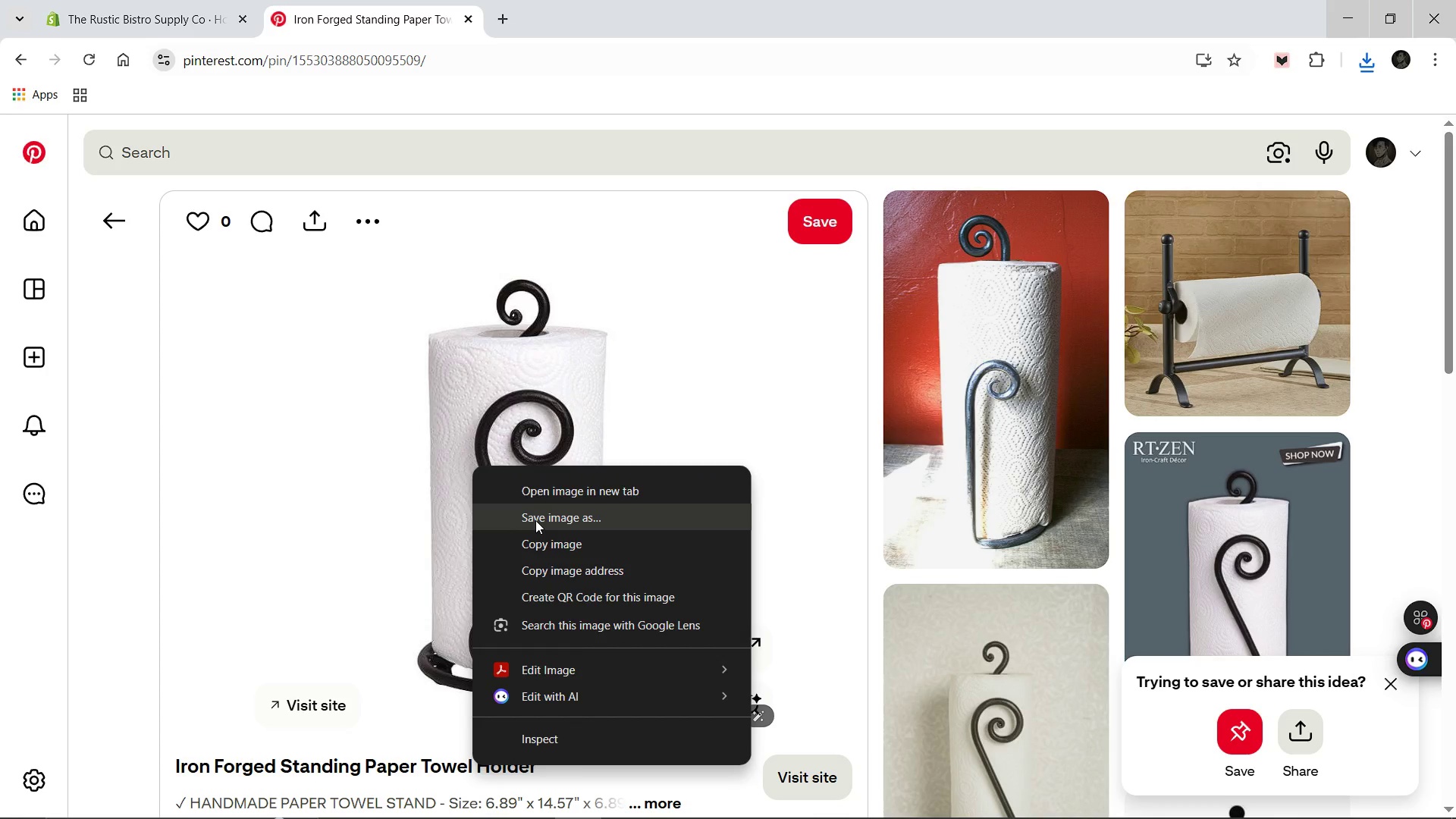 
left_click([535, 520])
 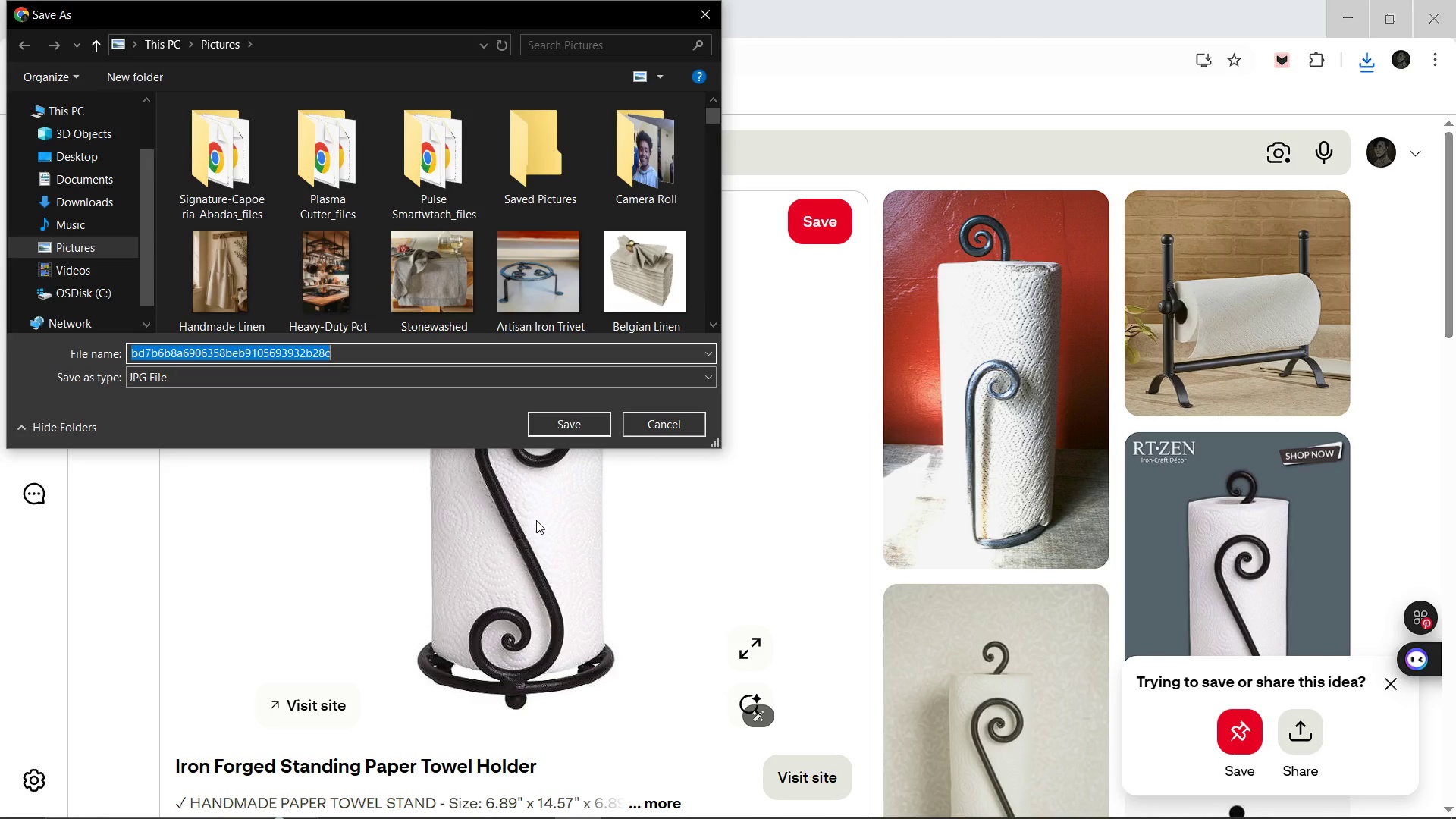 
wait(5.47)
 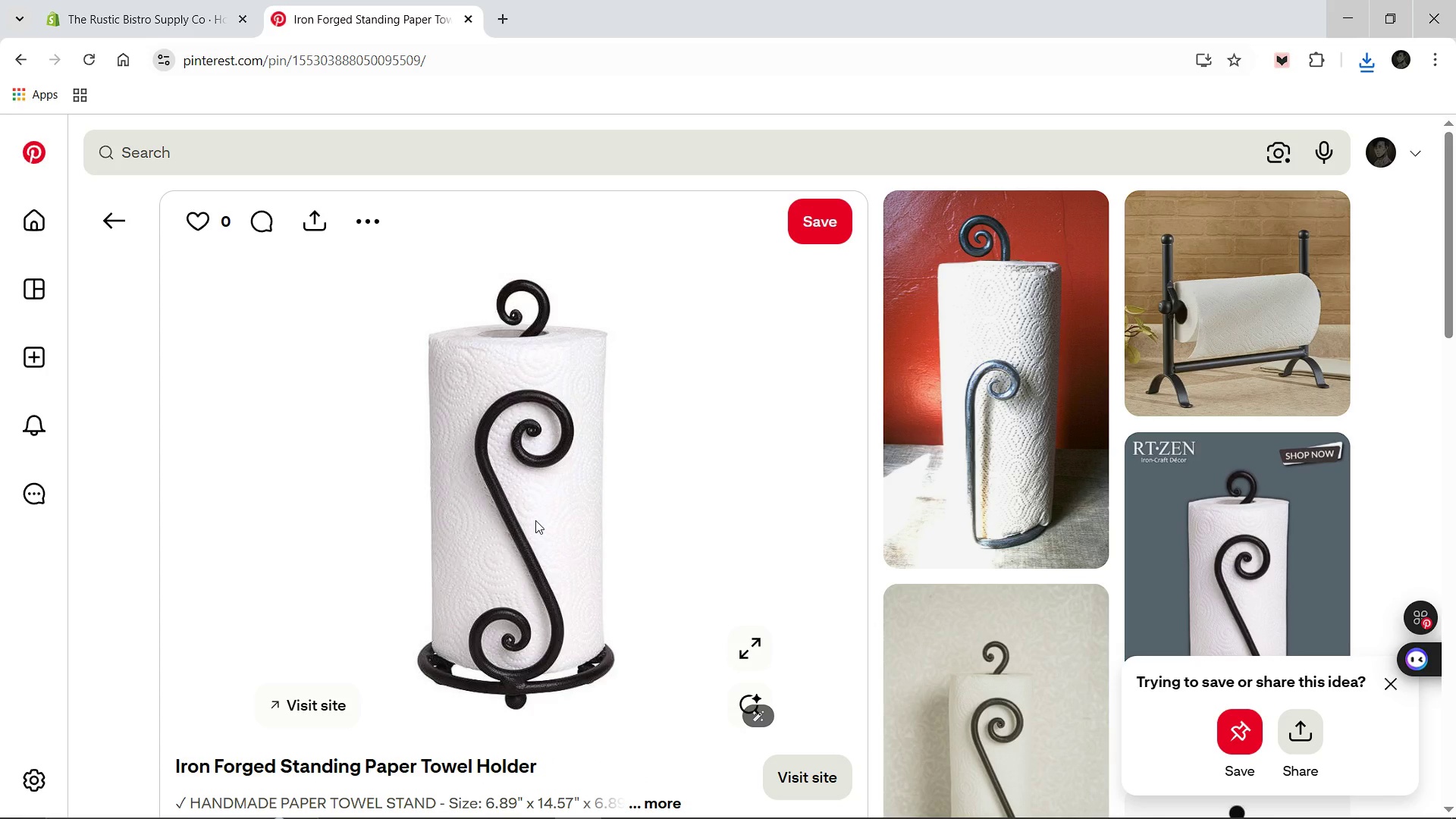 
type(Forged Iron Paper towel Holder)
 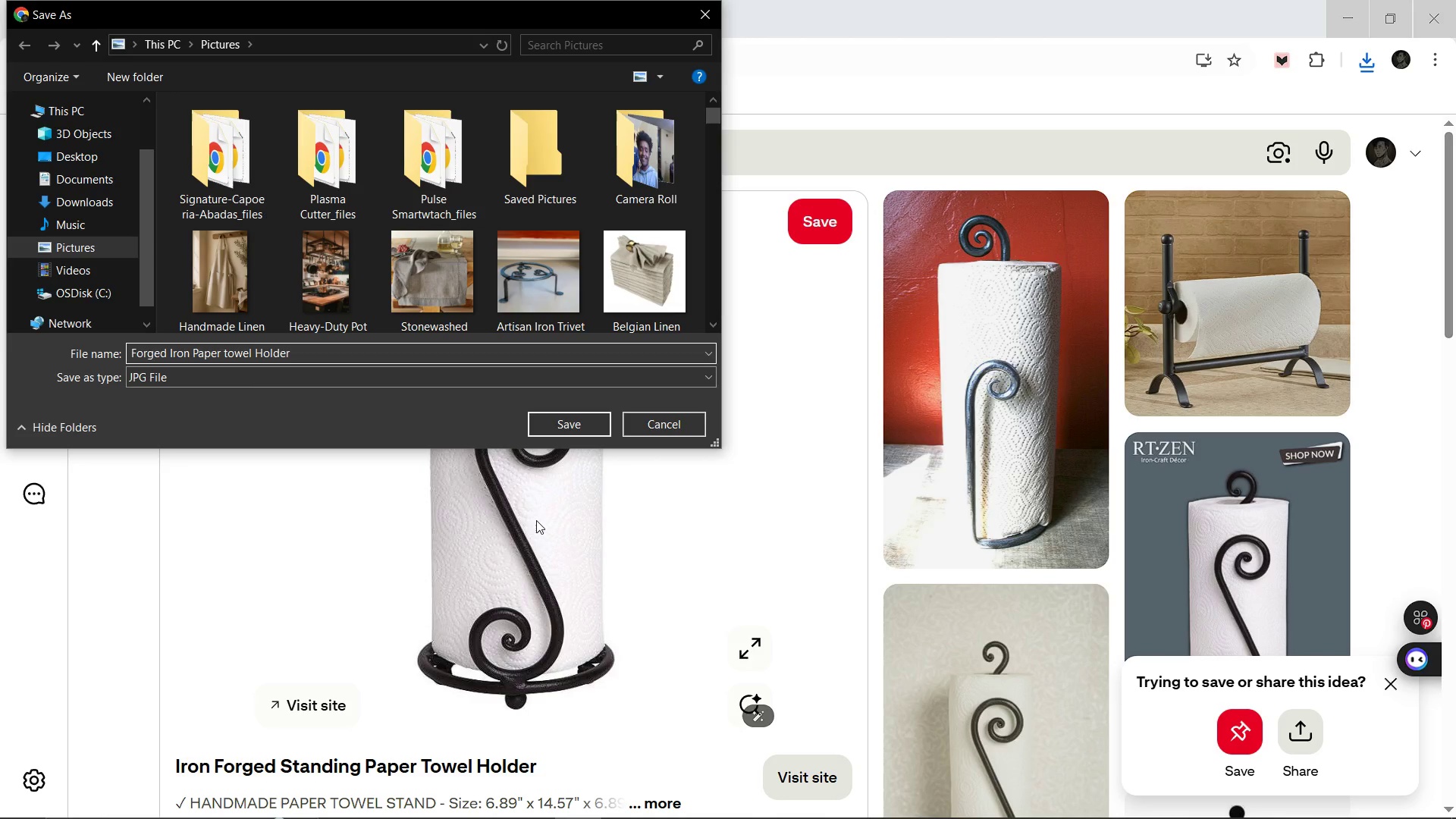 
hold_key(key=ArrowLeft, duration=0.64)
 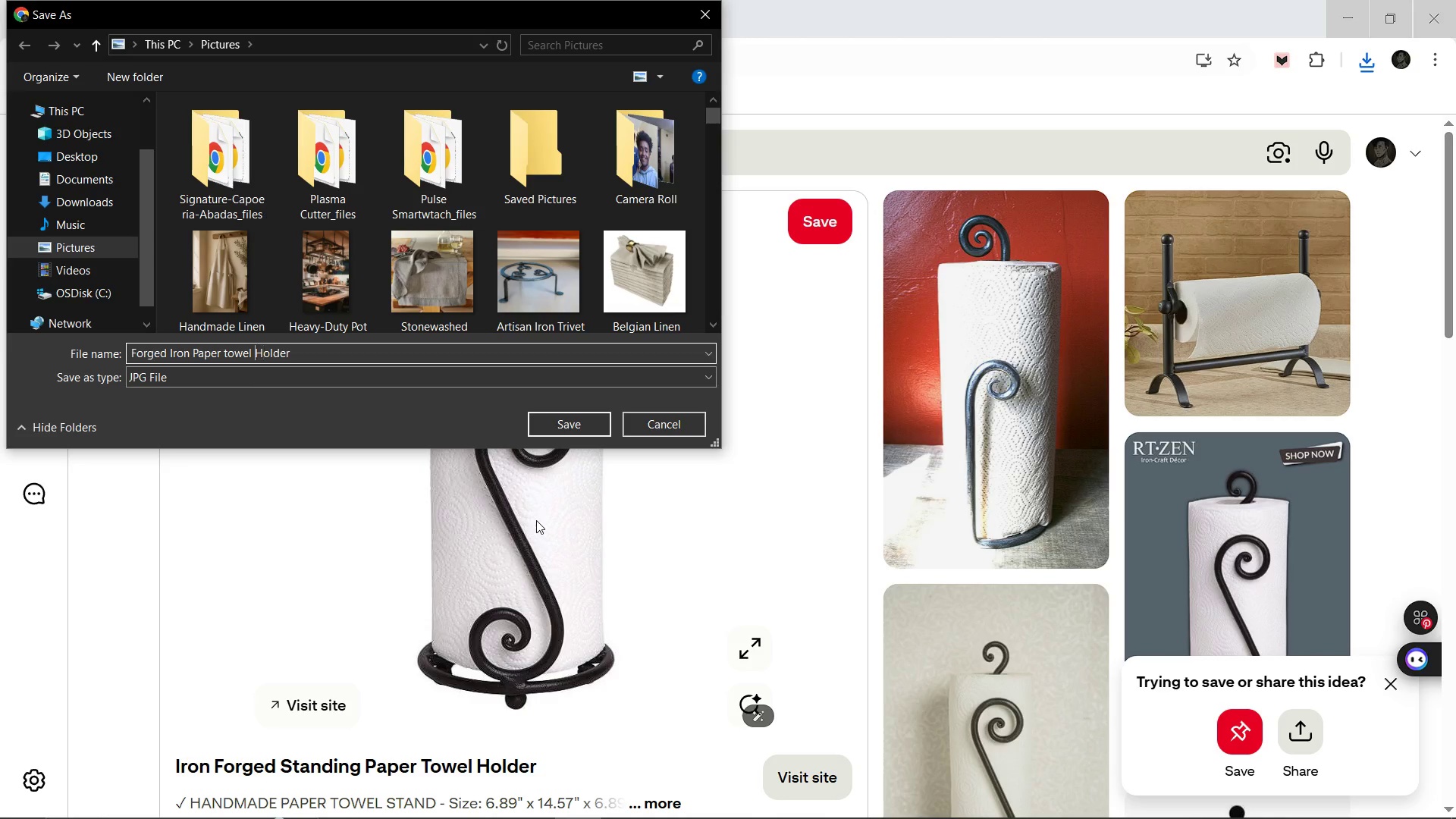 
key(ArrowLeft)
 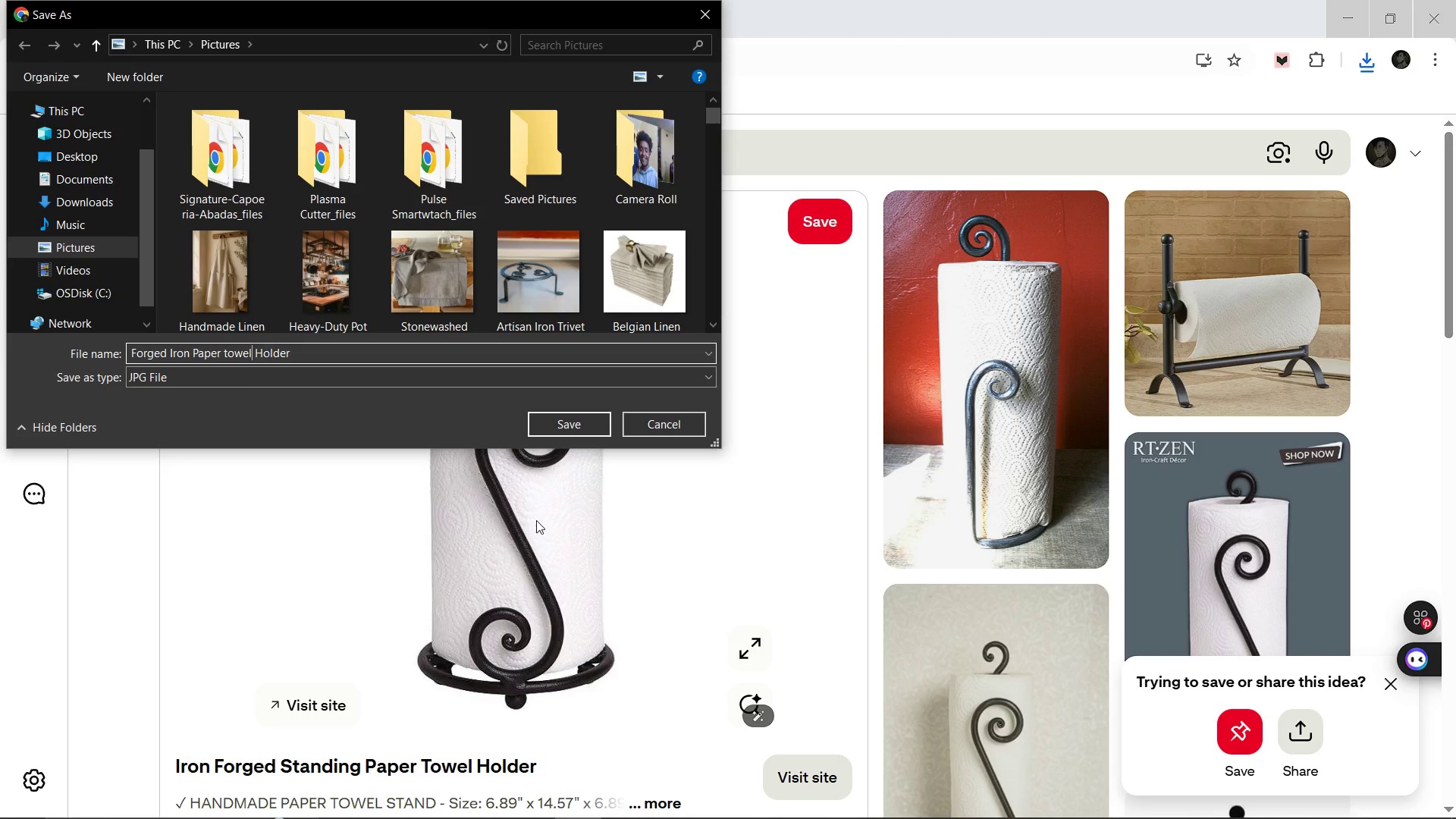 
key(ArrowLeft)
 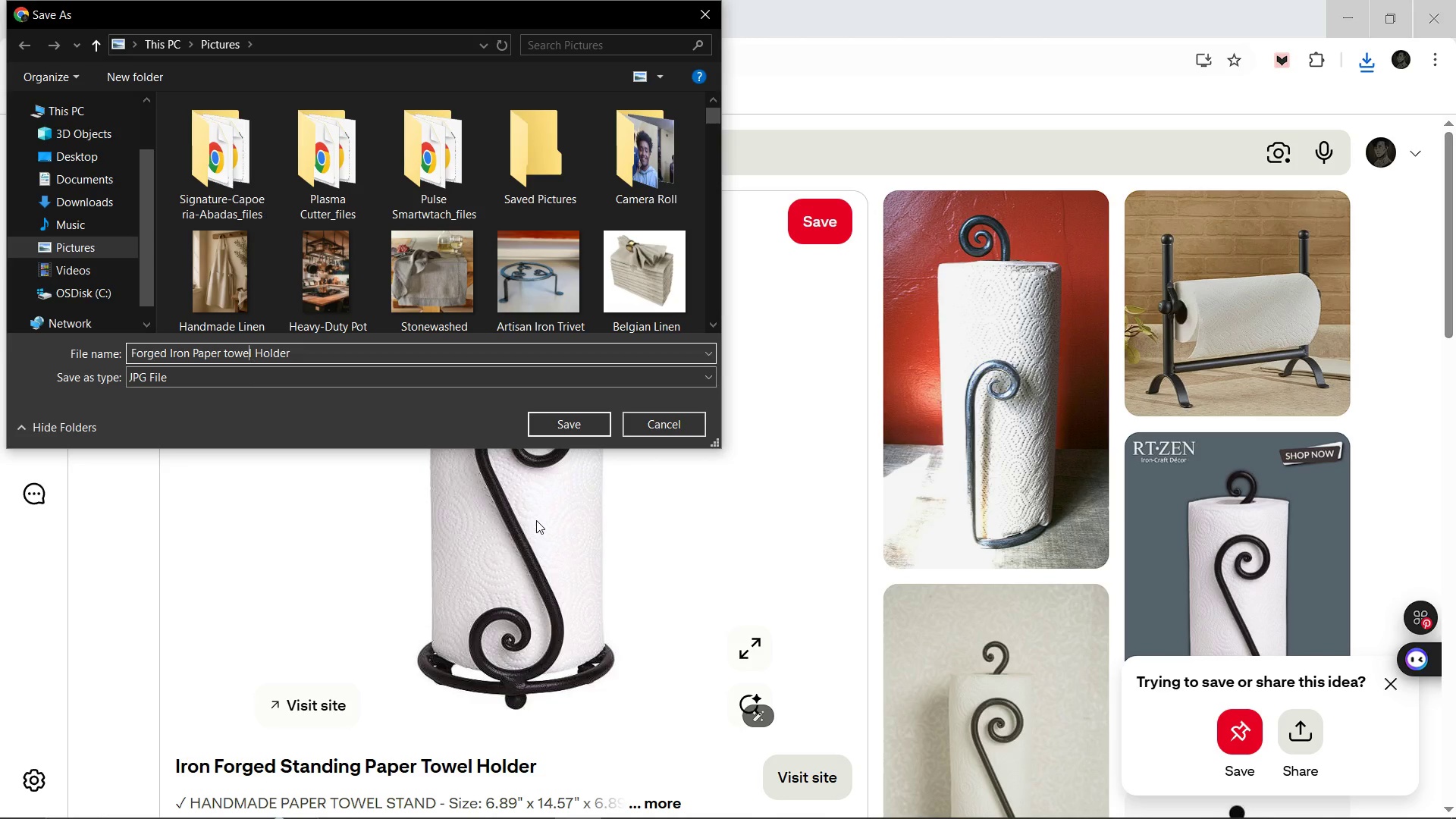 
key(ArrowLeft)
 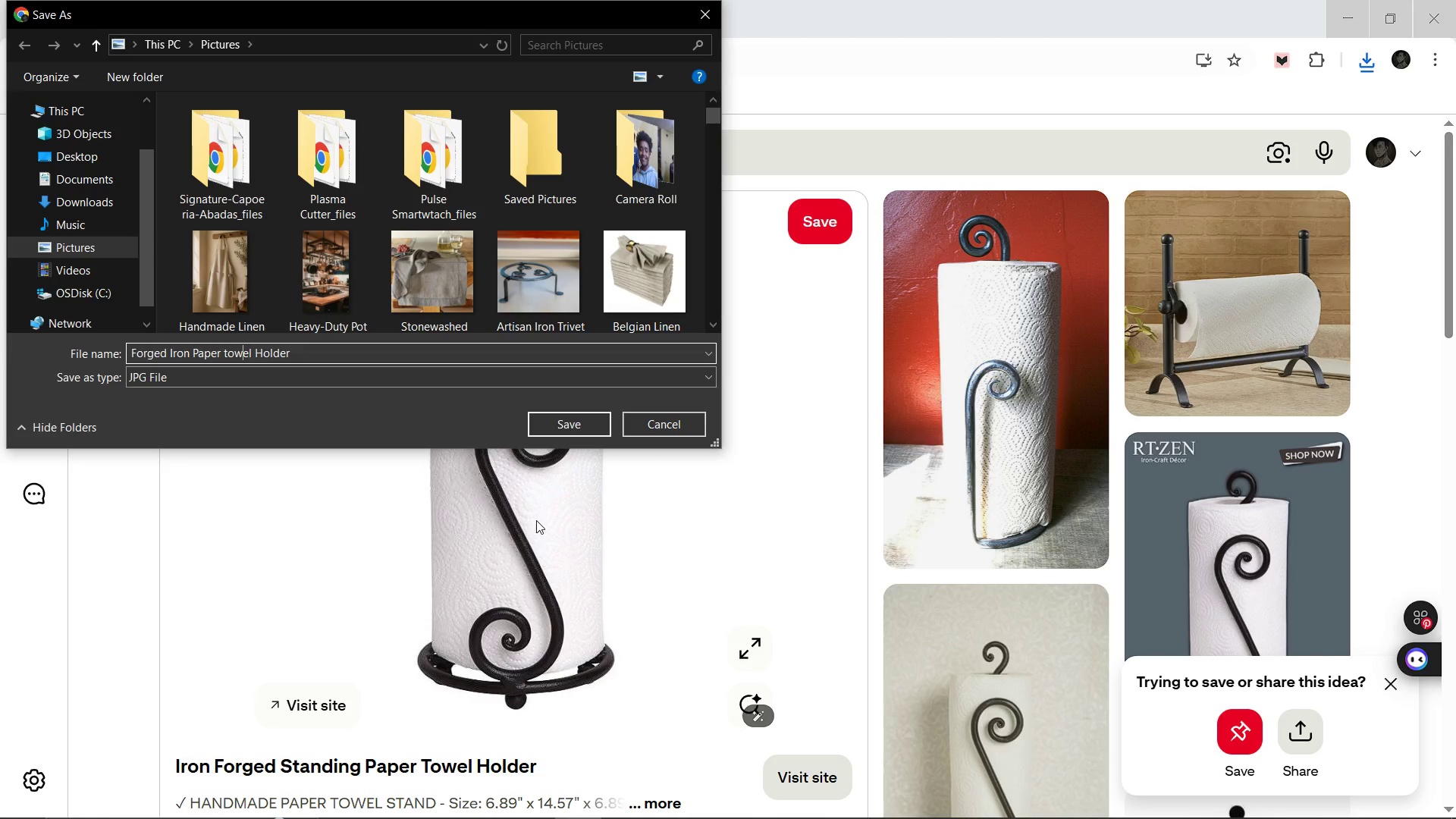 
key(ArrowLeft)
 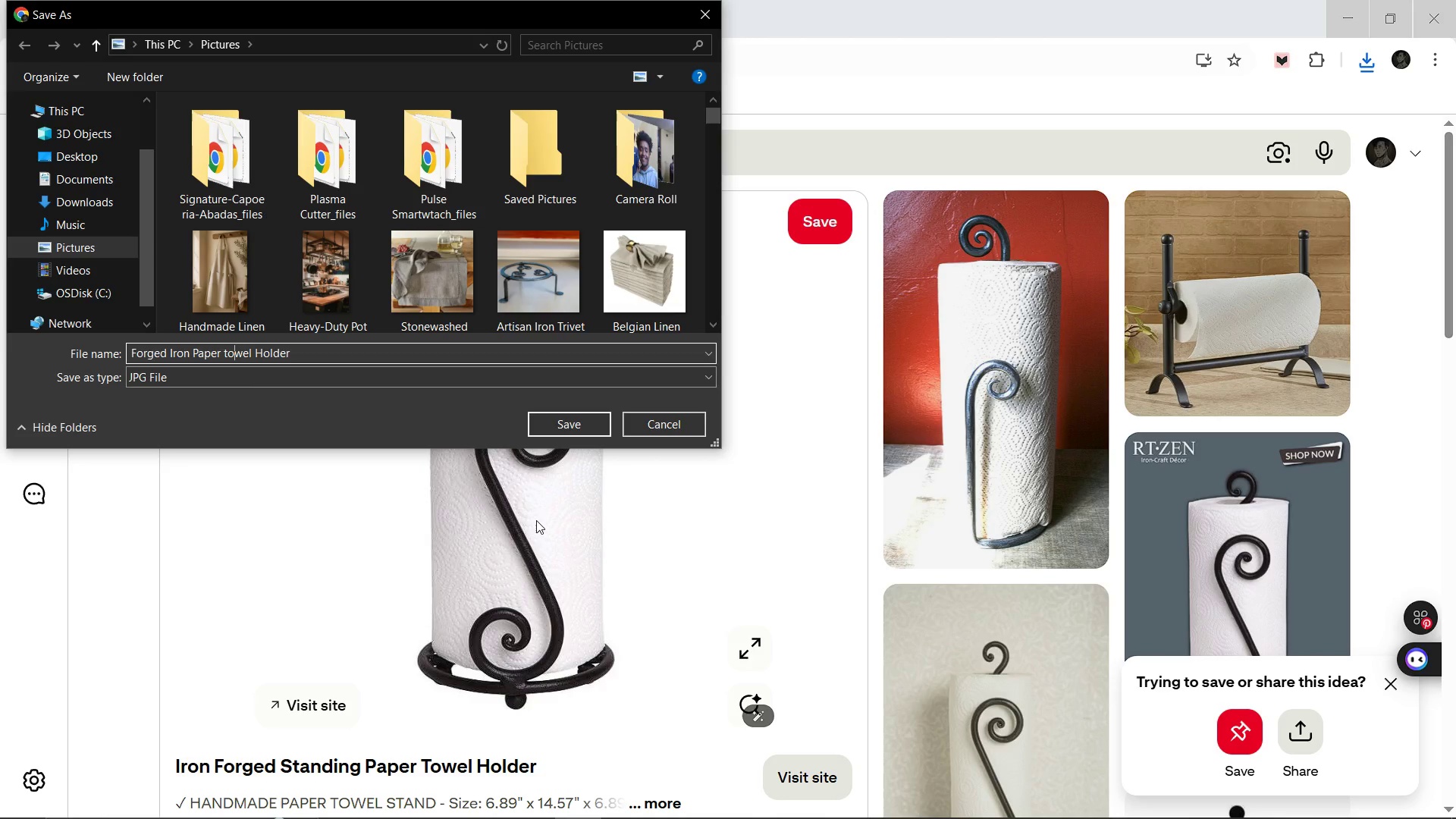 
hold_key(key=ArrowLeft, duration=0.34)
 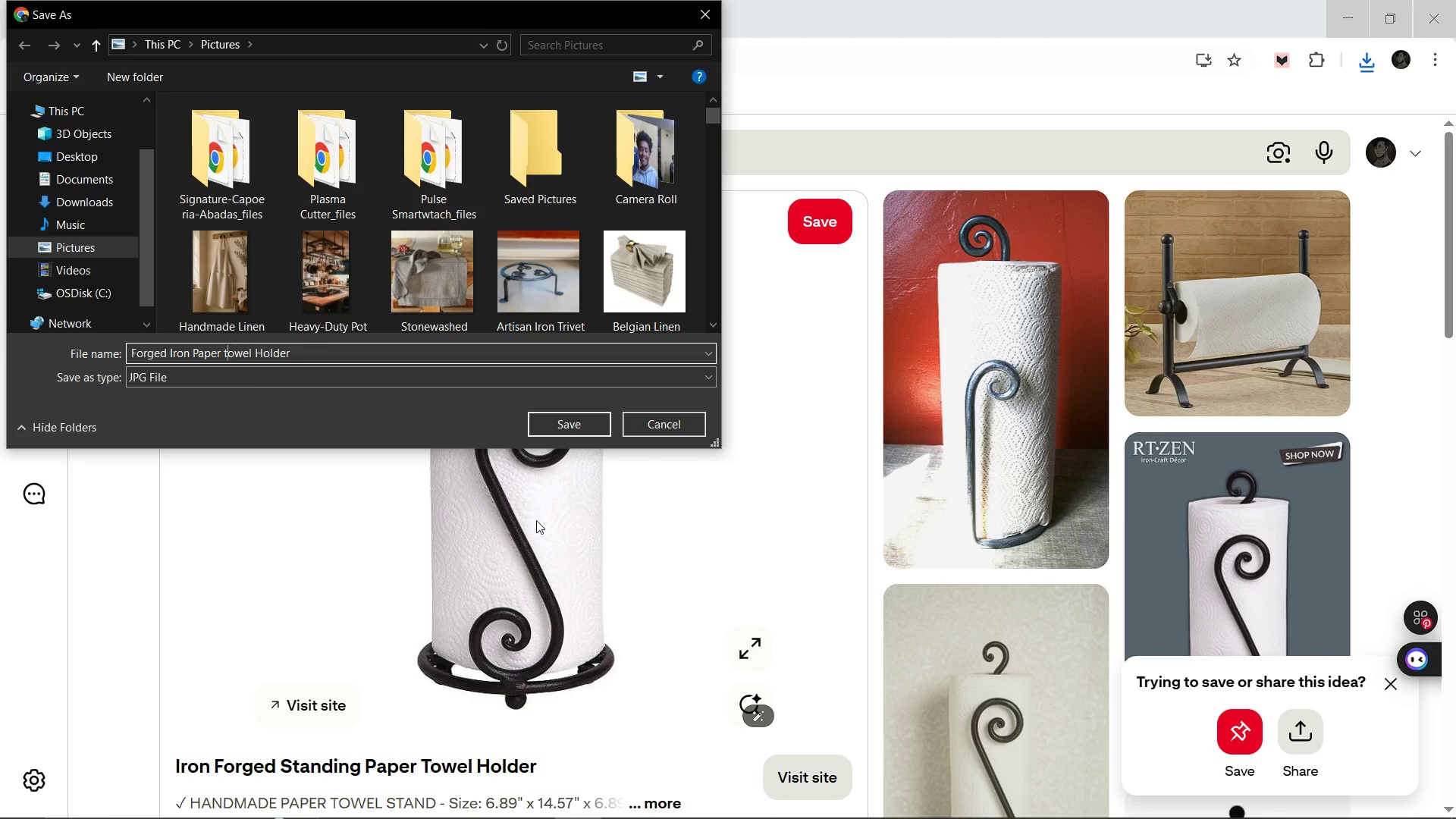 
key(ArrowLeft)
 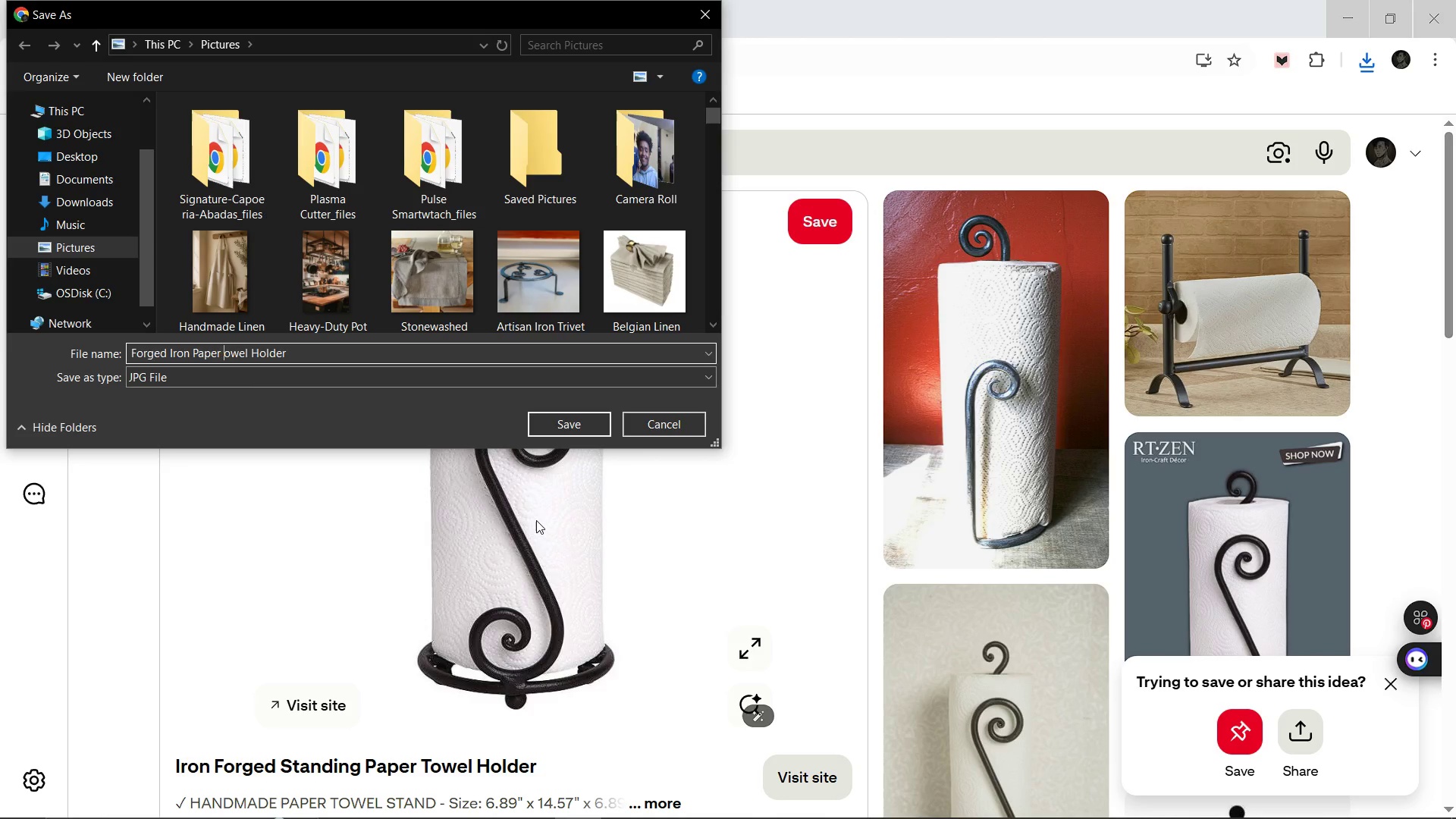 
key(Backspace)
 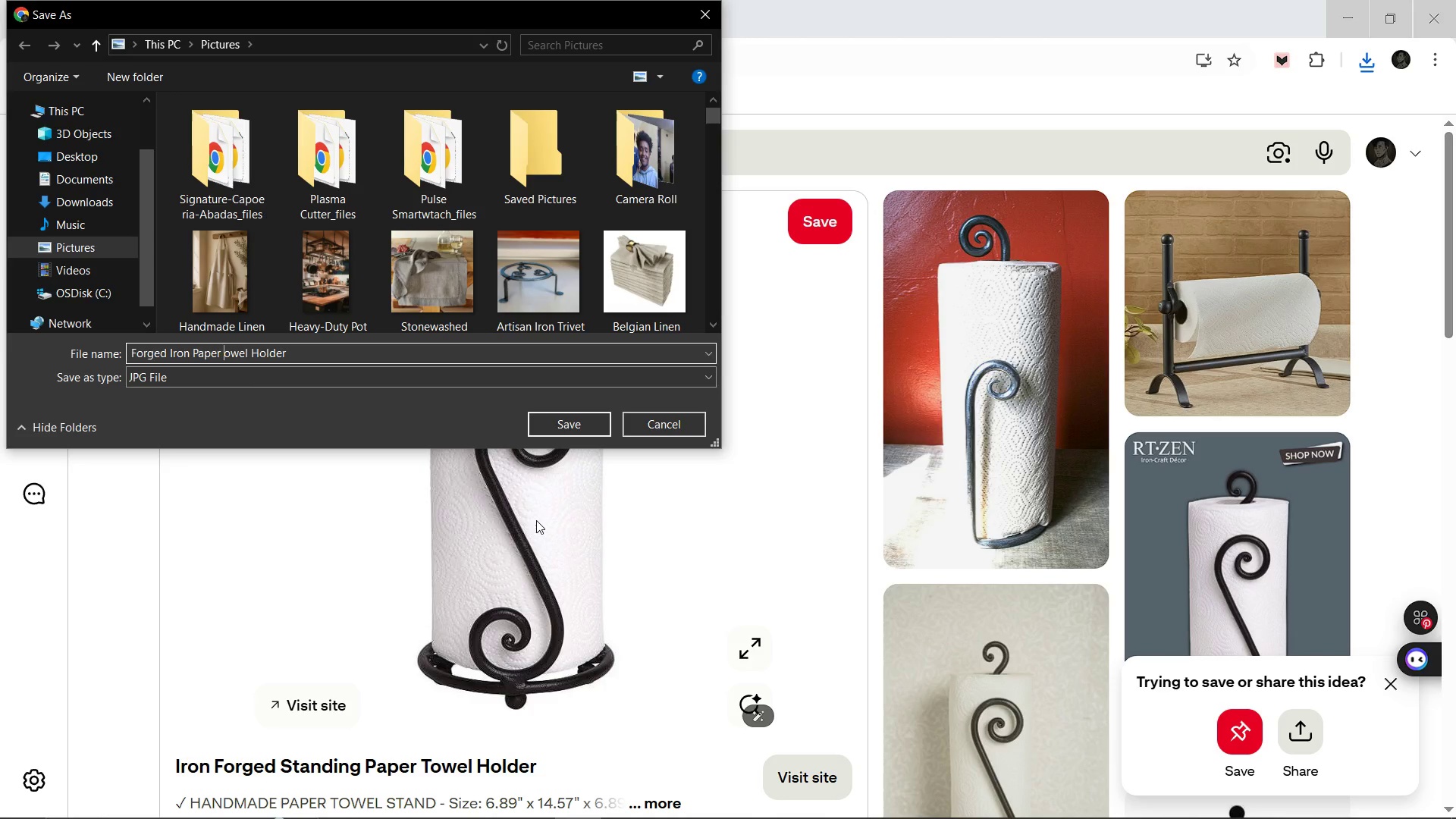 
key(Shift+T)
 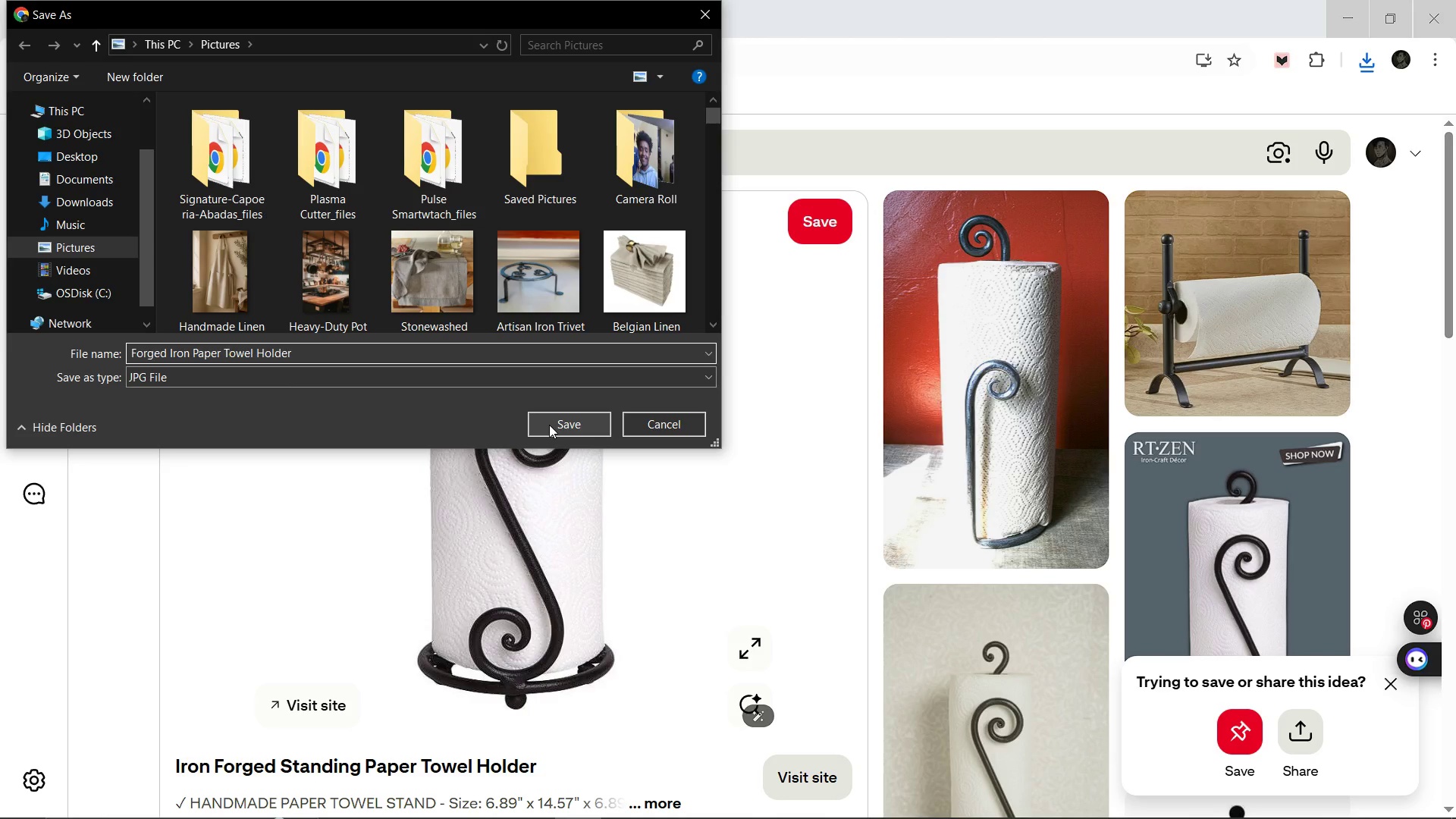 
left_click([549, 425])
 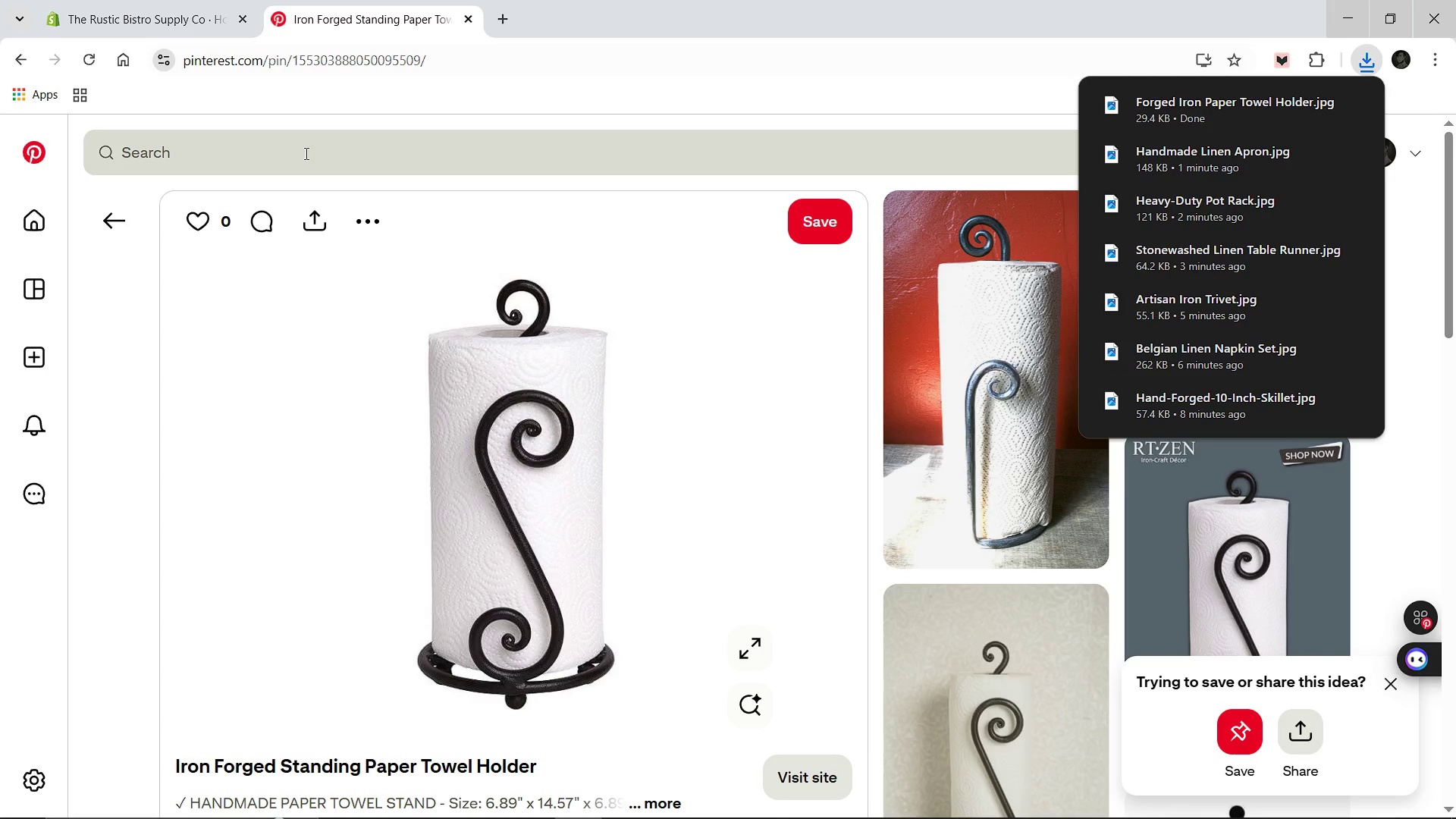 
left_click([305, 153])
 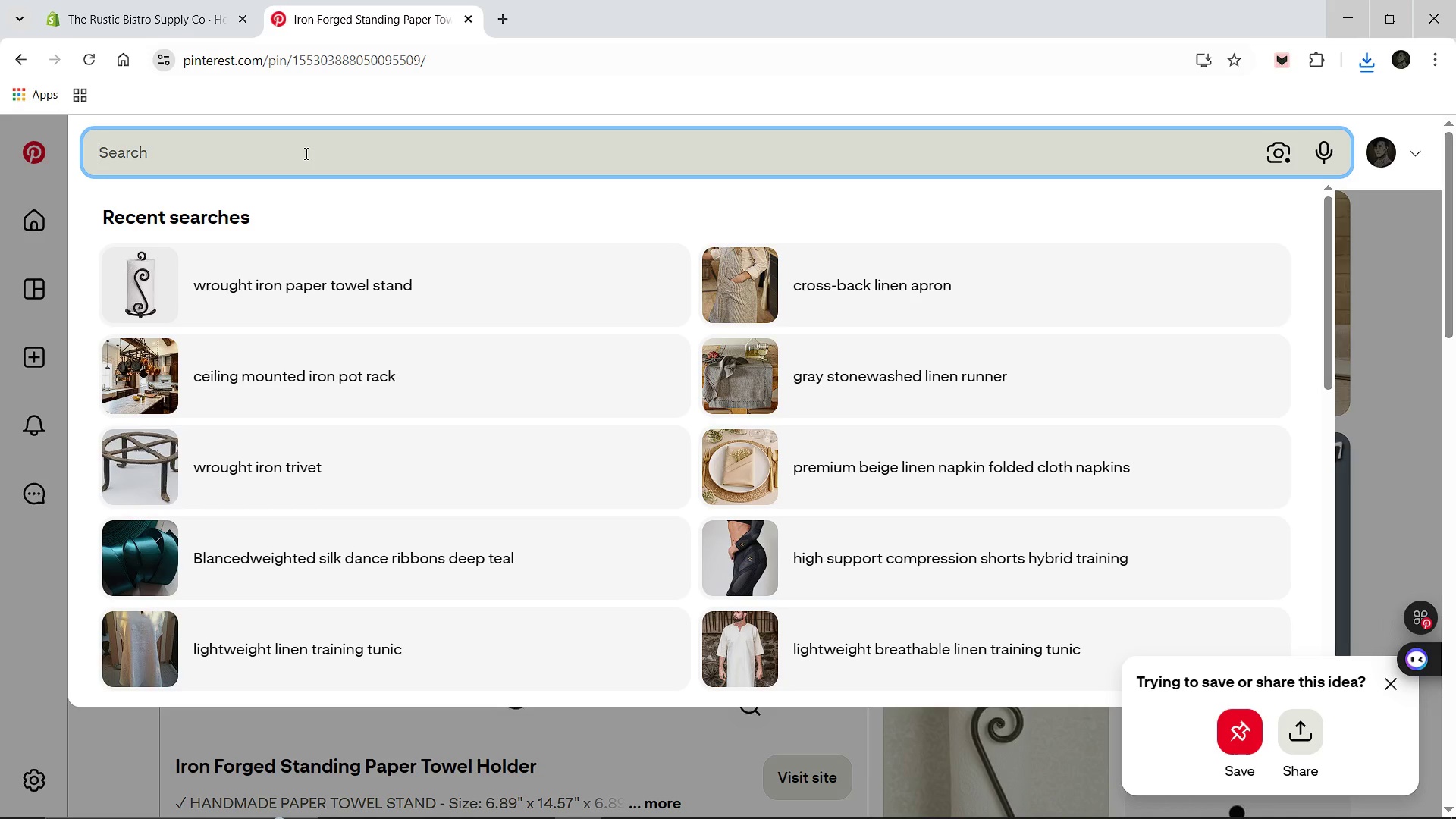 
type(natural linen placemats)
 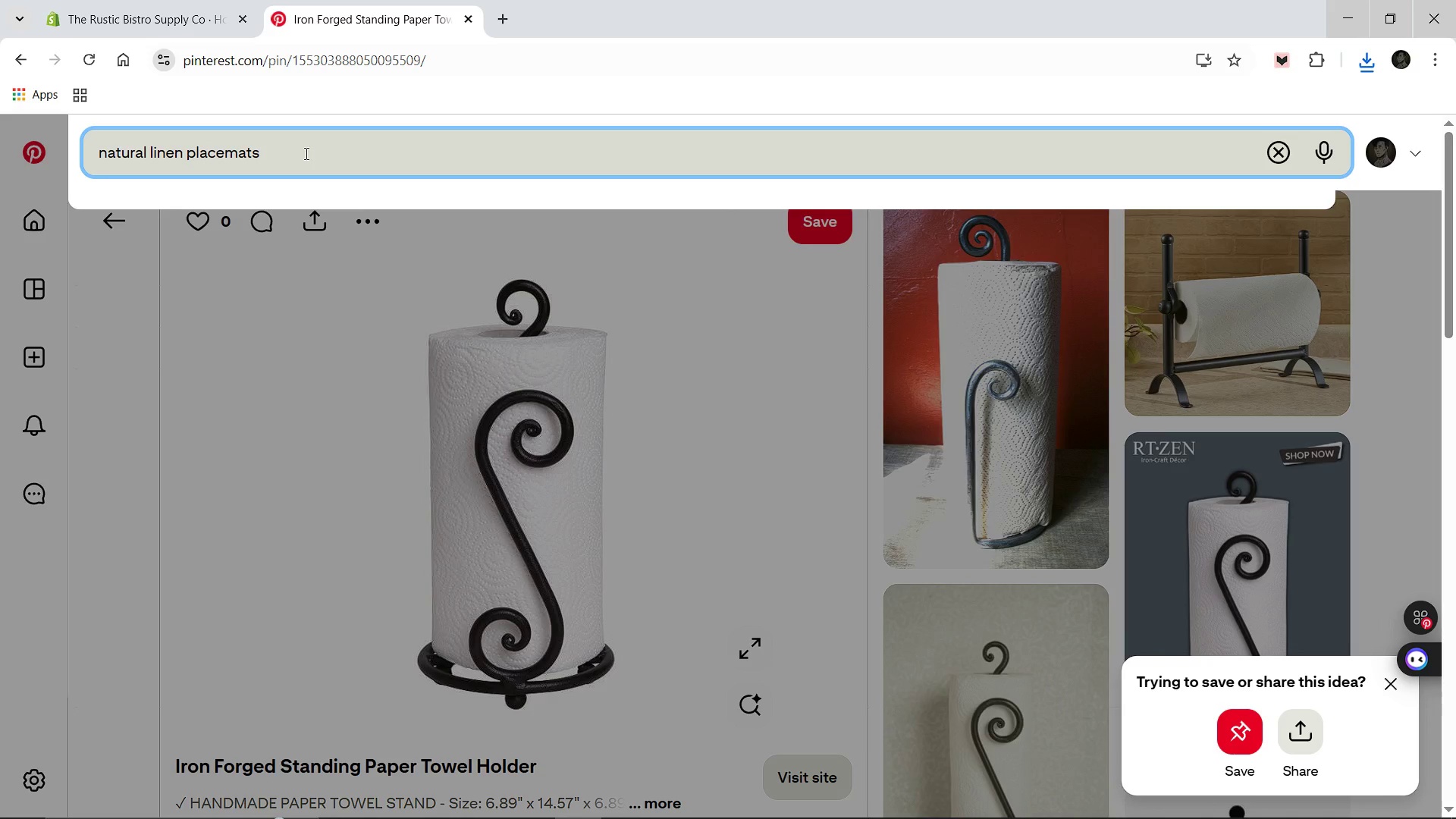 
key(Enter)
 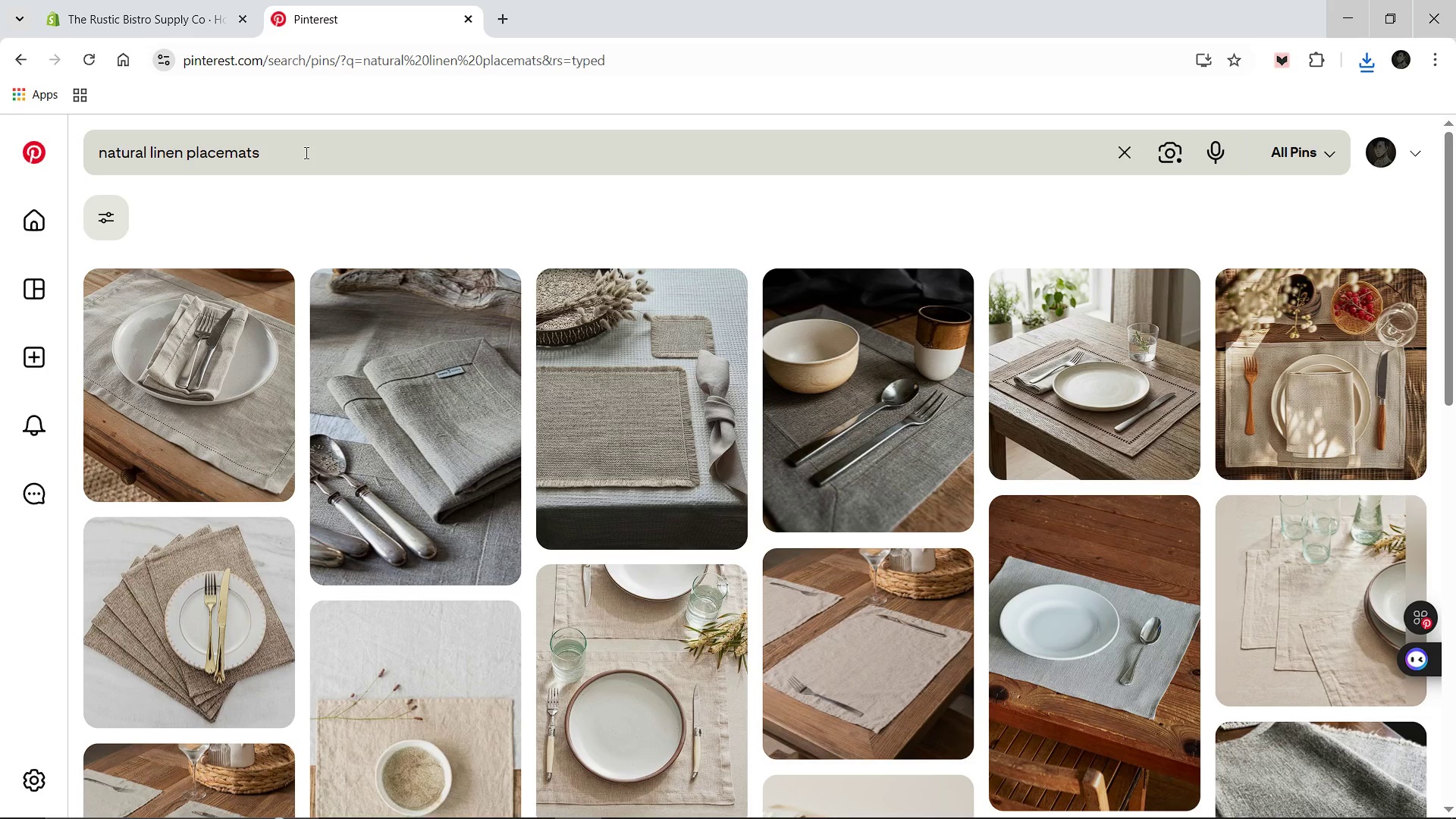 
wait(9.56)
 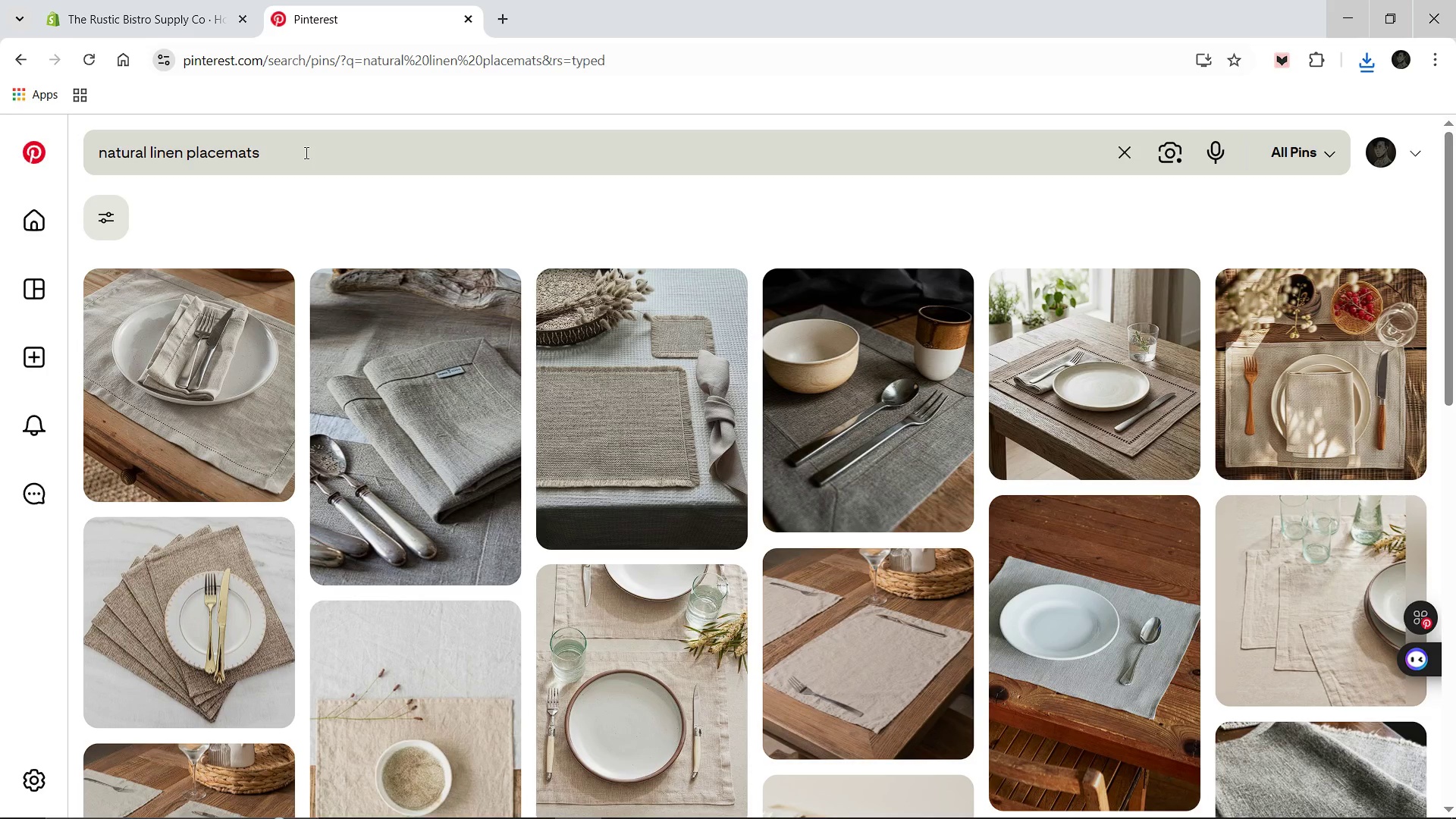 
left_click([684, 434])
 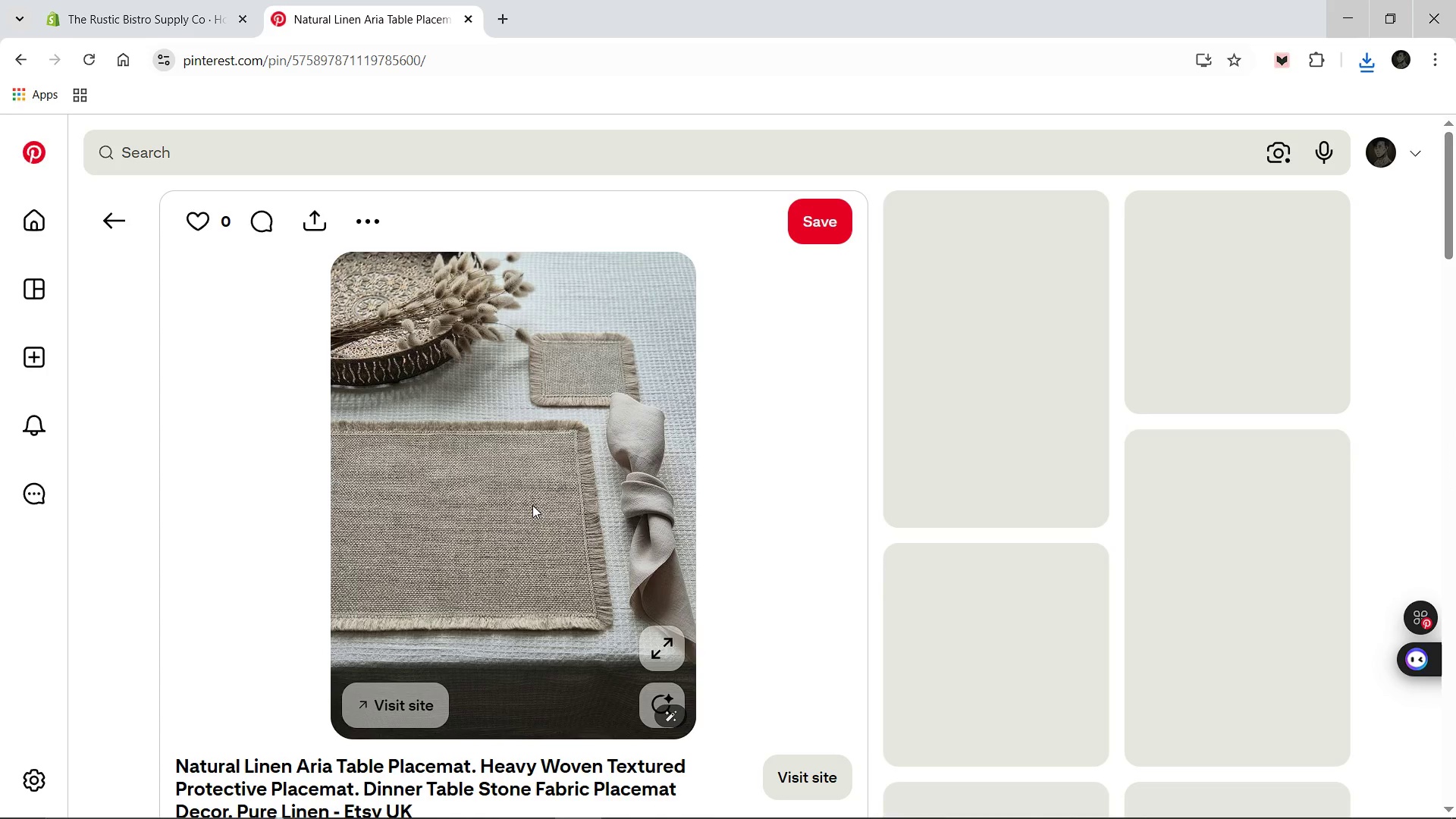 
right_click([532, 505])
 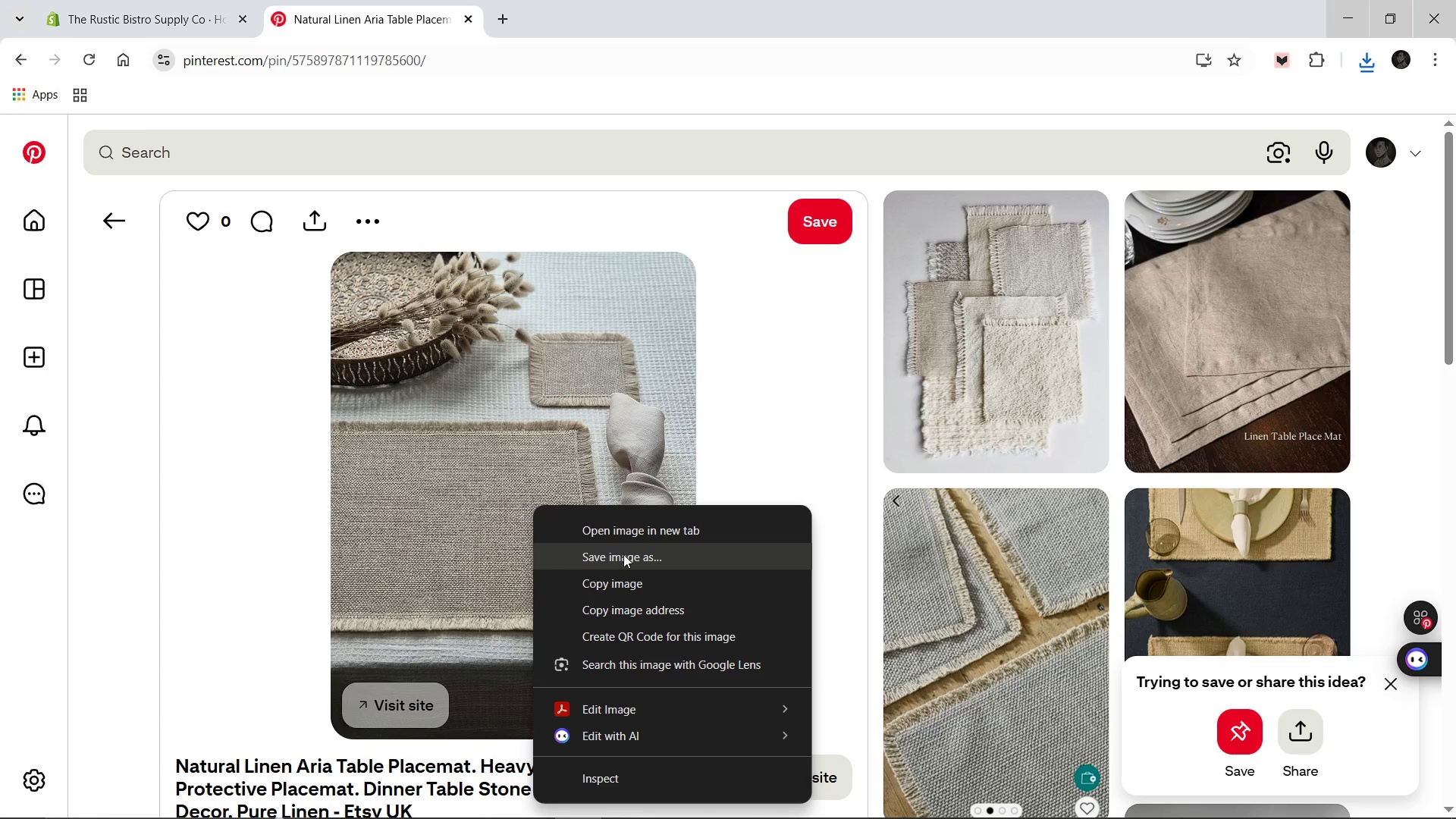 
left_click([623, 554])
 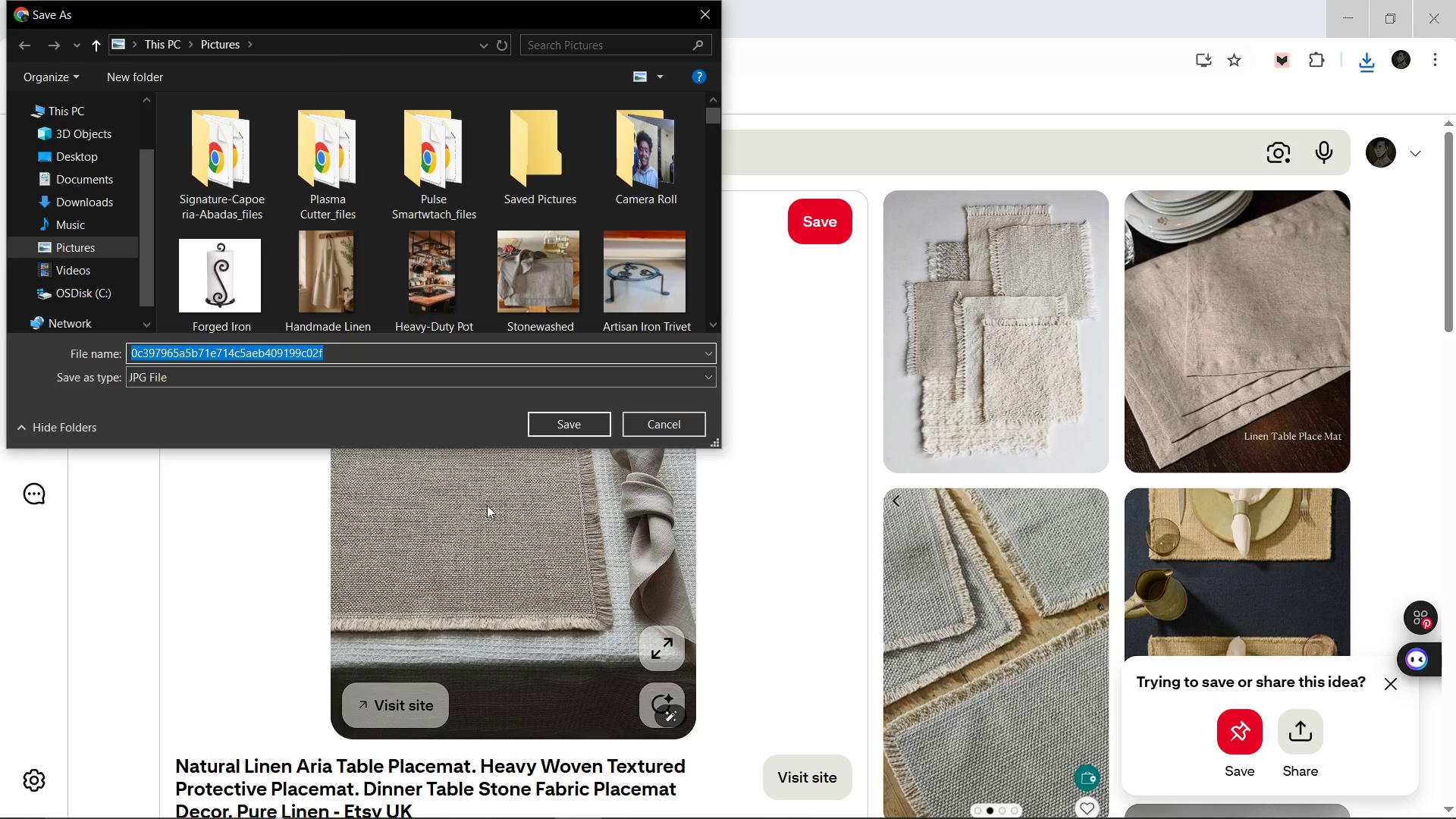 
wait(10.52)
 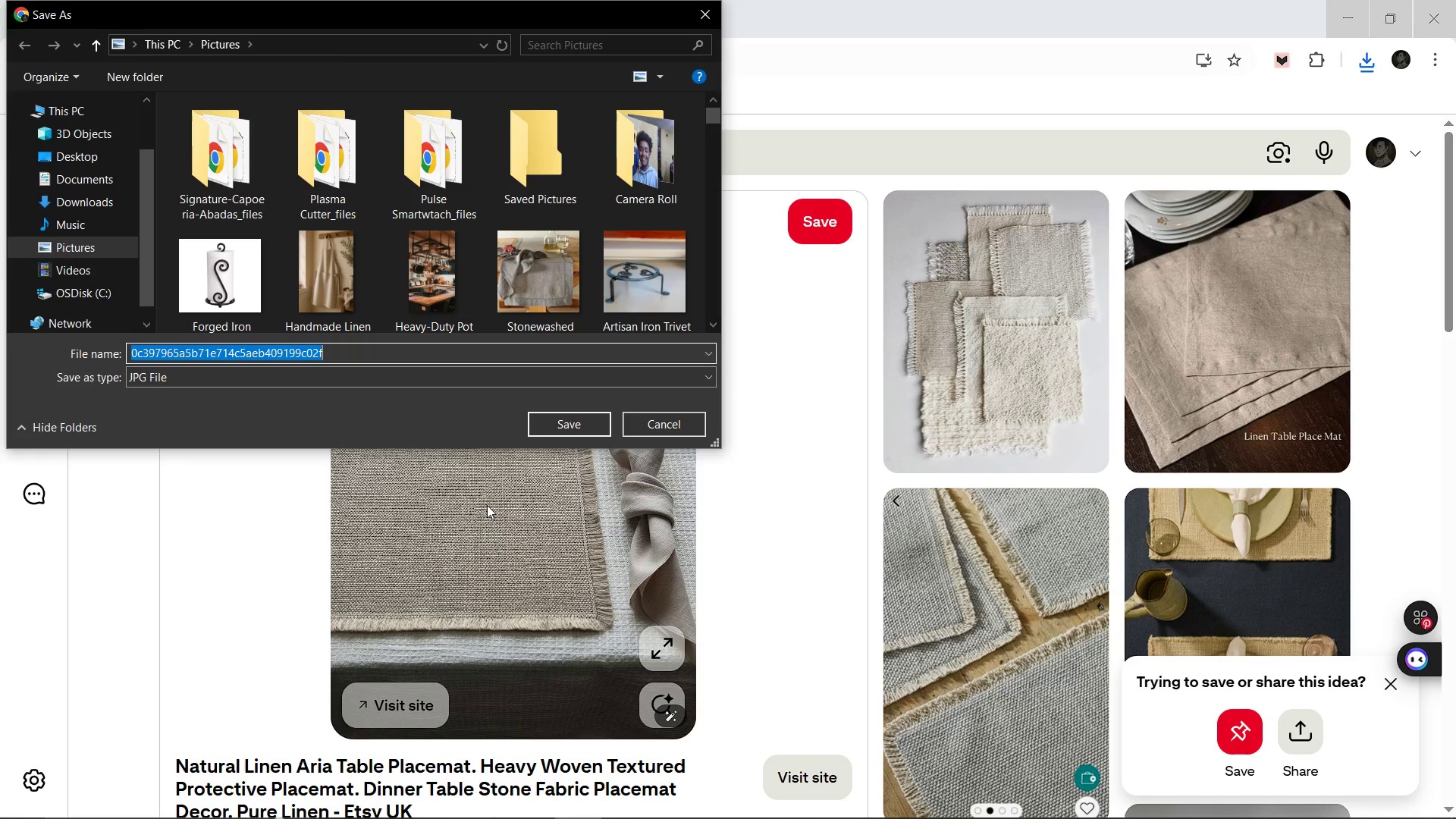 
type(Natural)
 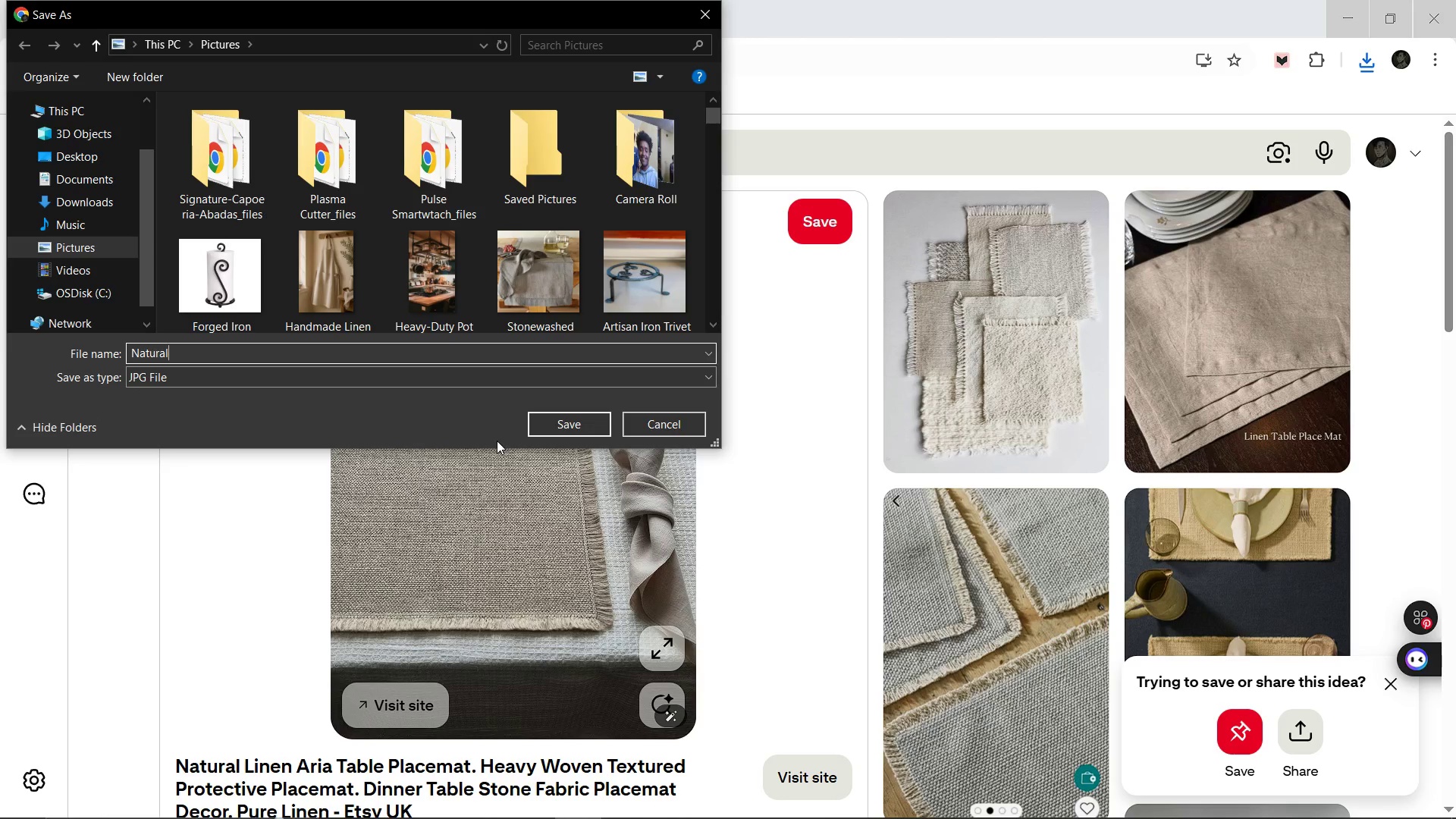 
hold_key(key=Backspace, duration=0.83)
 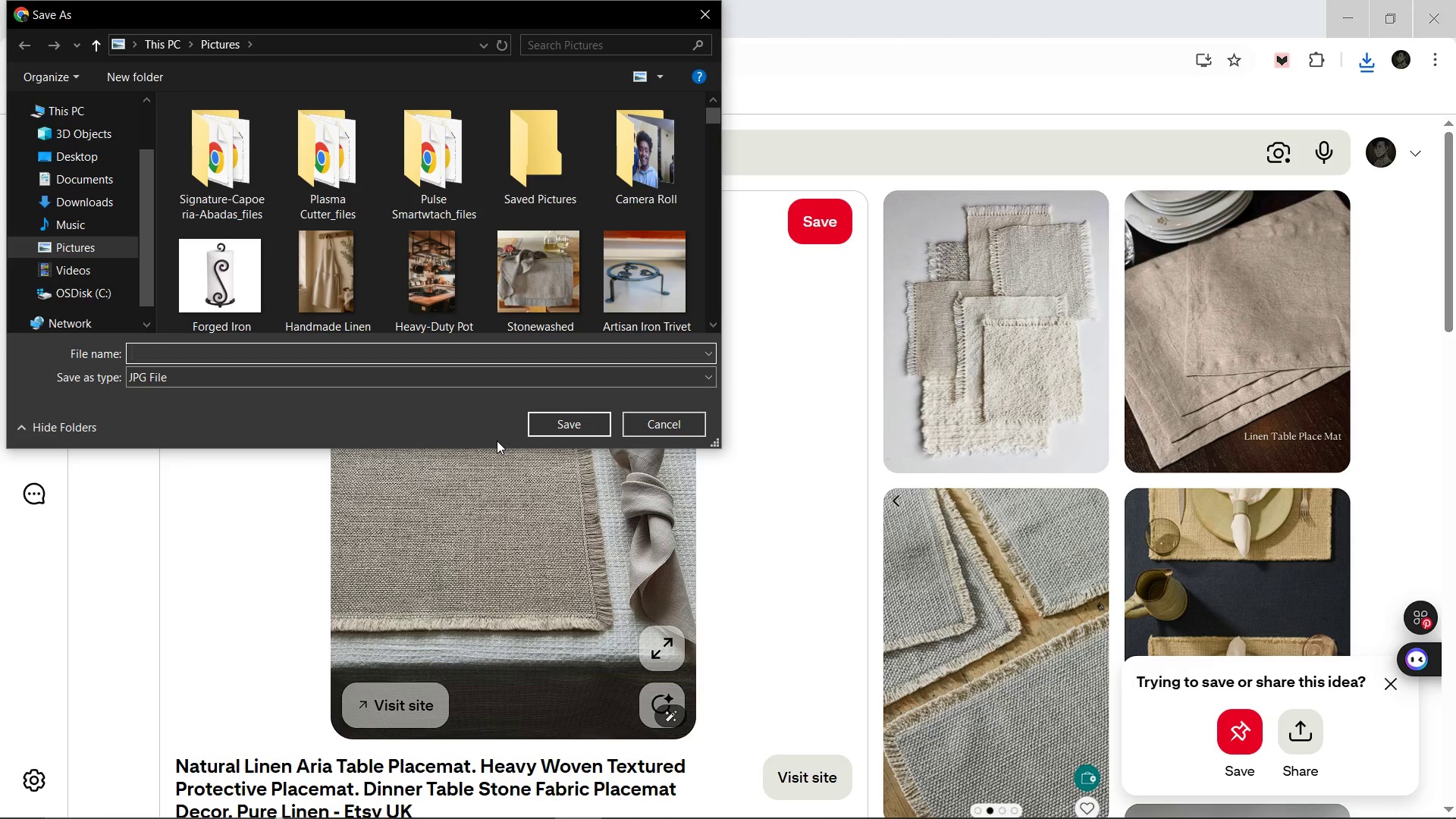 
type(Linen Placement Set)
 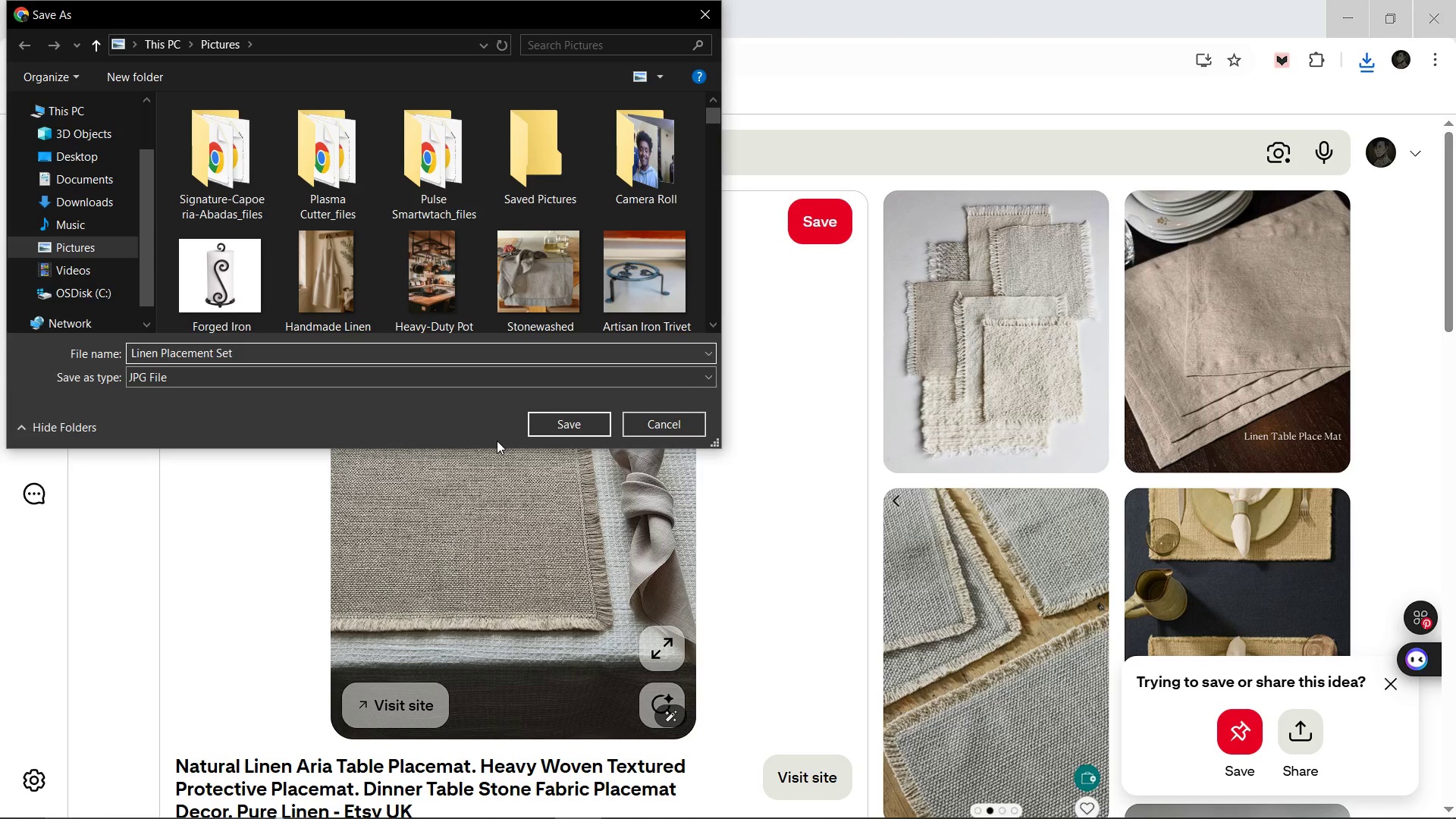 
key(Enter)
 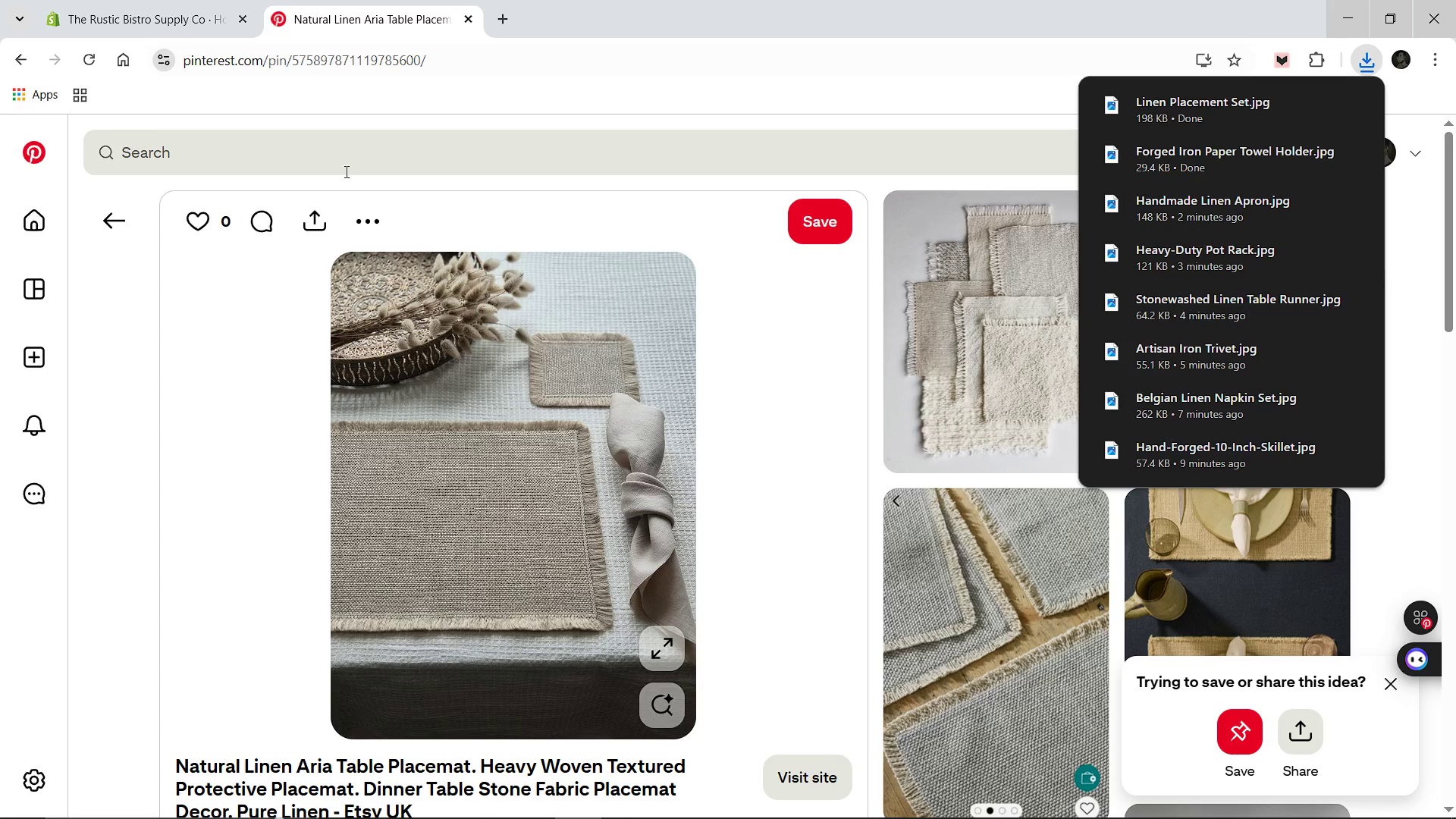 
left_click([344, 165])
 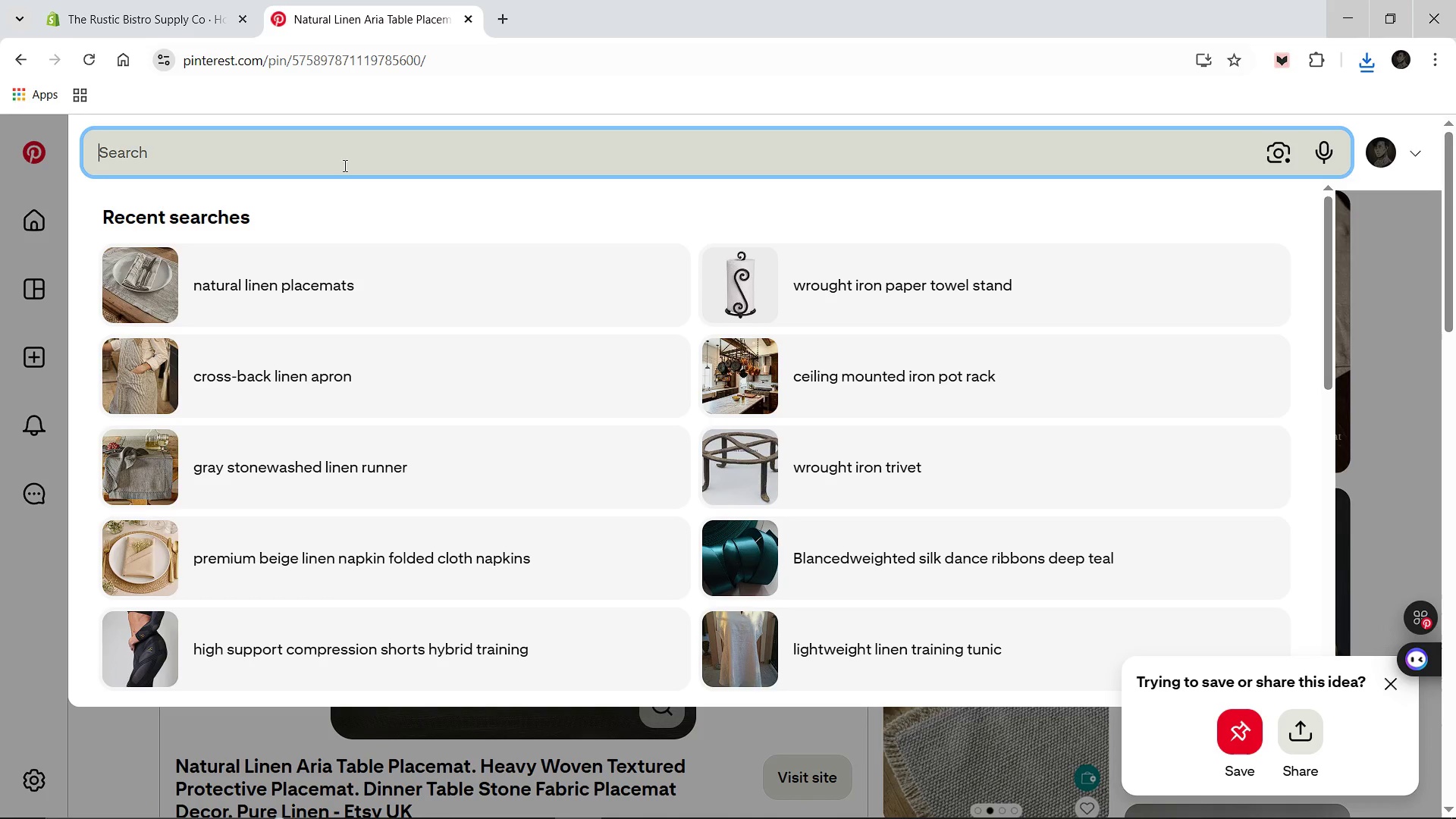 
type(Artisan)
 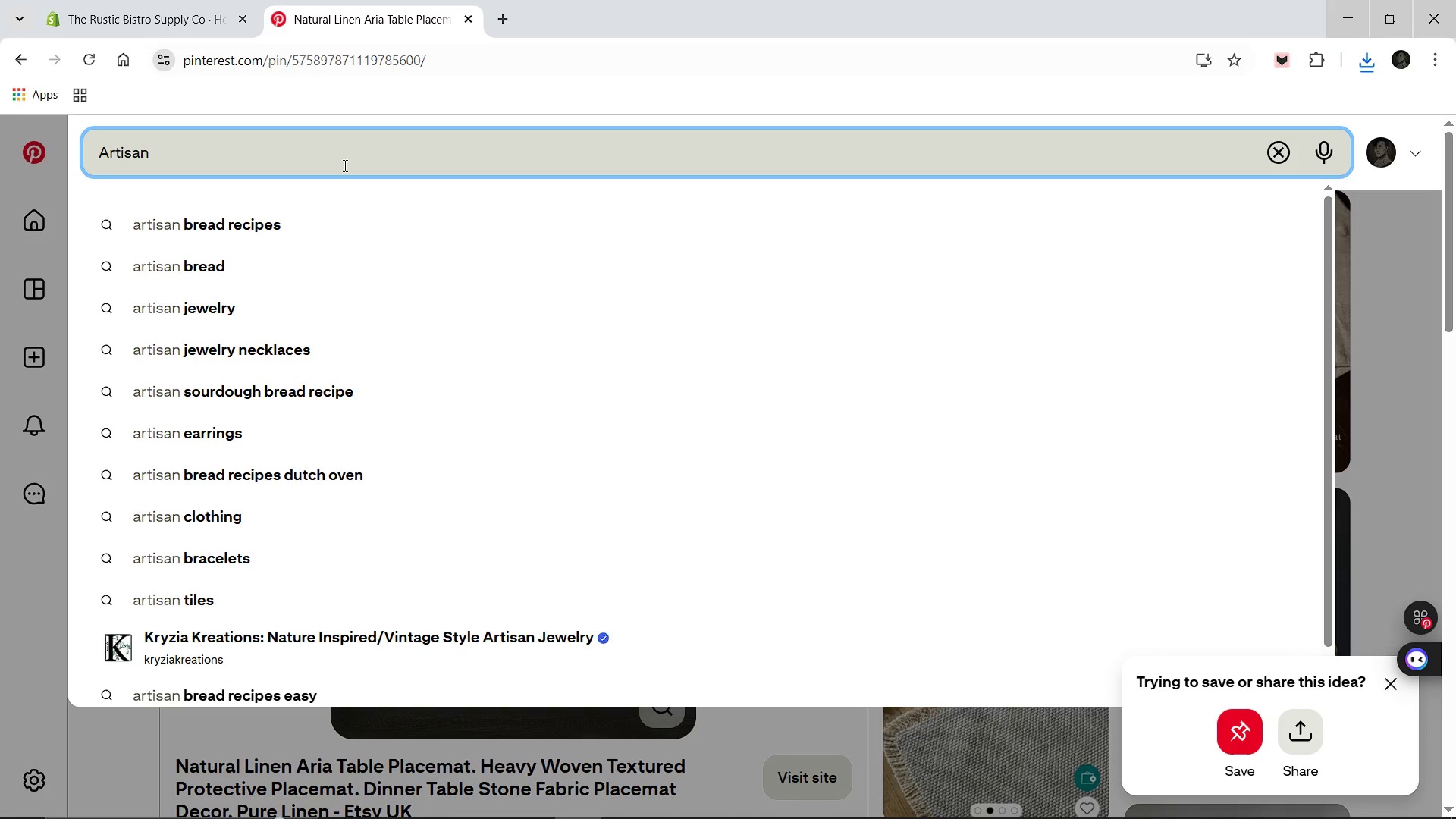 
hold_key(key=Backspace, duration=0.89)
 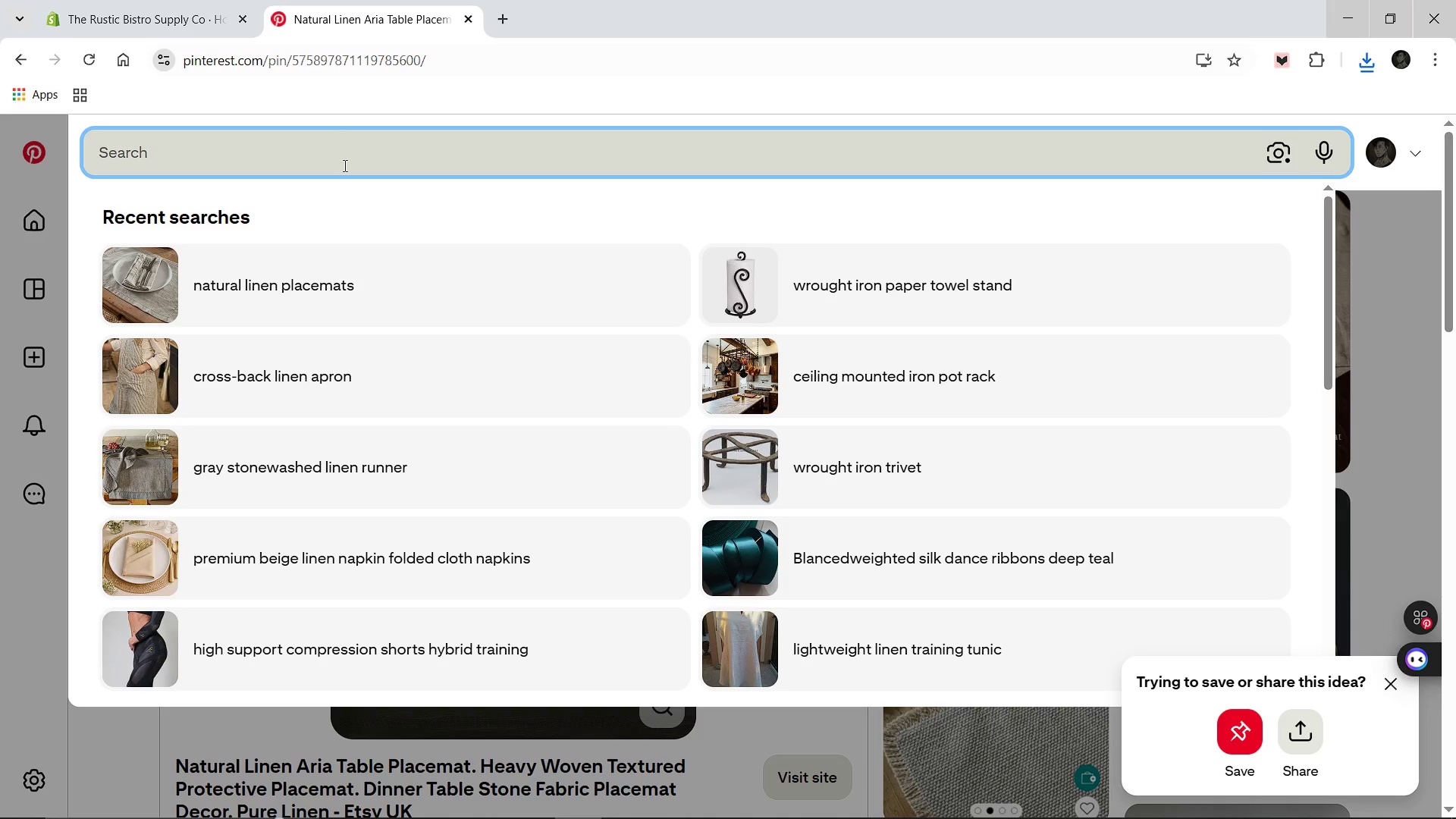 
type(hand forged steak knives)
 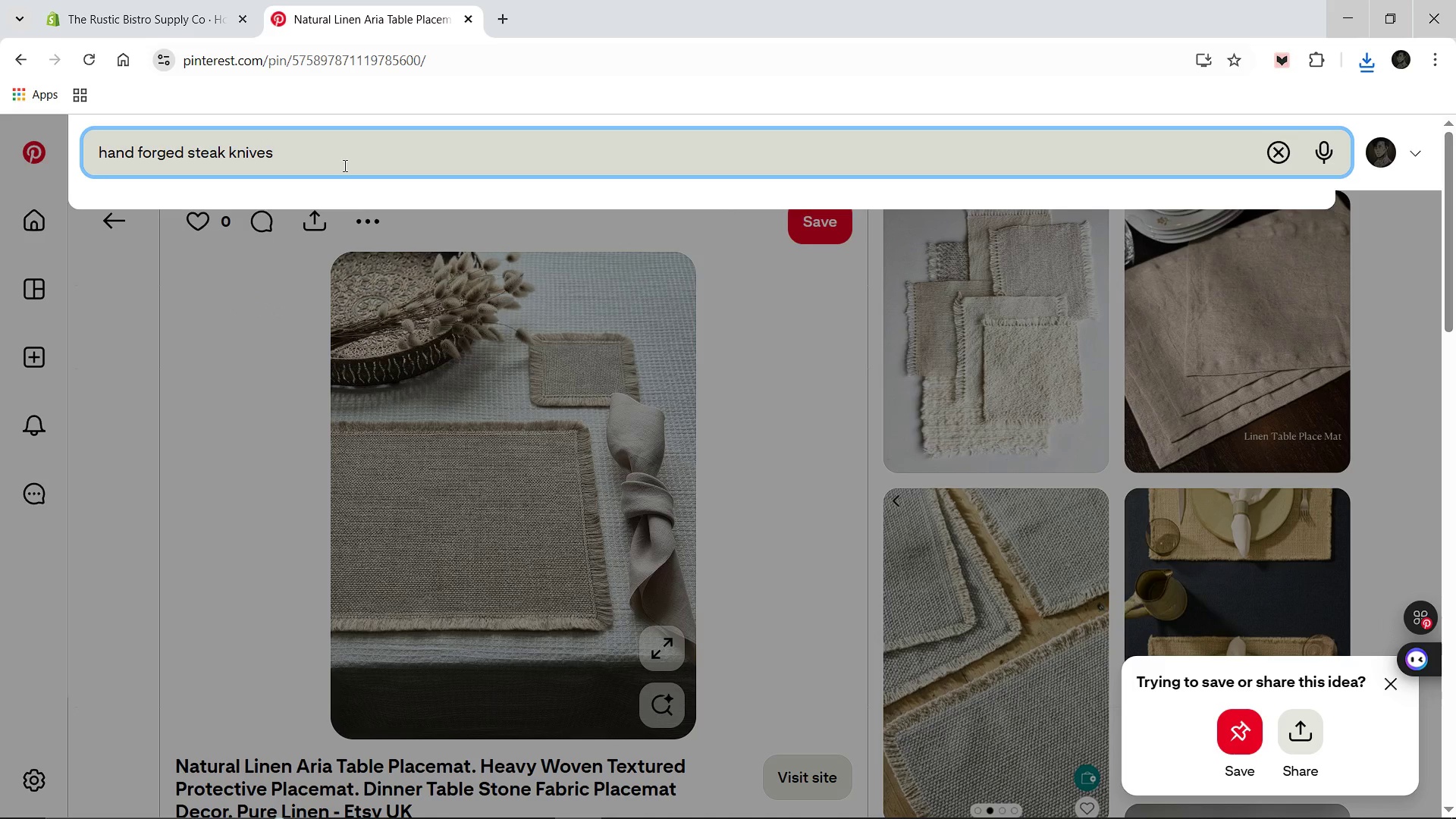 
hold_key(key=Enter, duration=0.56)
 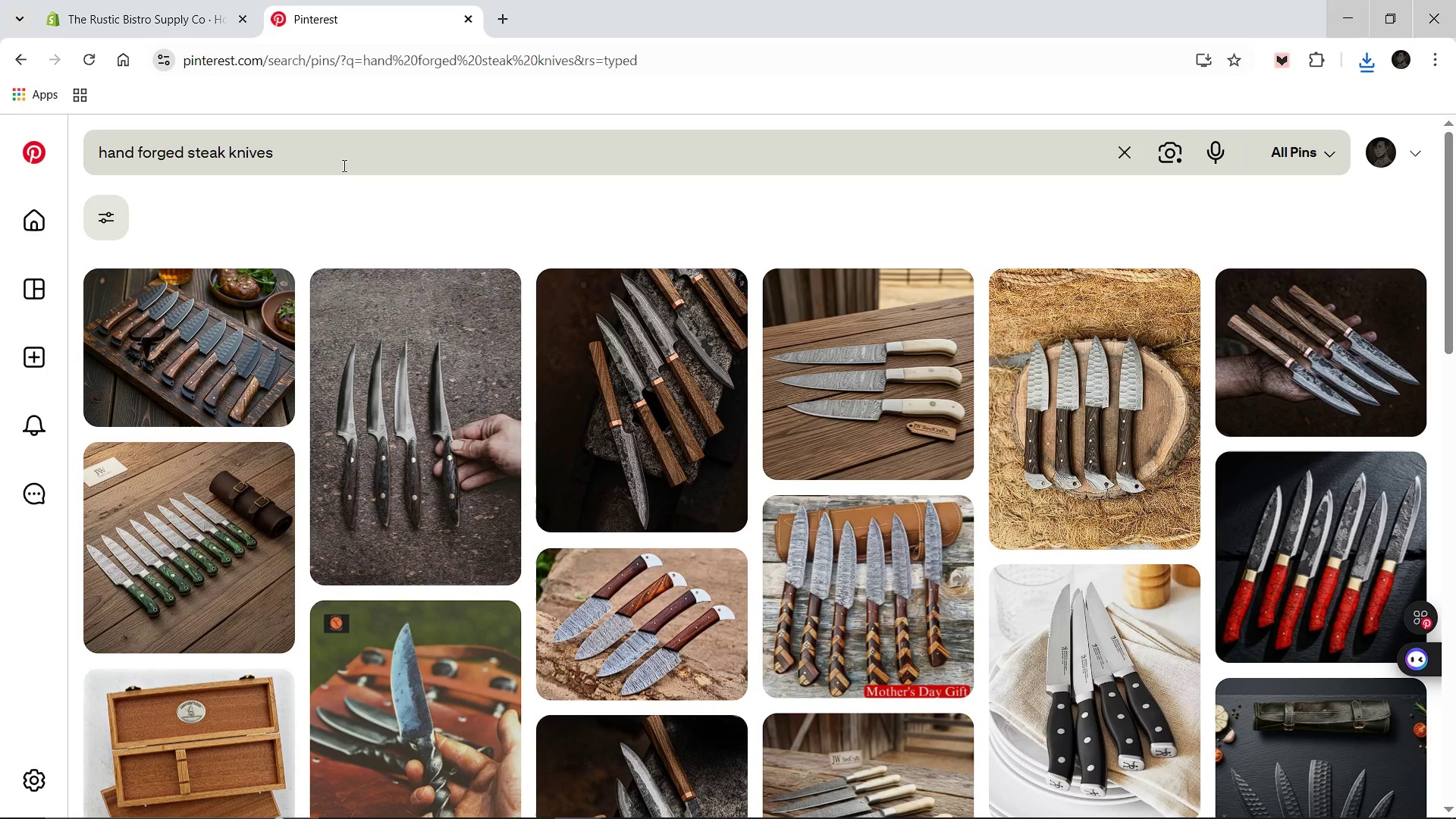 
wait(13.16)
 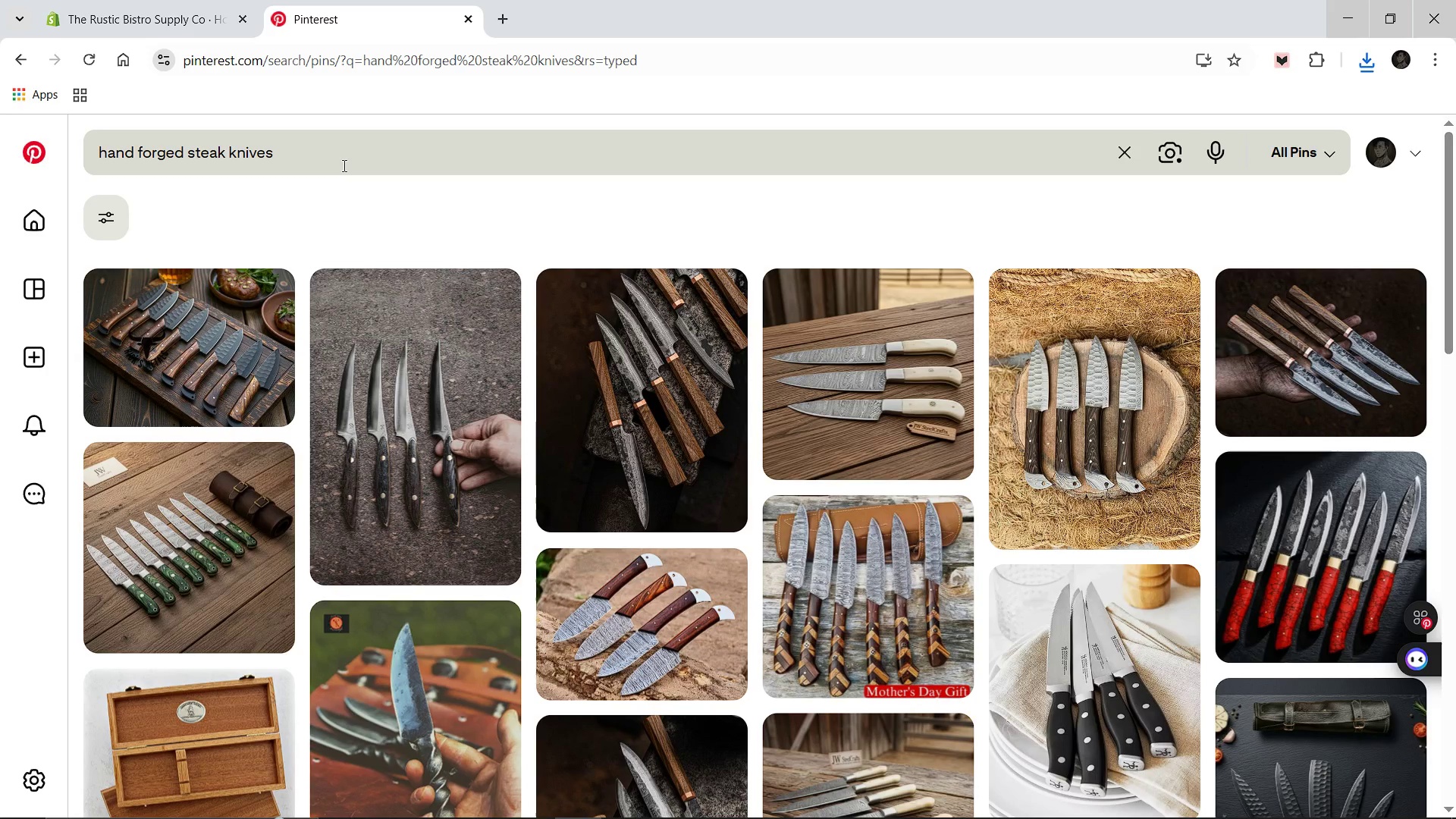 
left_click([196, 349])
 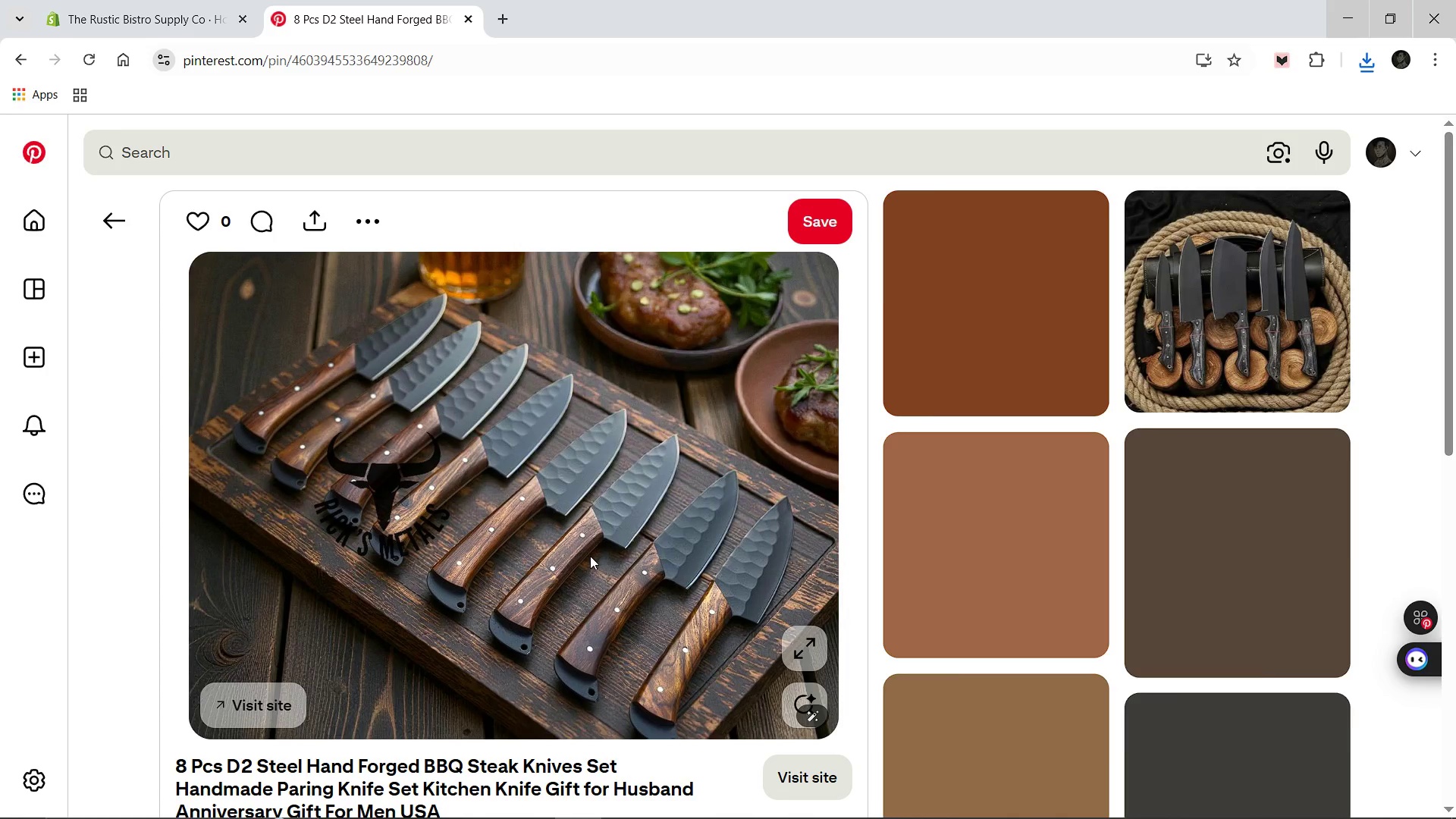 
right_click([591, 555])
 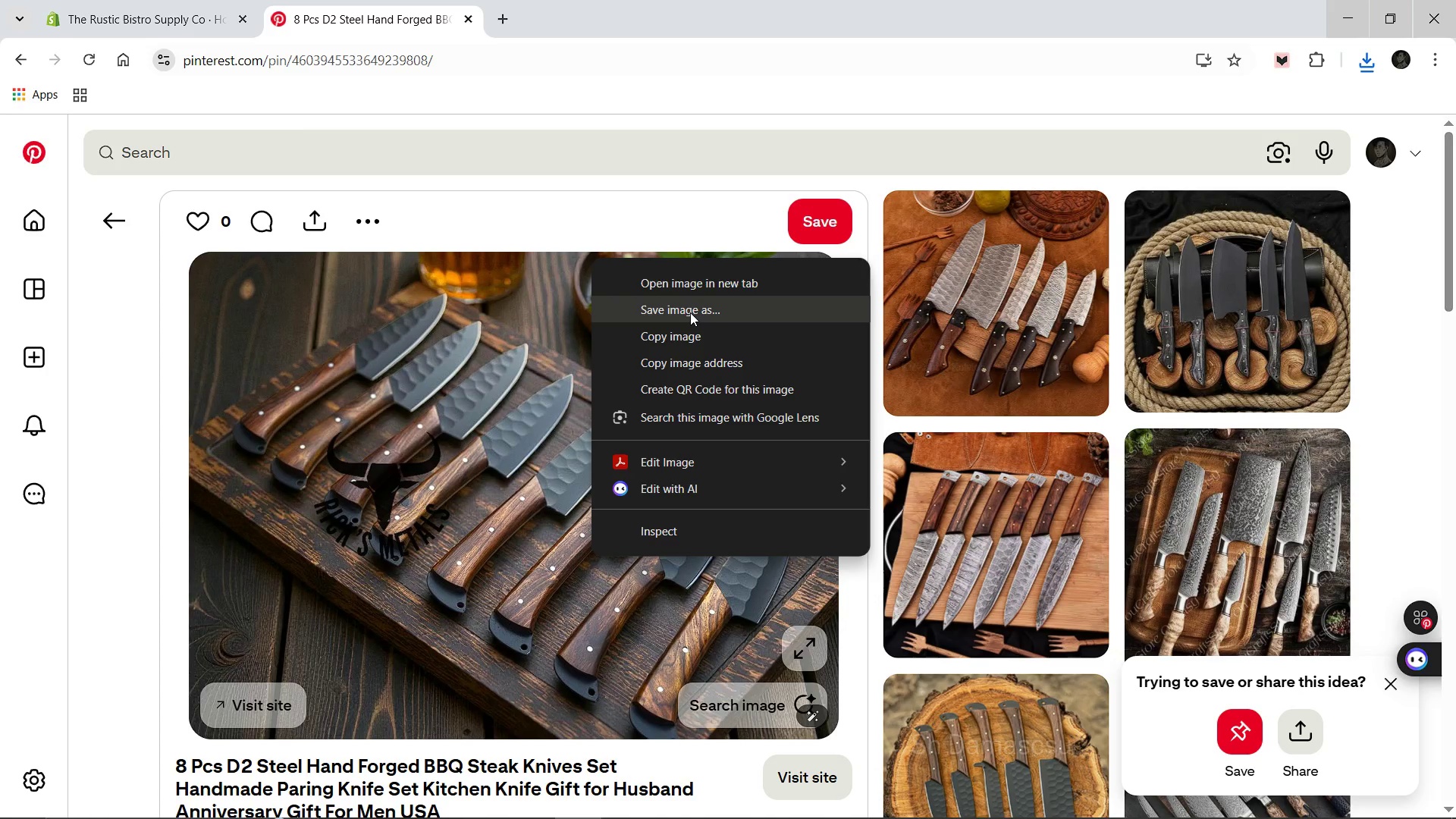 
left_click([690, 312])
 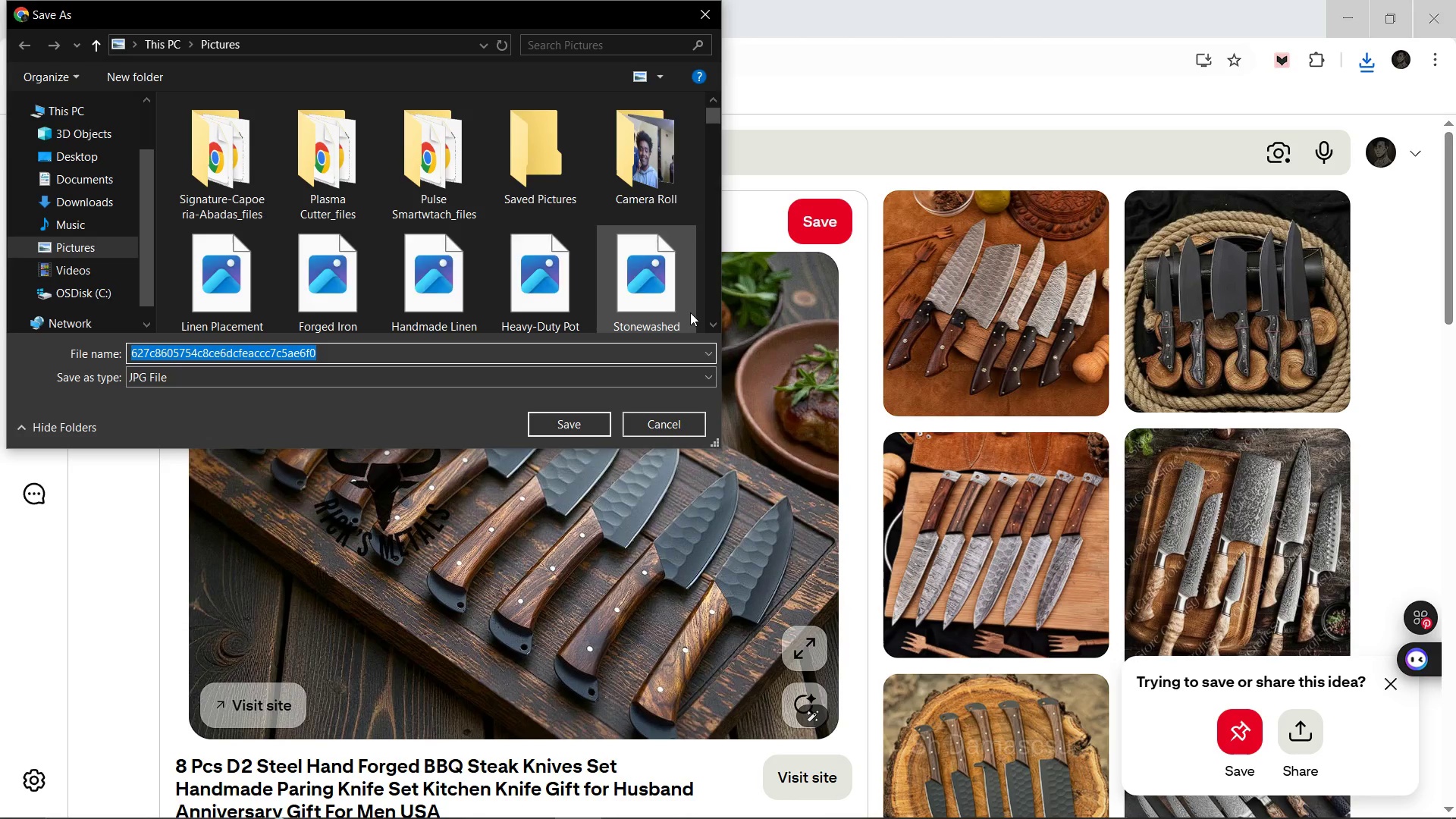 
type(Artisan Steak Knife Set)
 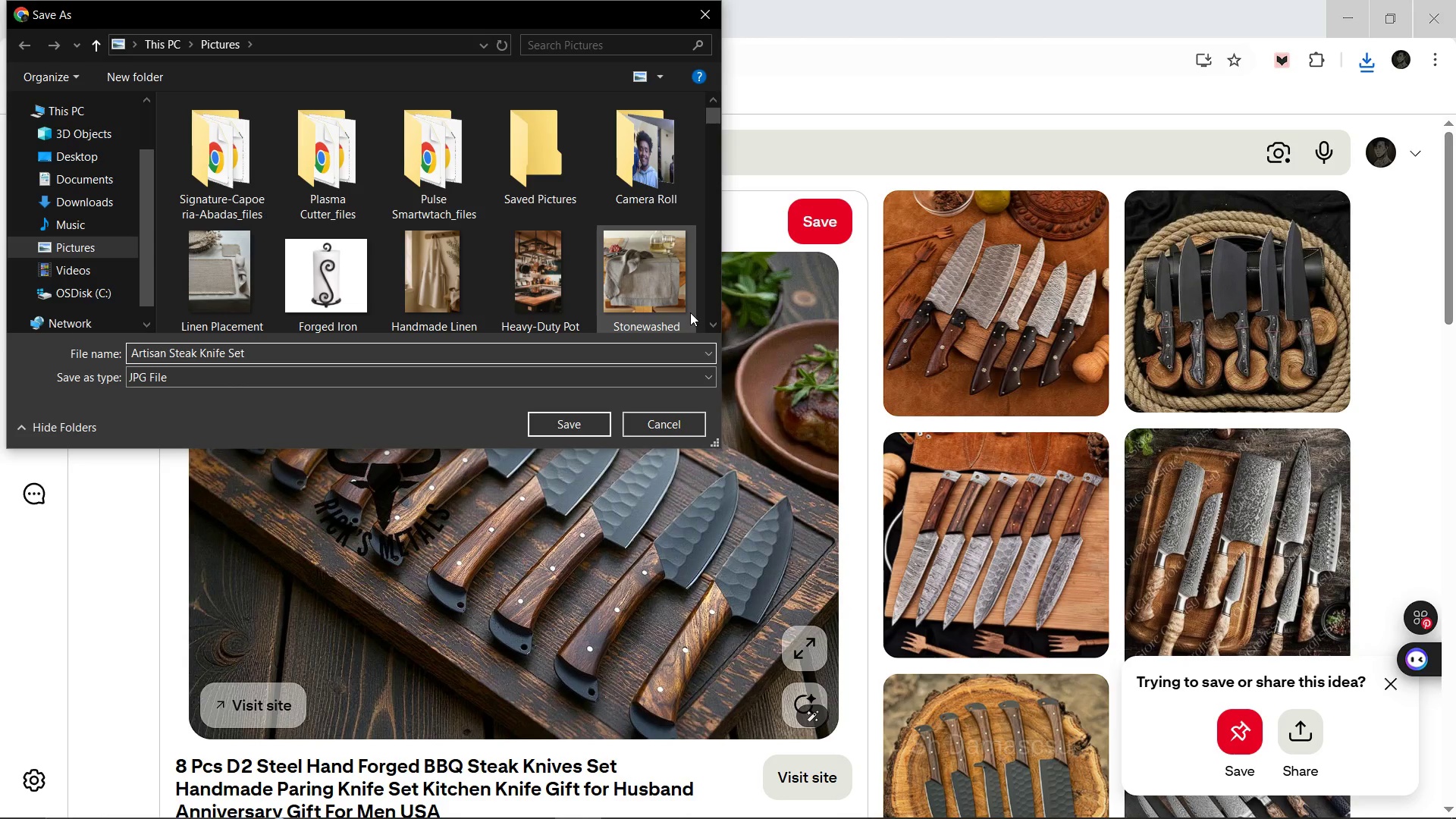 
left_click([560, 427])
 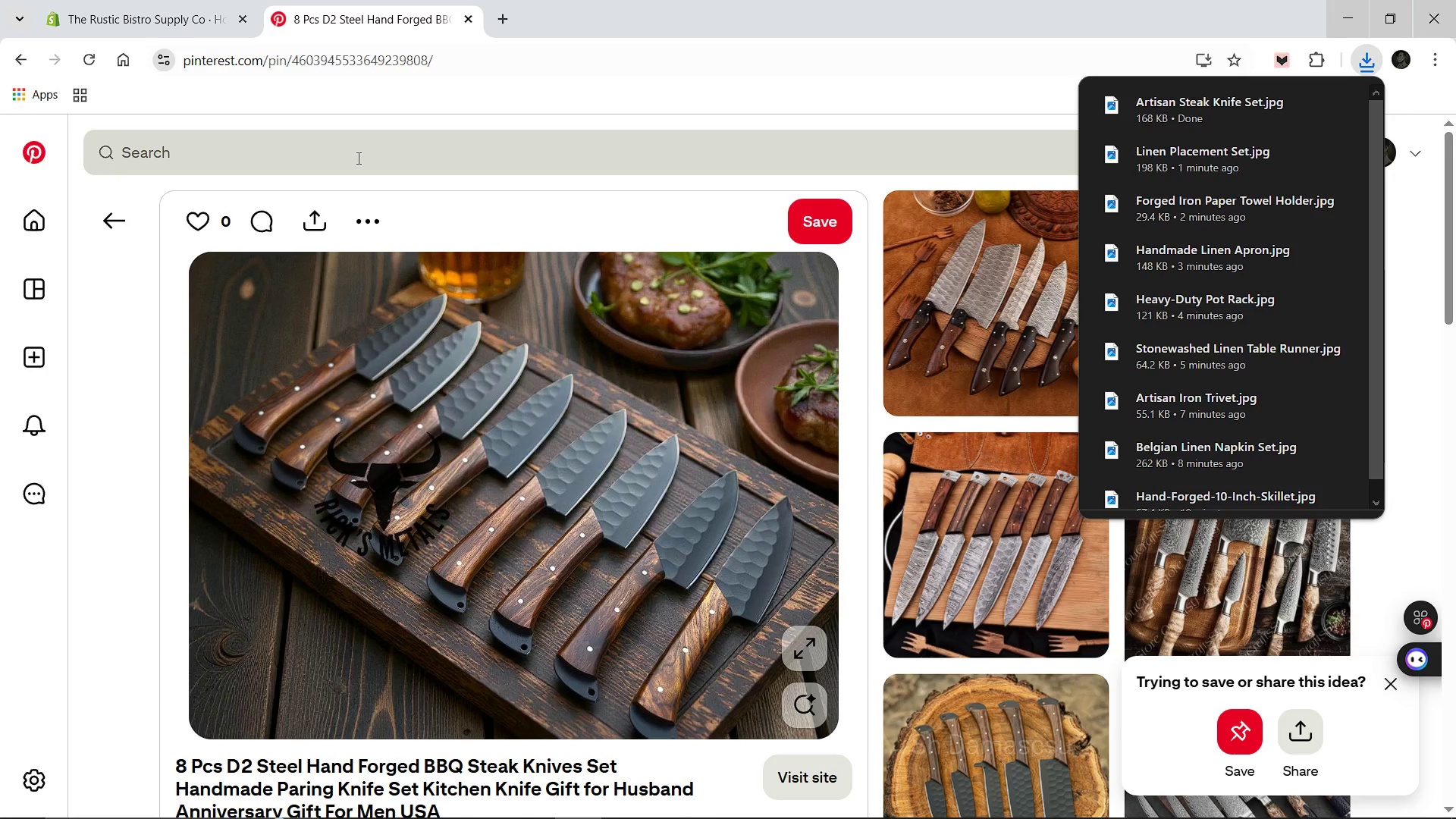 
left_click([357, 158])
 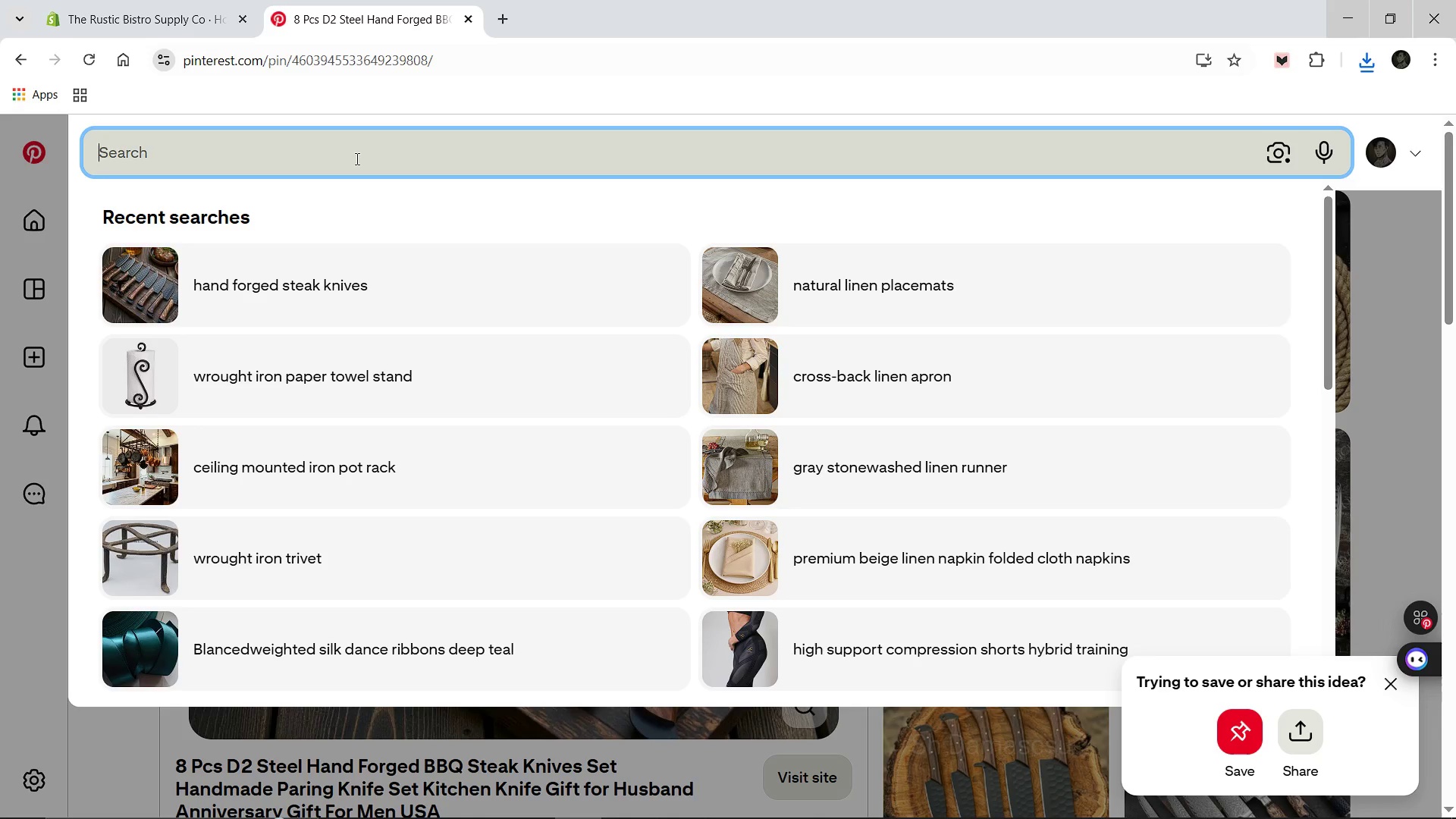 
type(drawstring linen bread bag)
 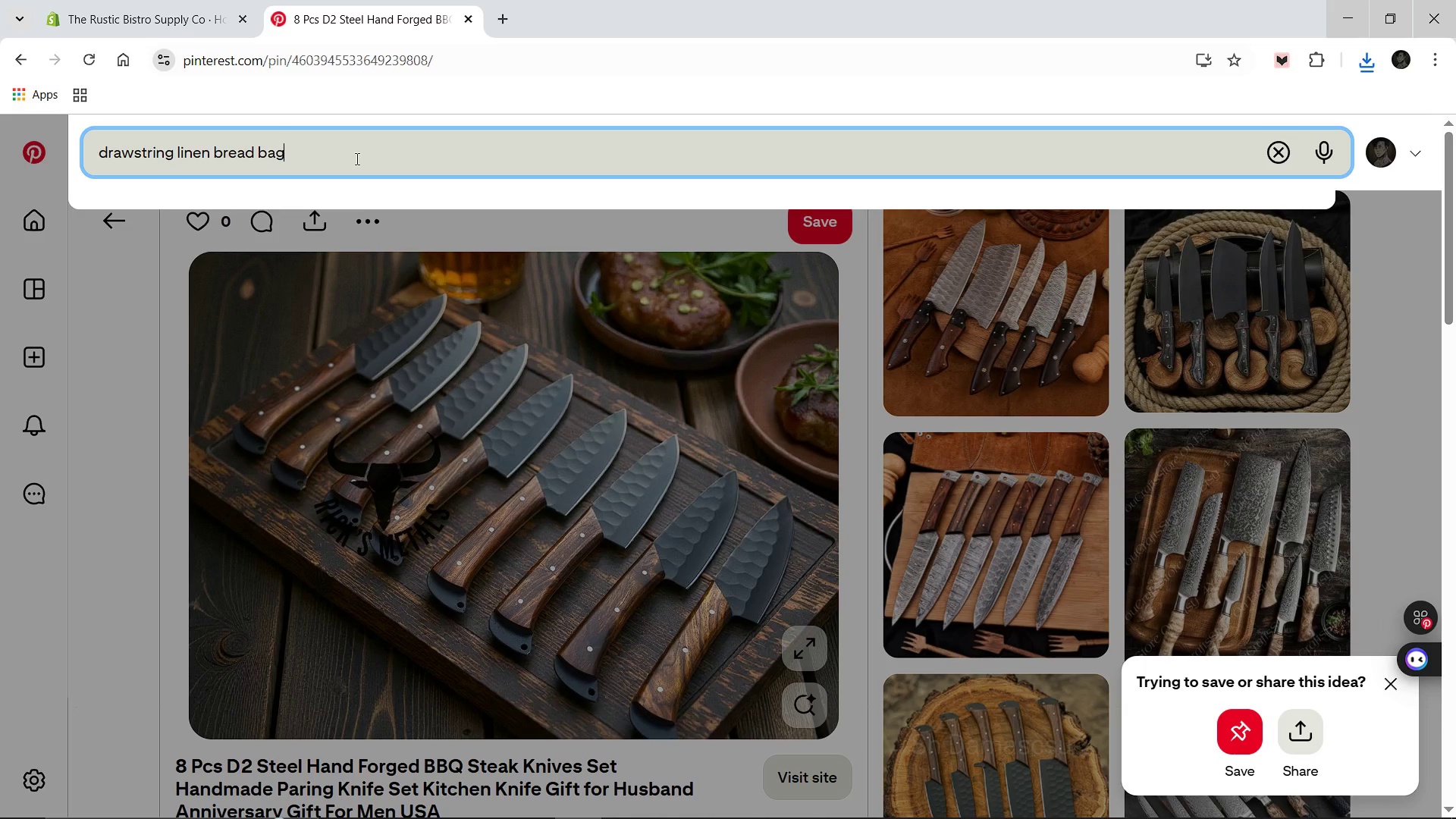 
key(Enter)
 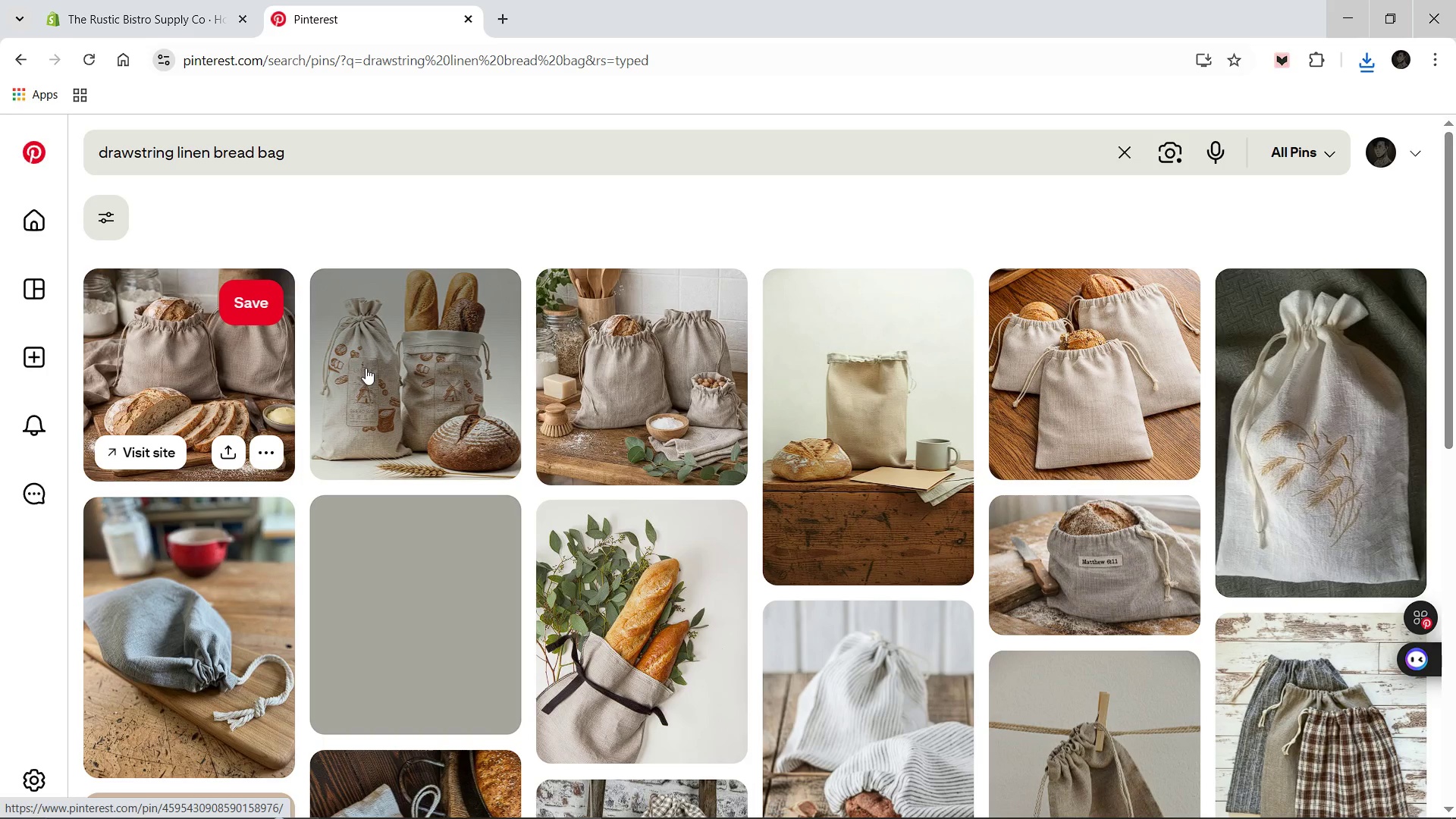 
wait(8.92)
 